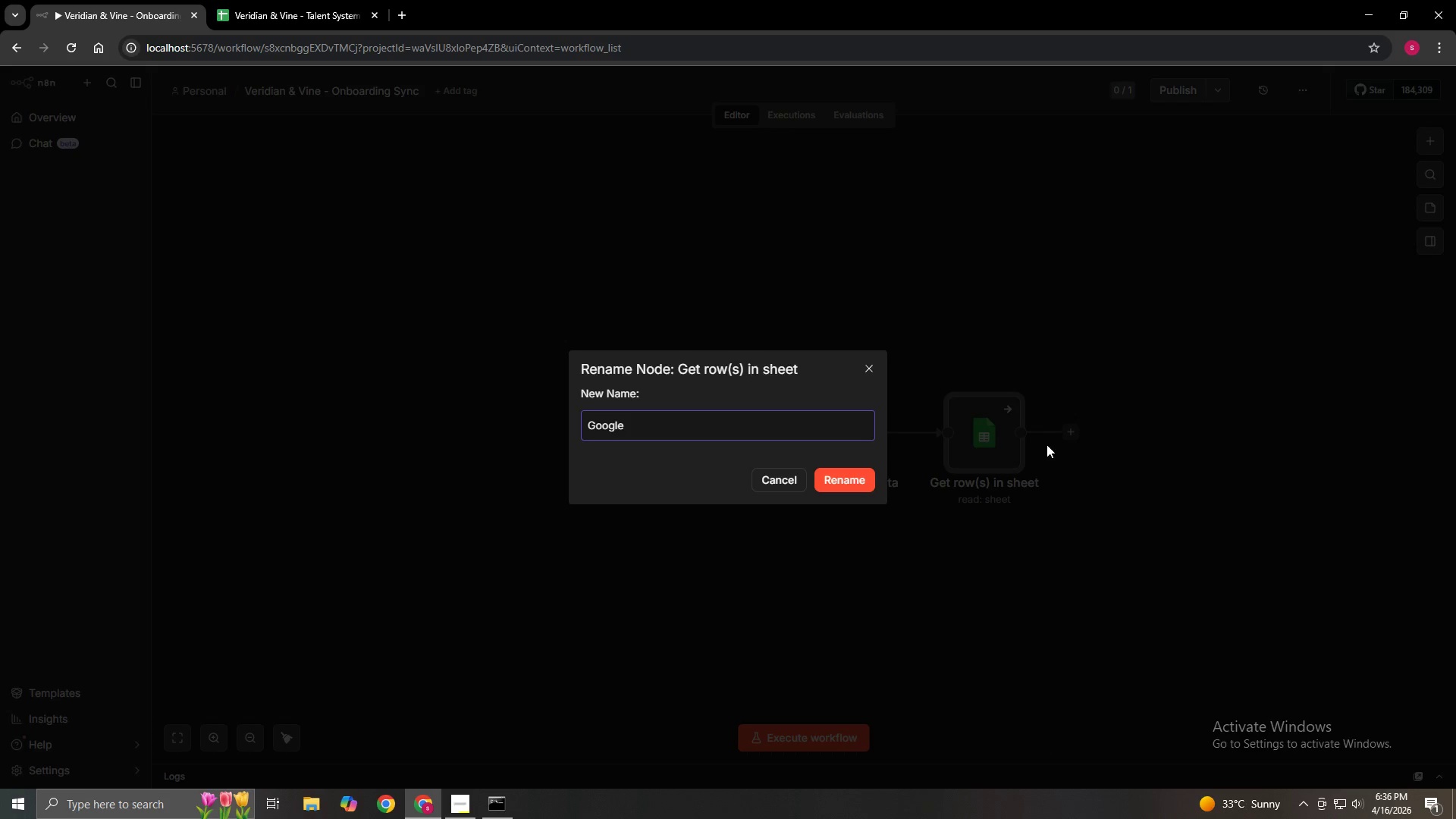 
type( s)
key(Backspace)
type(Sheets)
 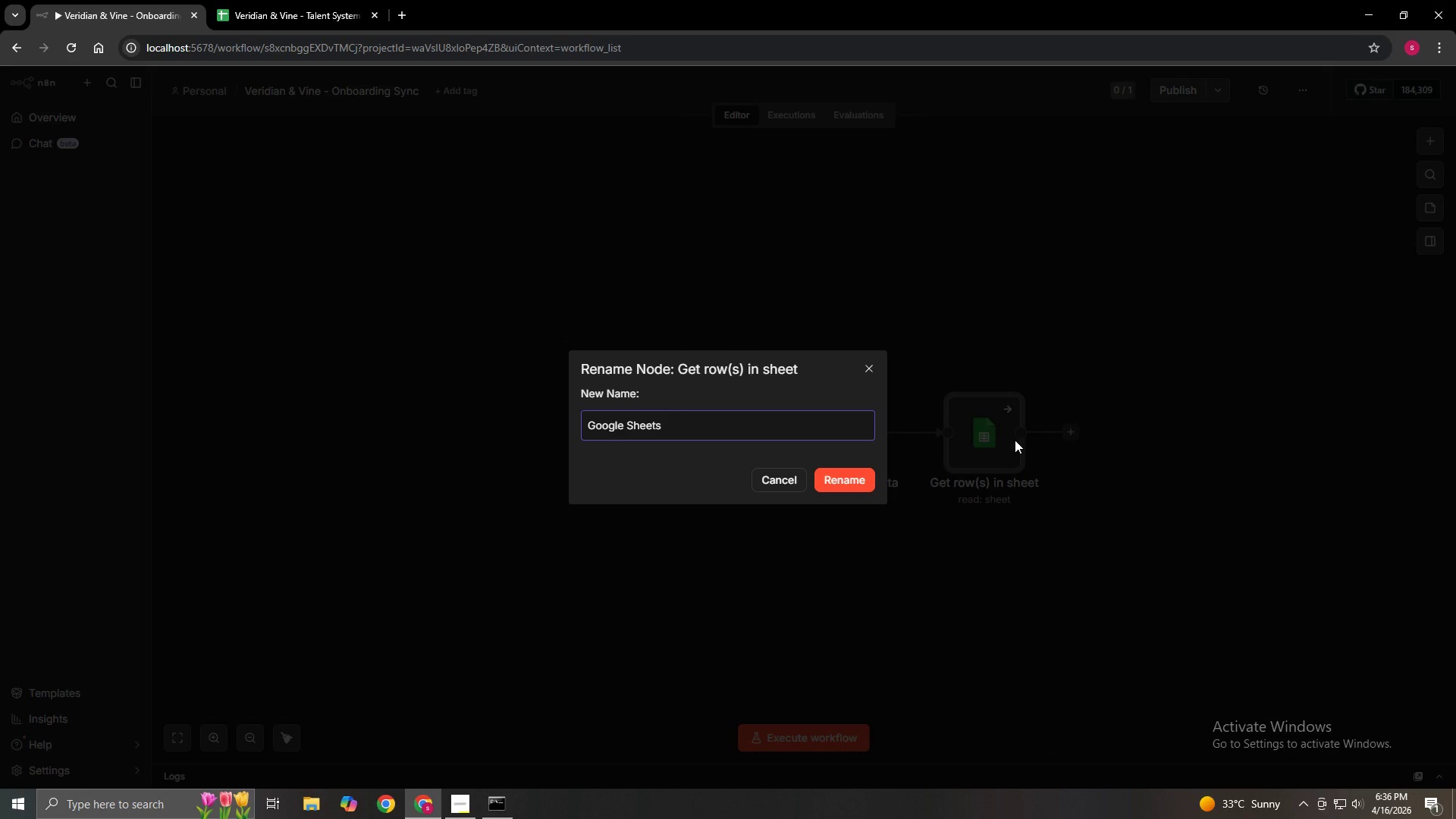 
hold_key(key=Backspace, duration=1.19)
 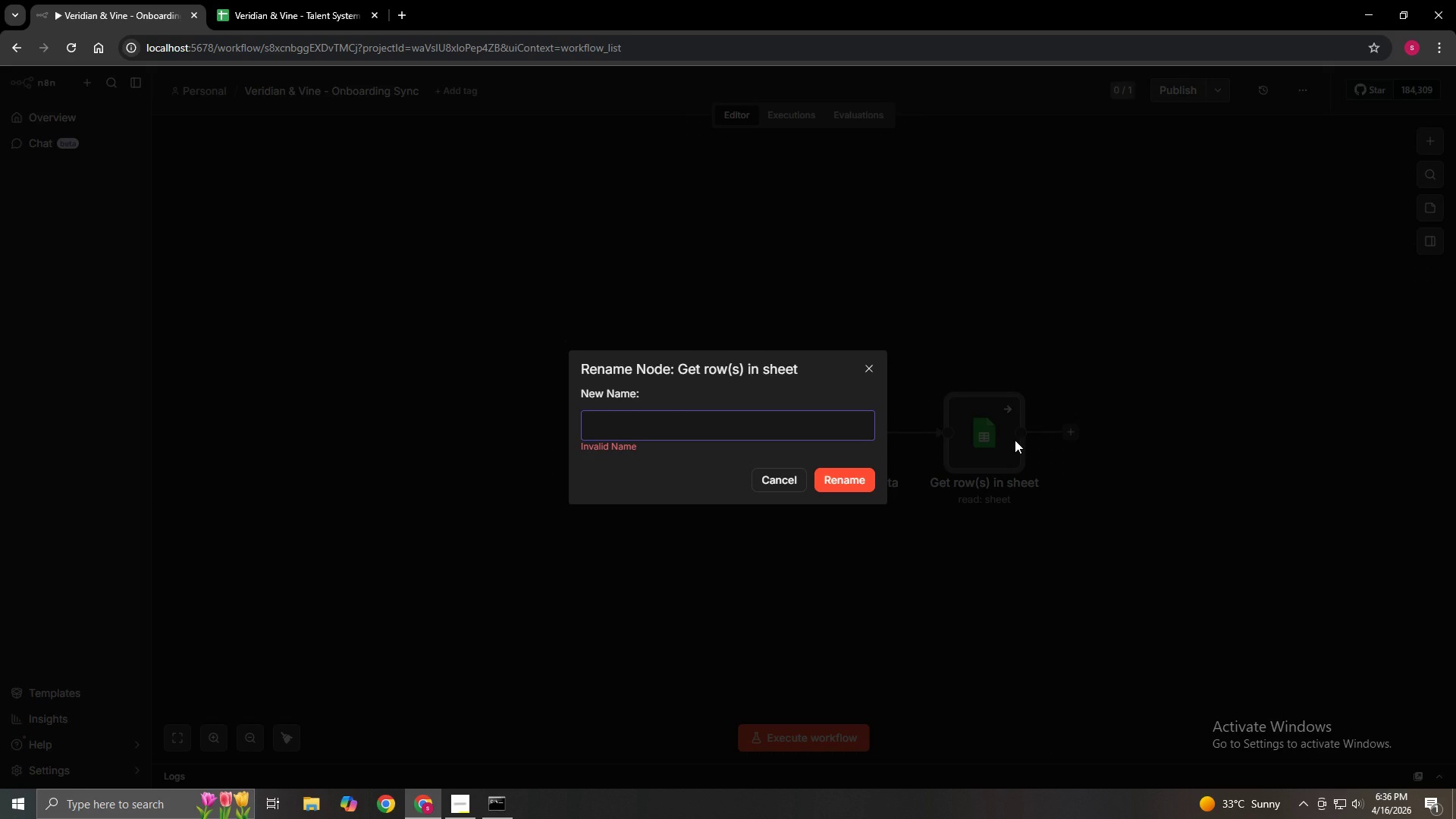 
type(Google -)
key(Backspace)
type(Sheets-)
 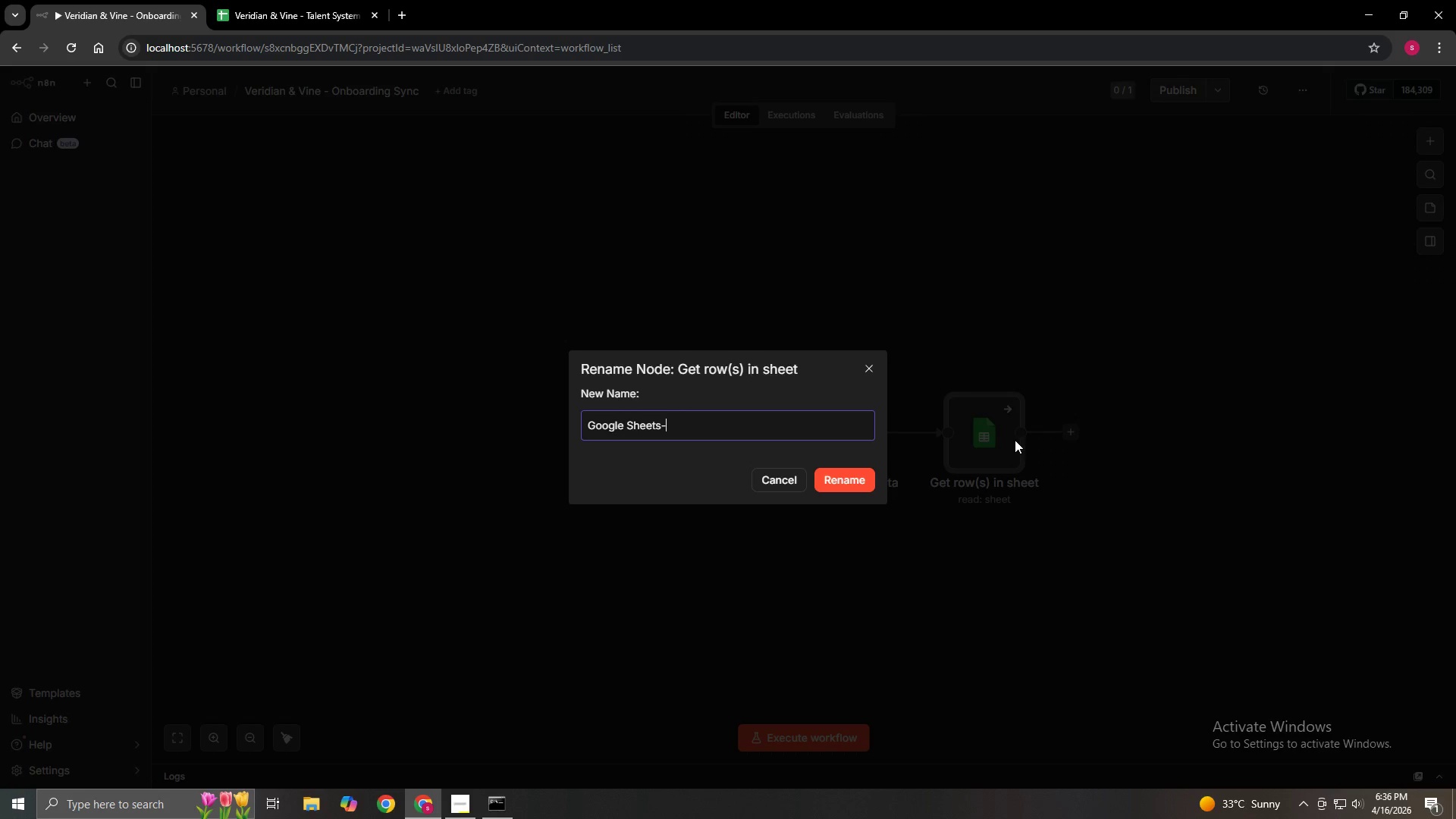 
key(ArrowLeft)
 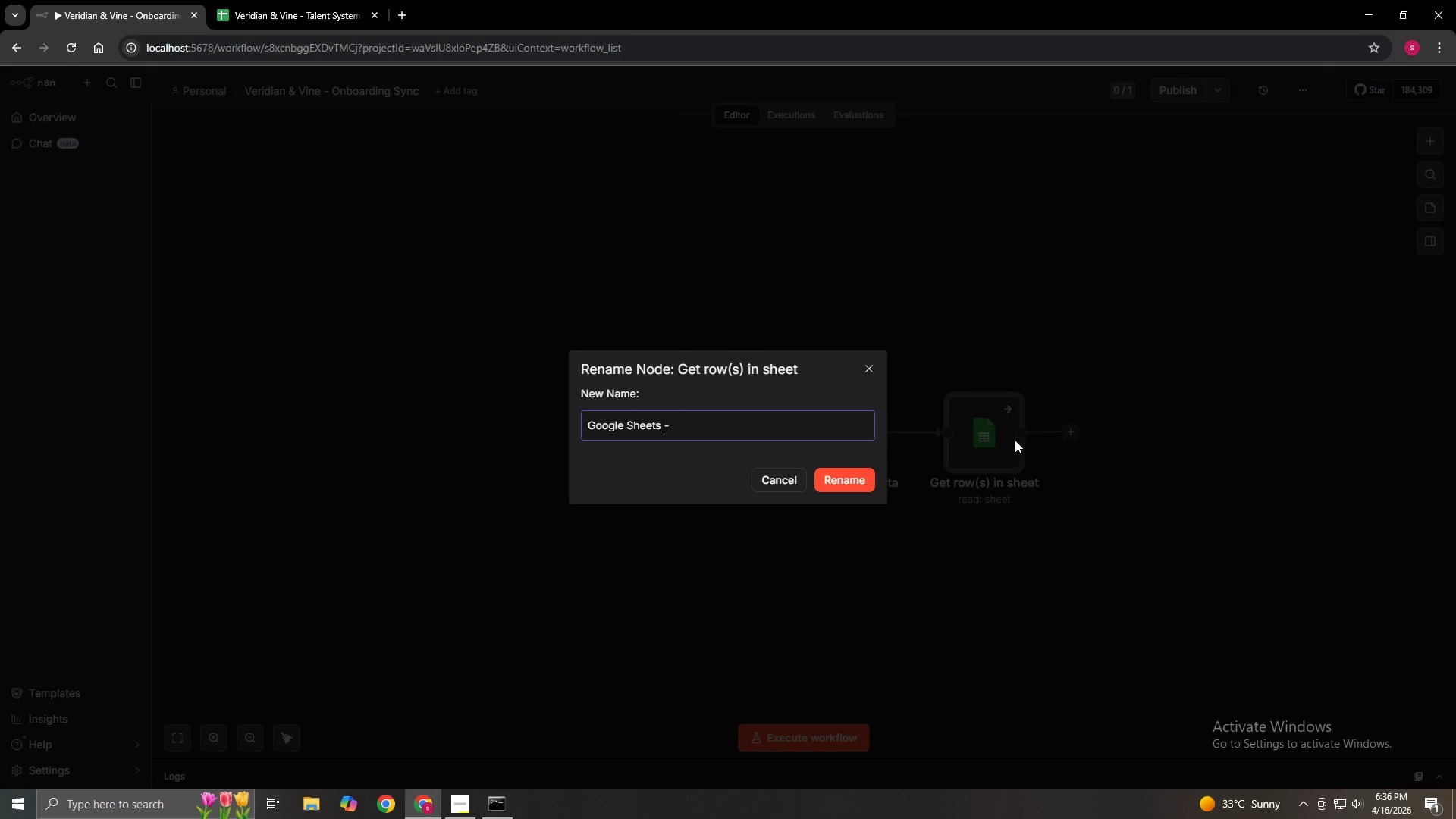 
key(Space)
 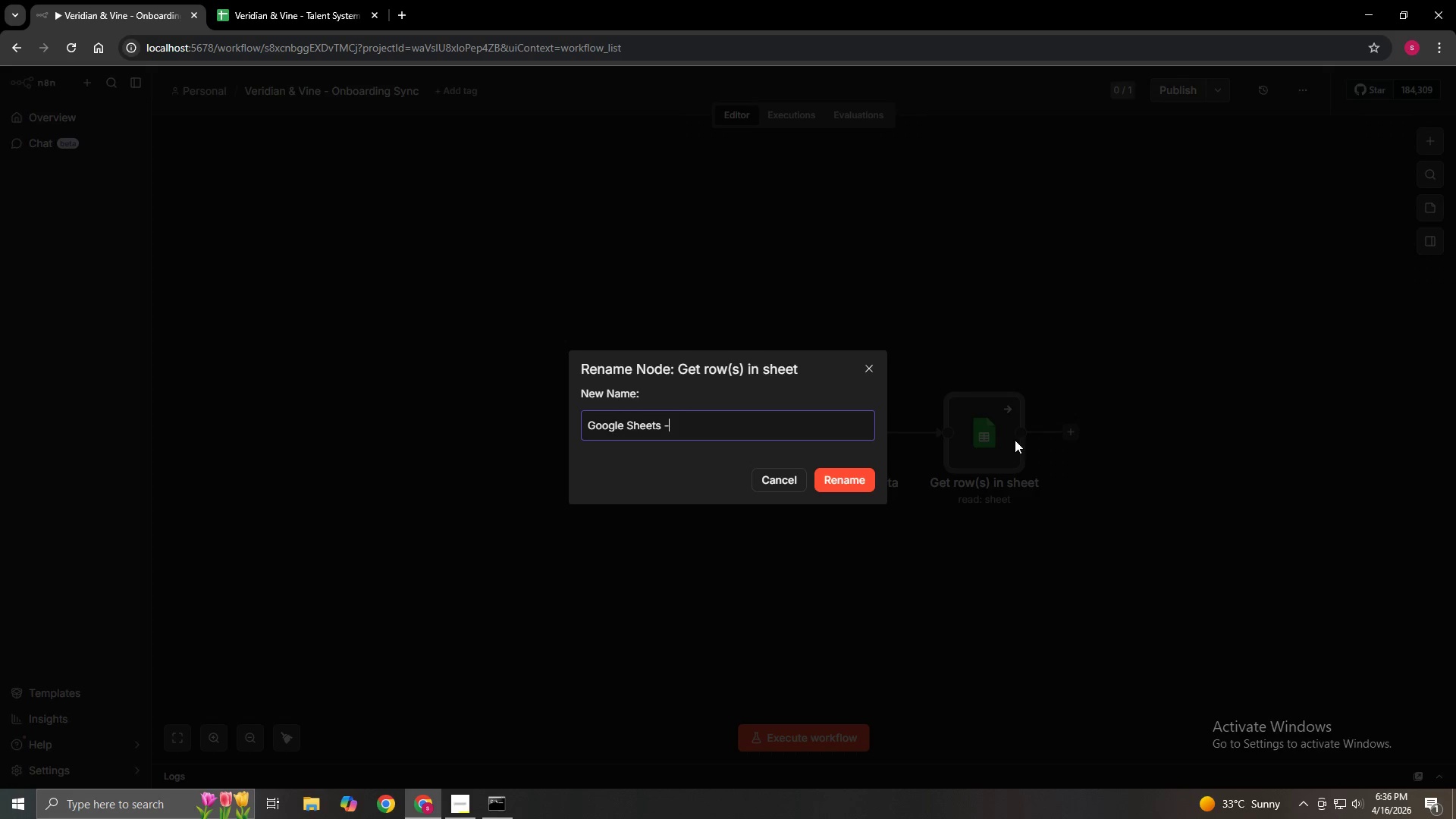 
key(ArrowRight)
 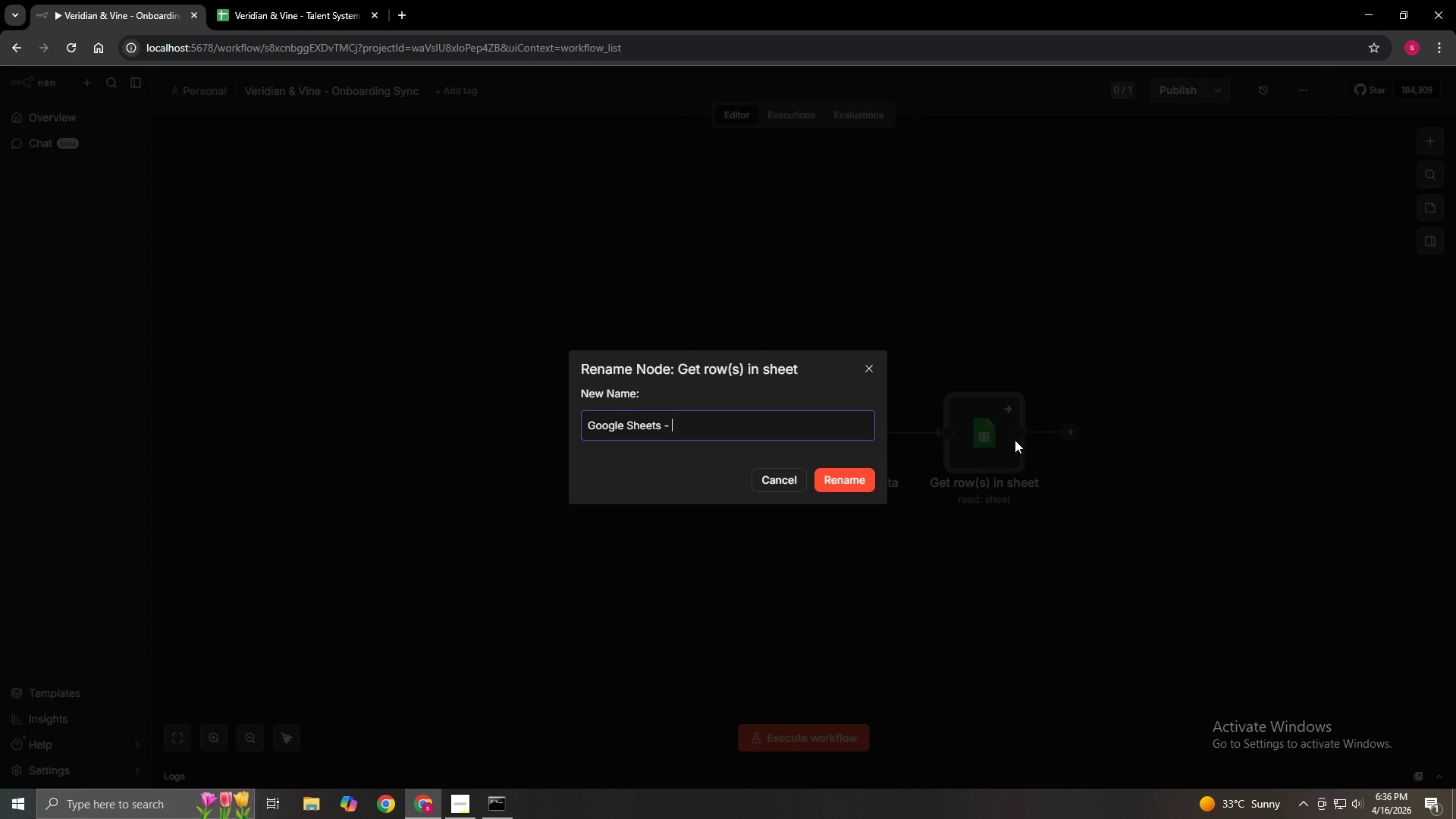 
key(Space)
 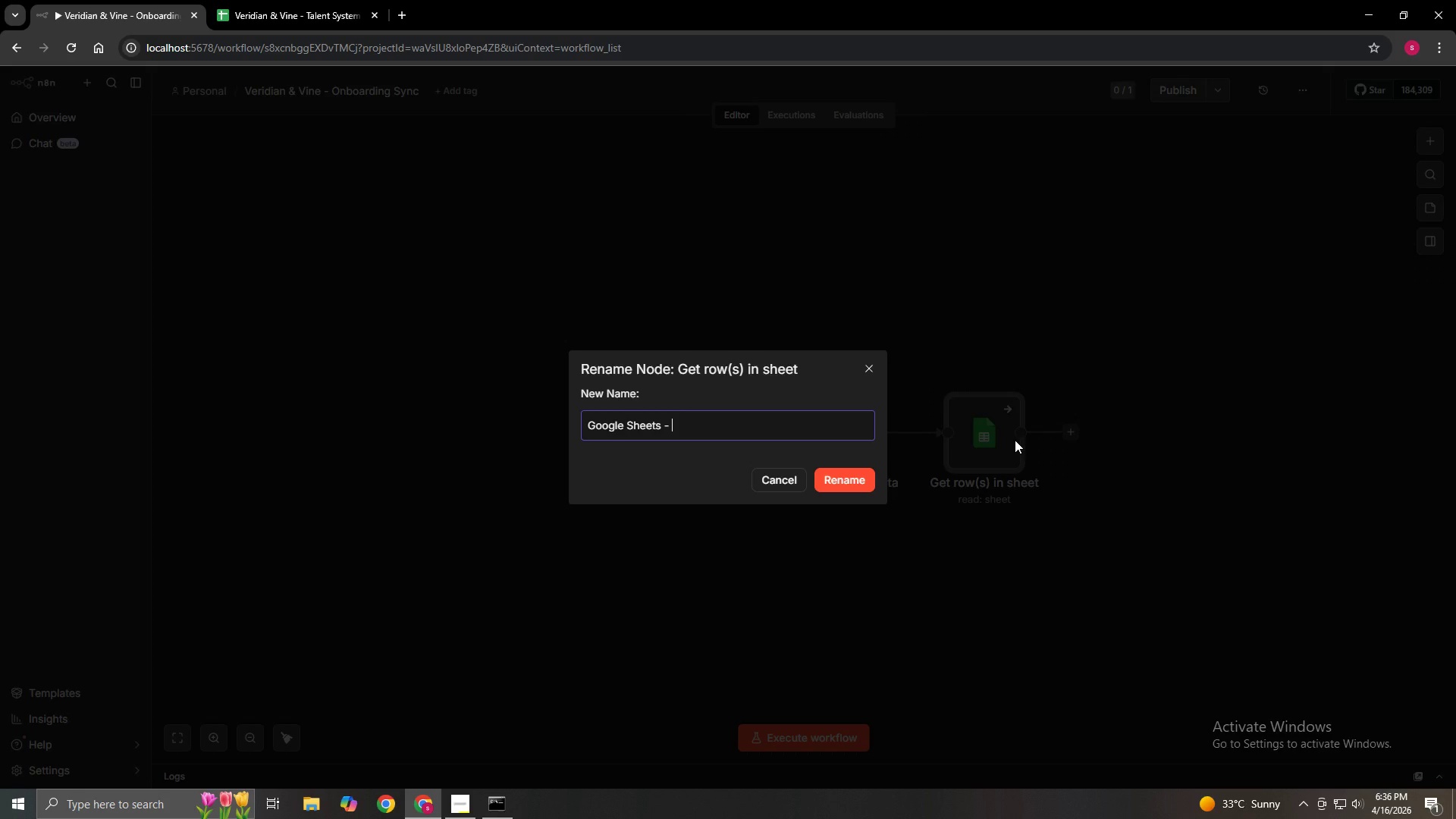 
type(Check Duo)
key(Backspace)
type(plicate In)
key(Backspace)
key(Backspace)
type(in CRM)
 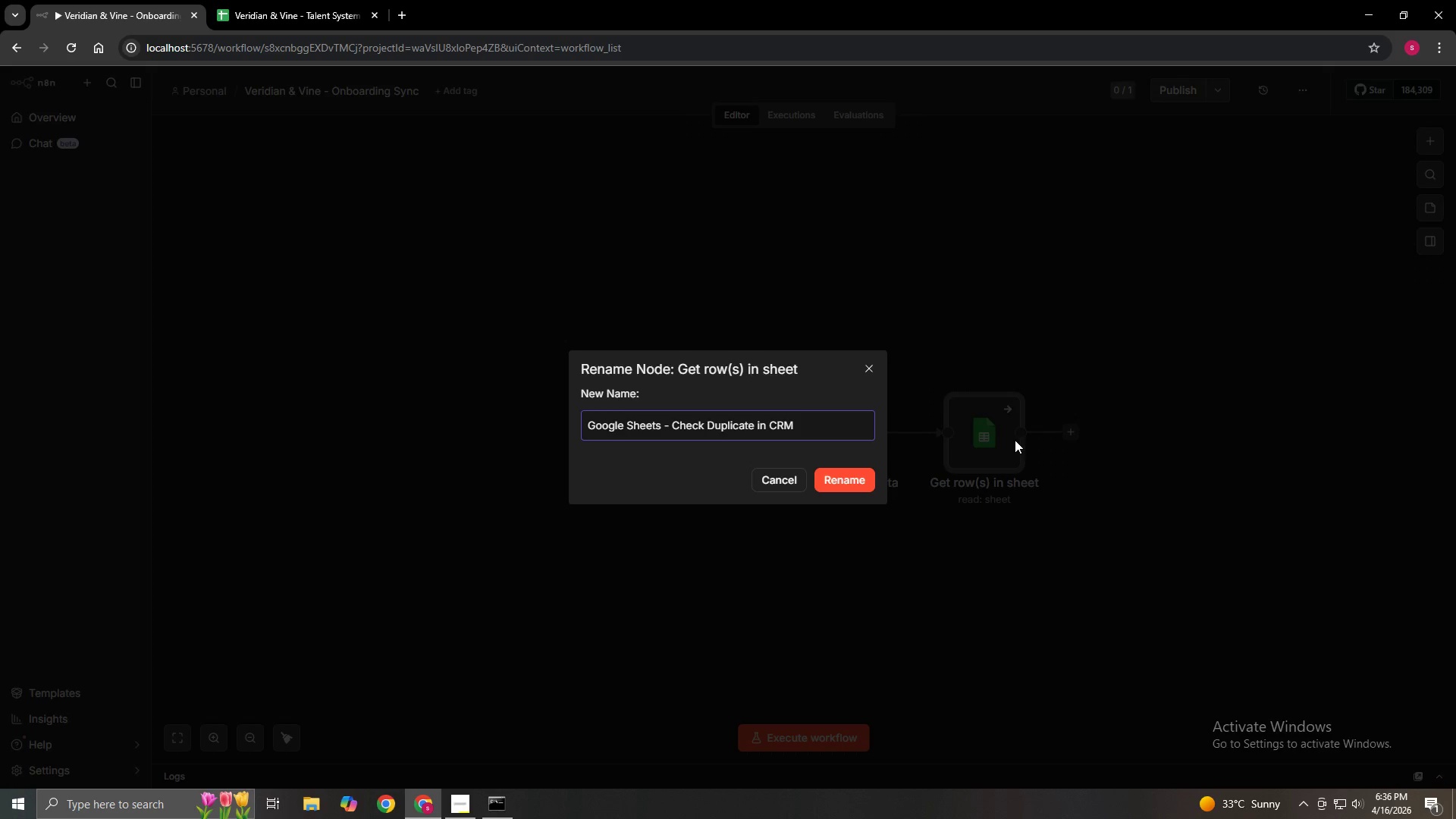 
left_click([871, 477])
 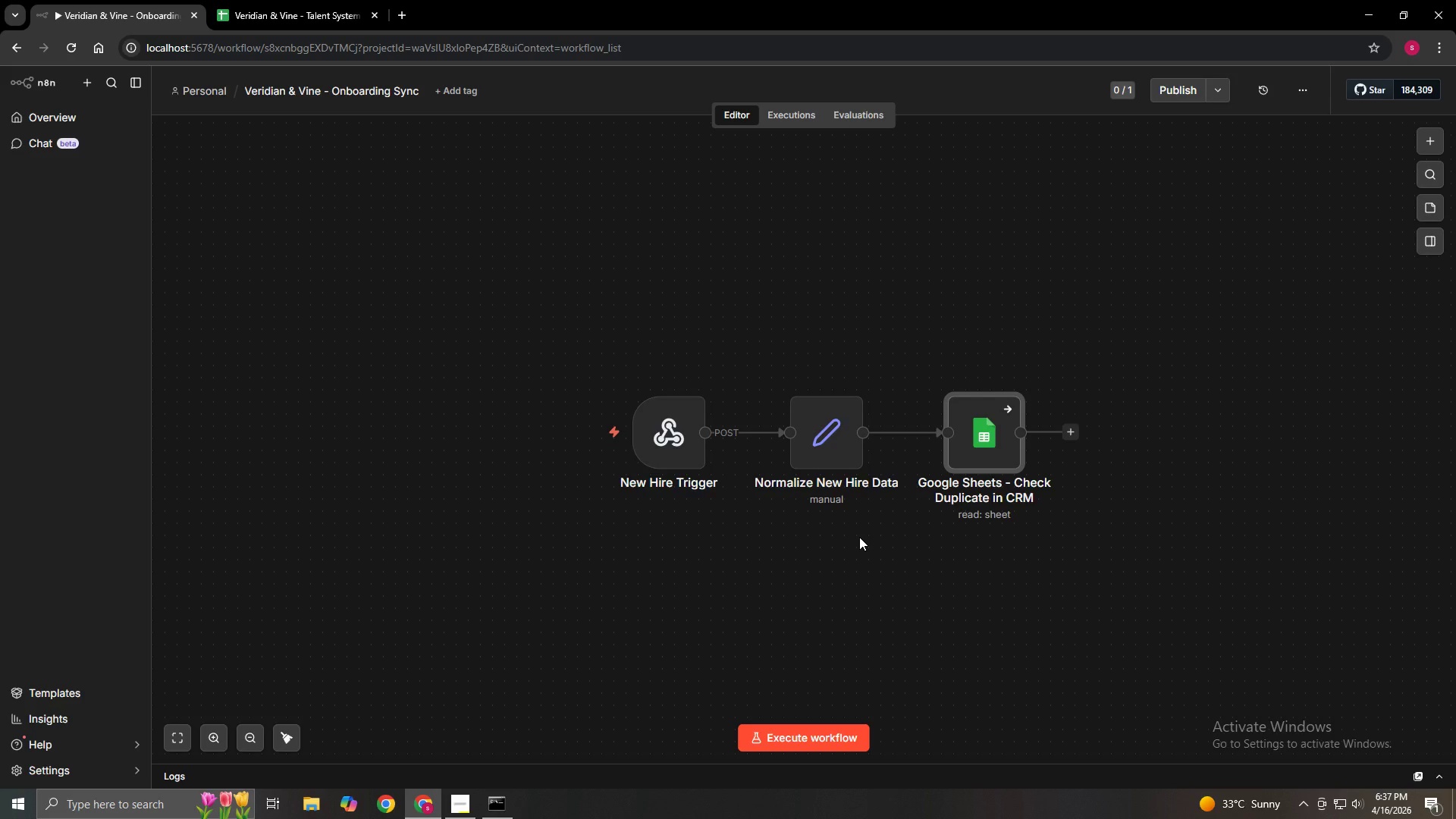 
wait(49.94)
 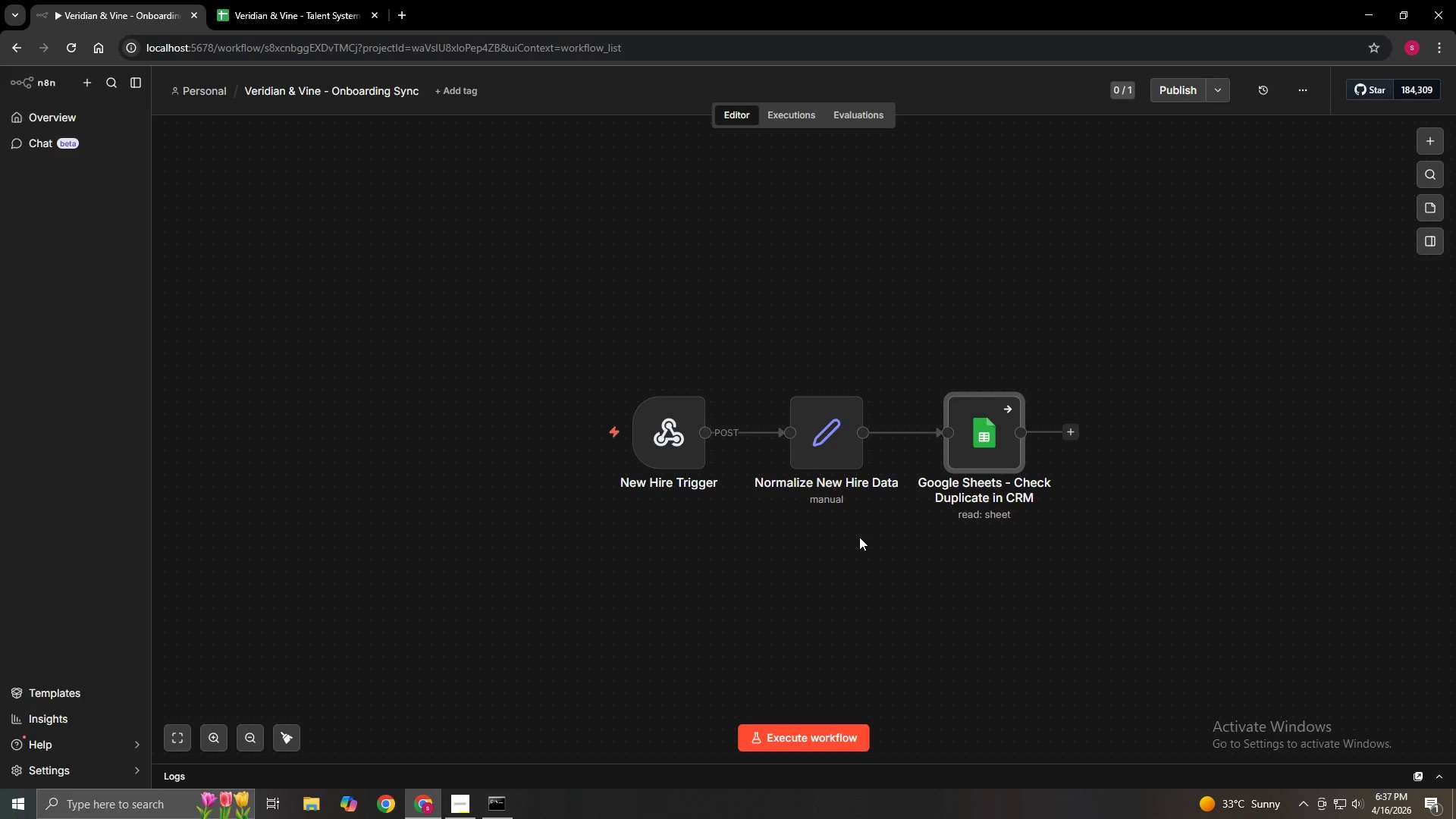 
double_click([990, 416])
 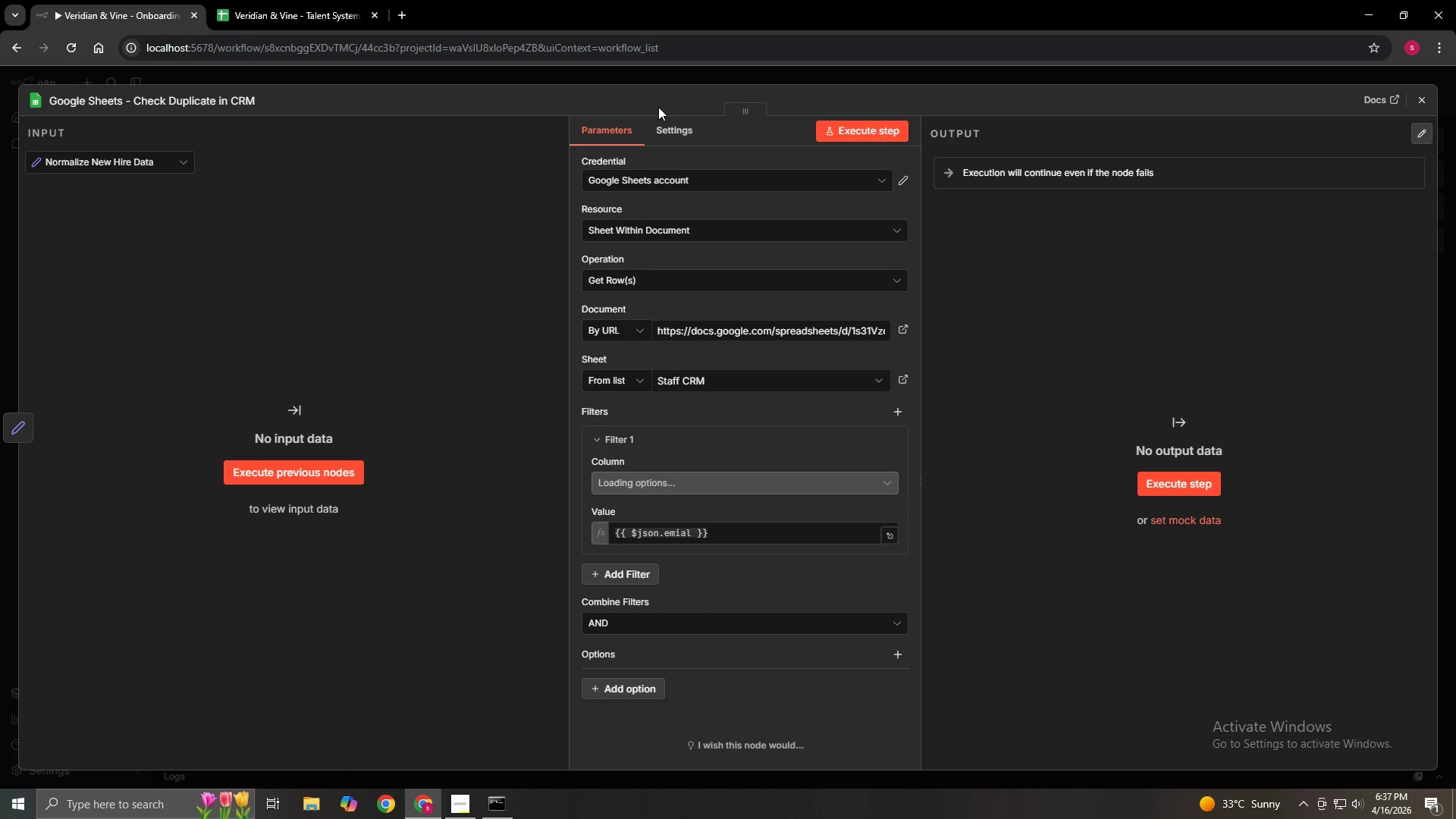 
left_click([678, 130])
 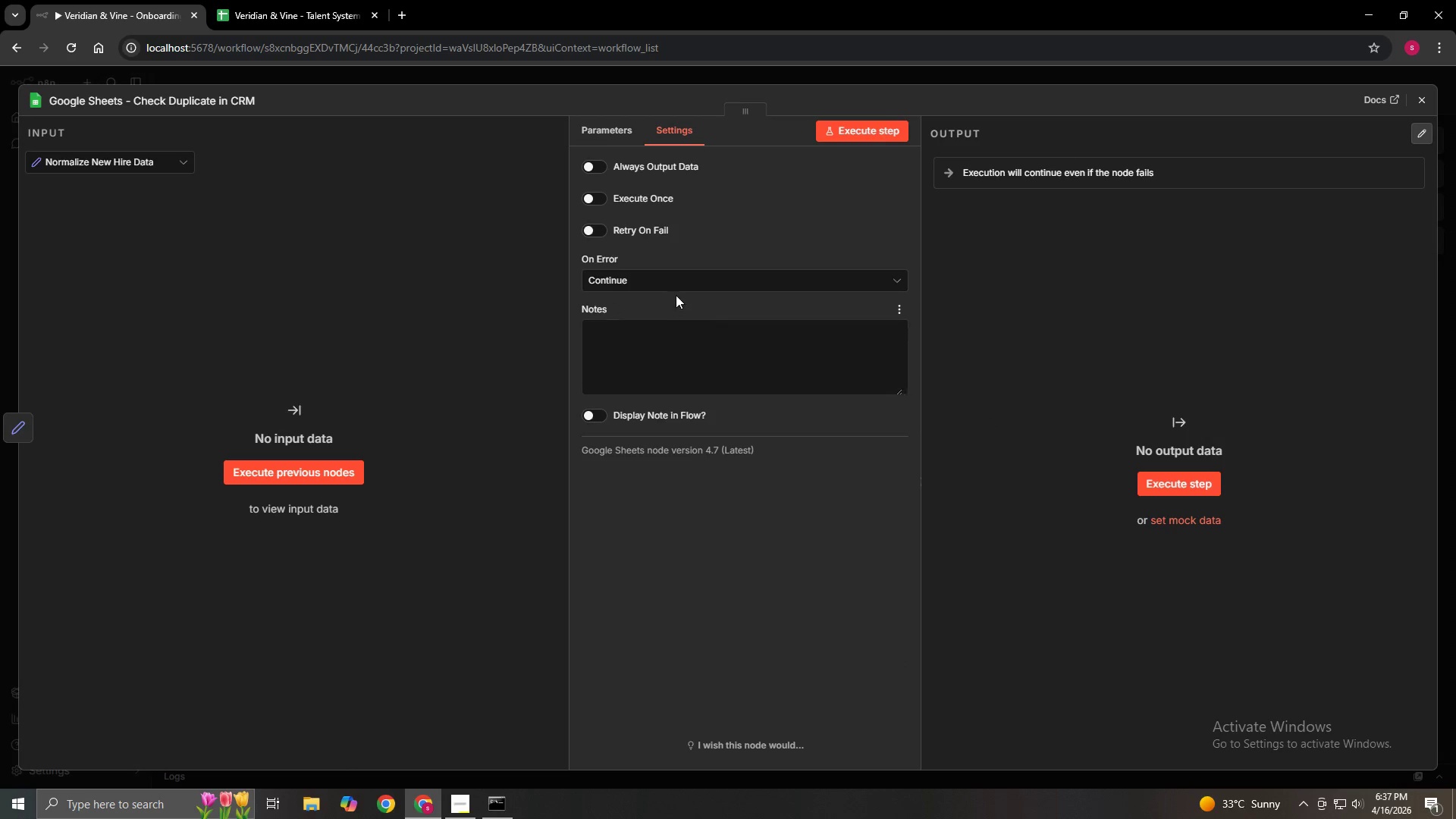 
left_click([673, 275])
 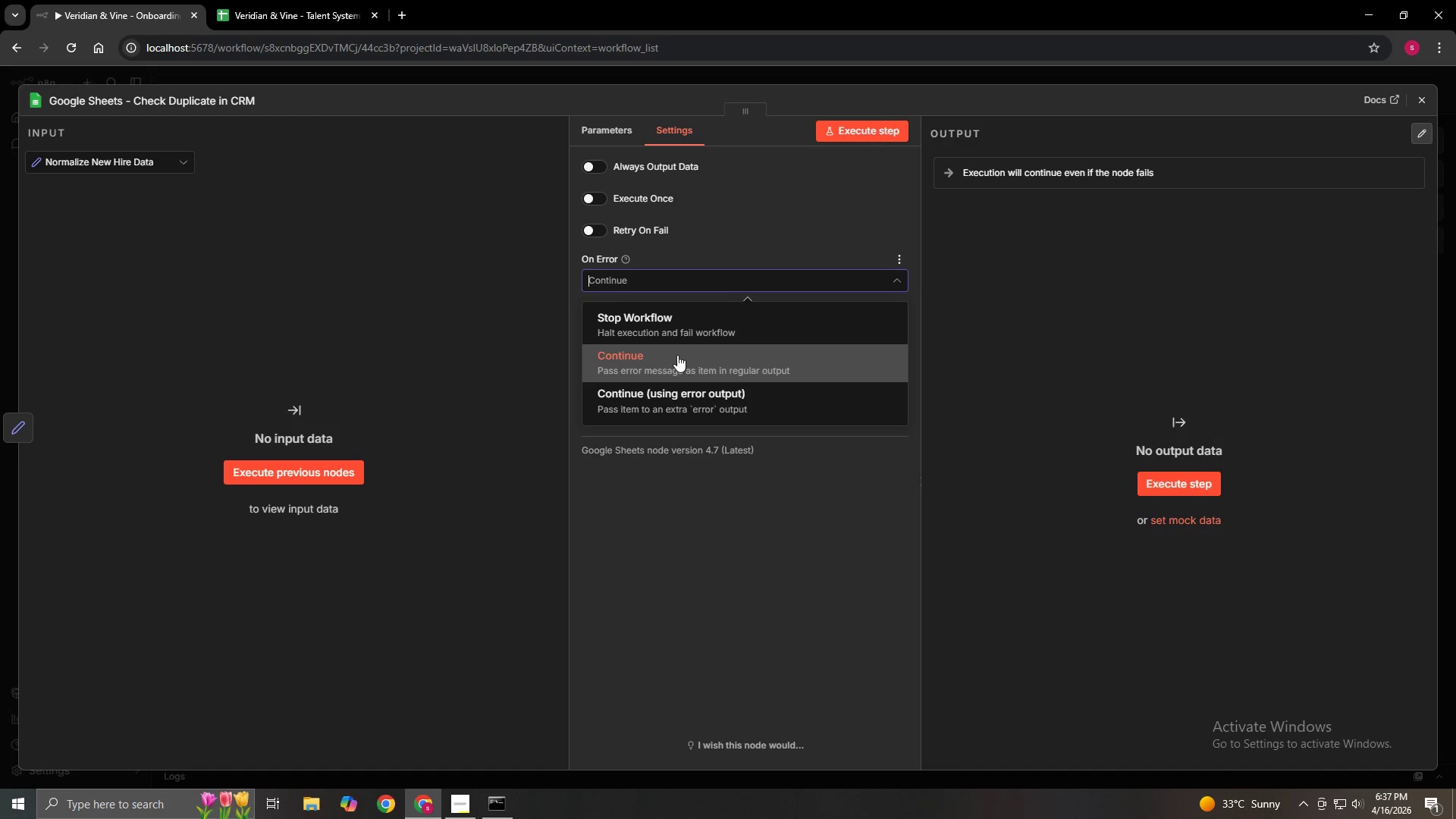 
left_click([677, 355])
 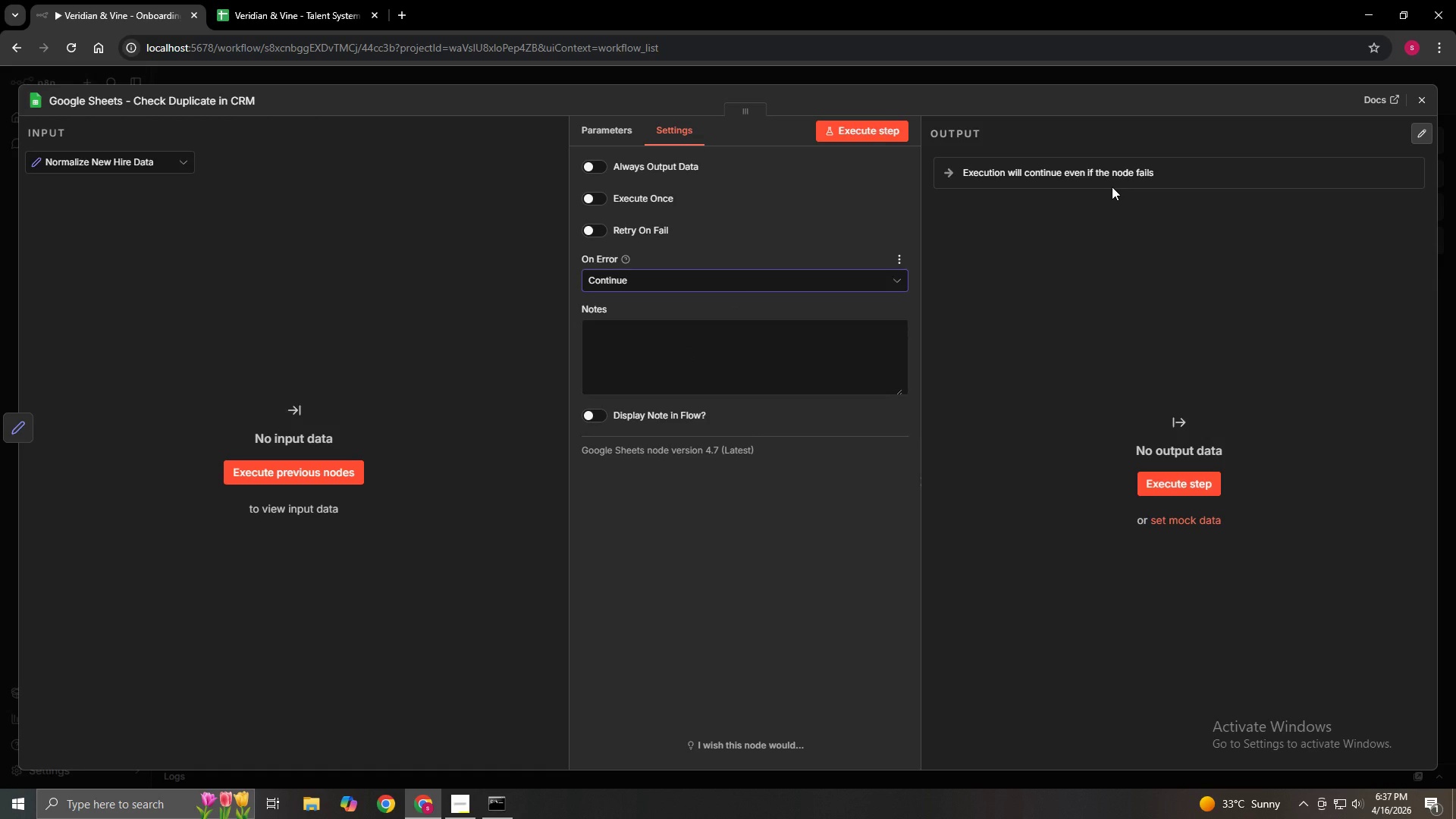 
wait(11.53)
 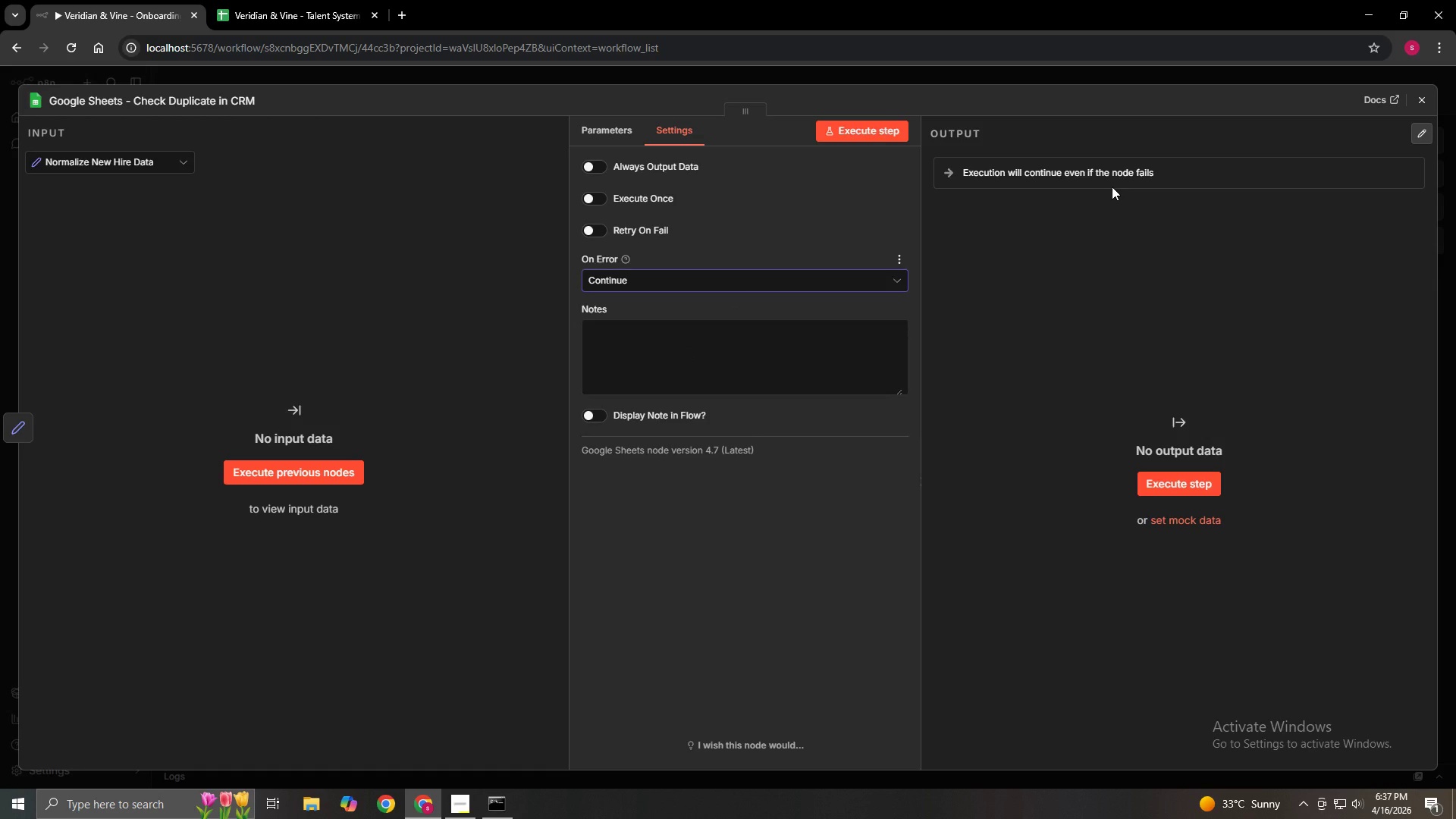 
left_click([1421, 108])
 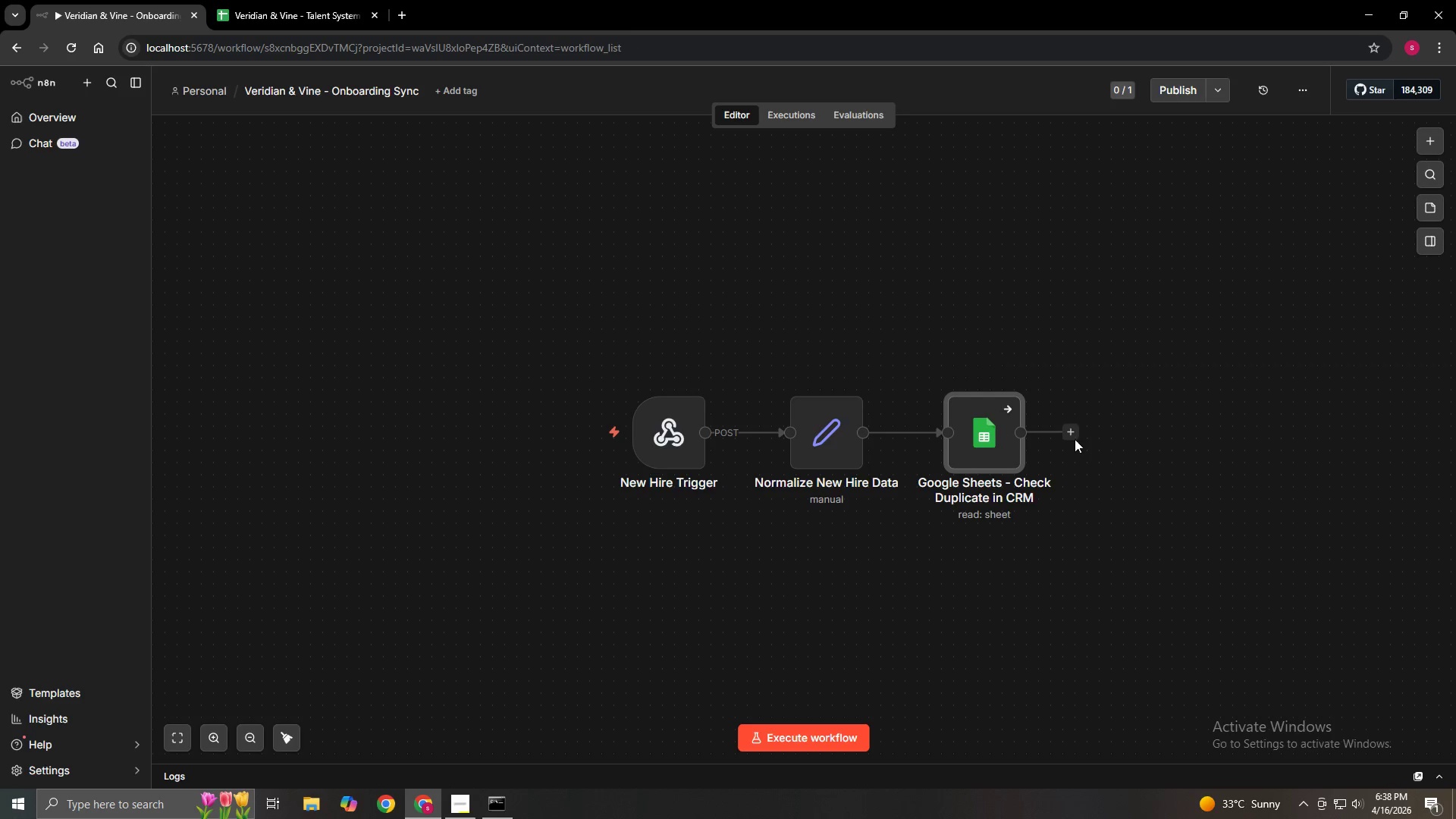 
left_click_drag(start_coordinate=[1074, 437], to_coordinate=[1092, 436])
 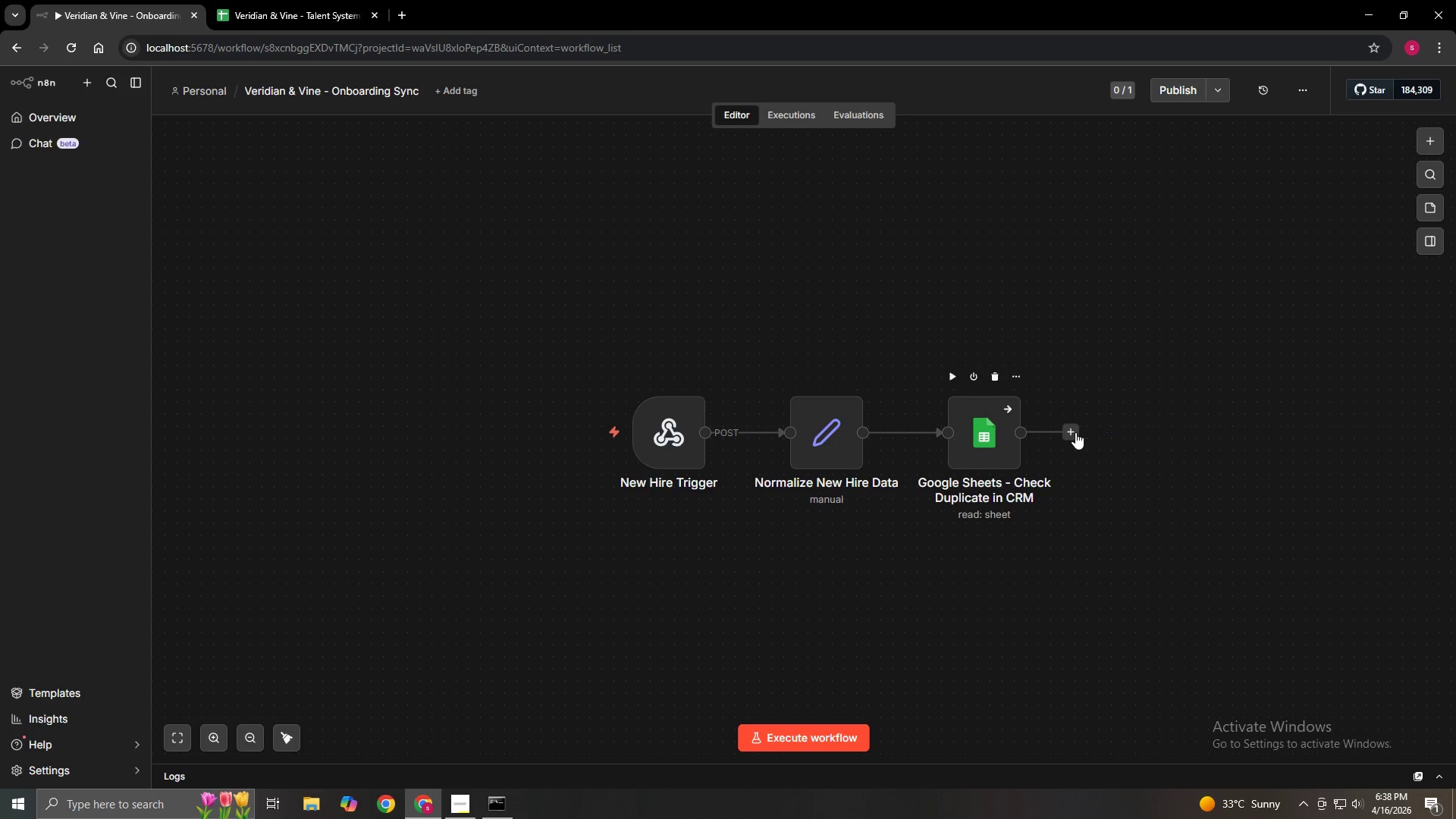 
left_click_drag(start_coordinate=[1075, 432], to_coordinate=[1093, 432])
 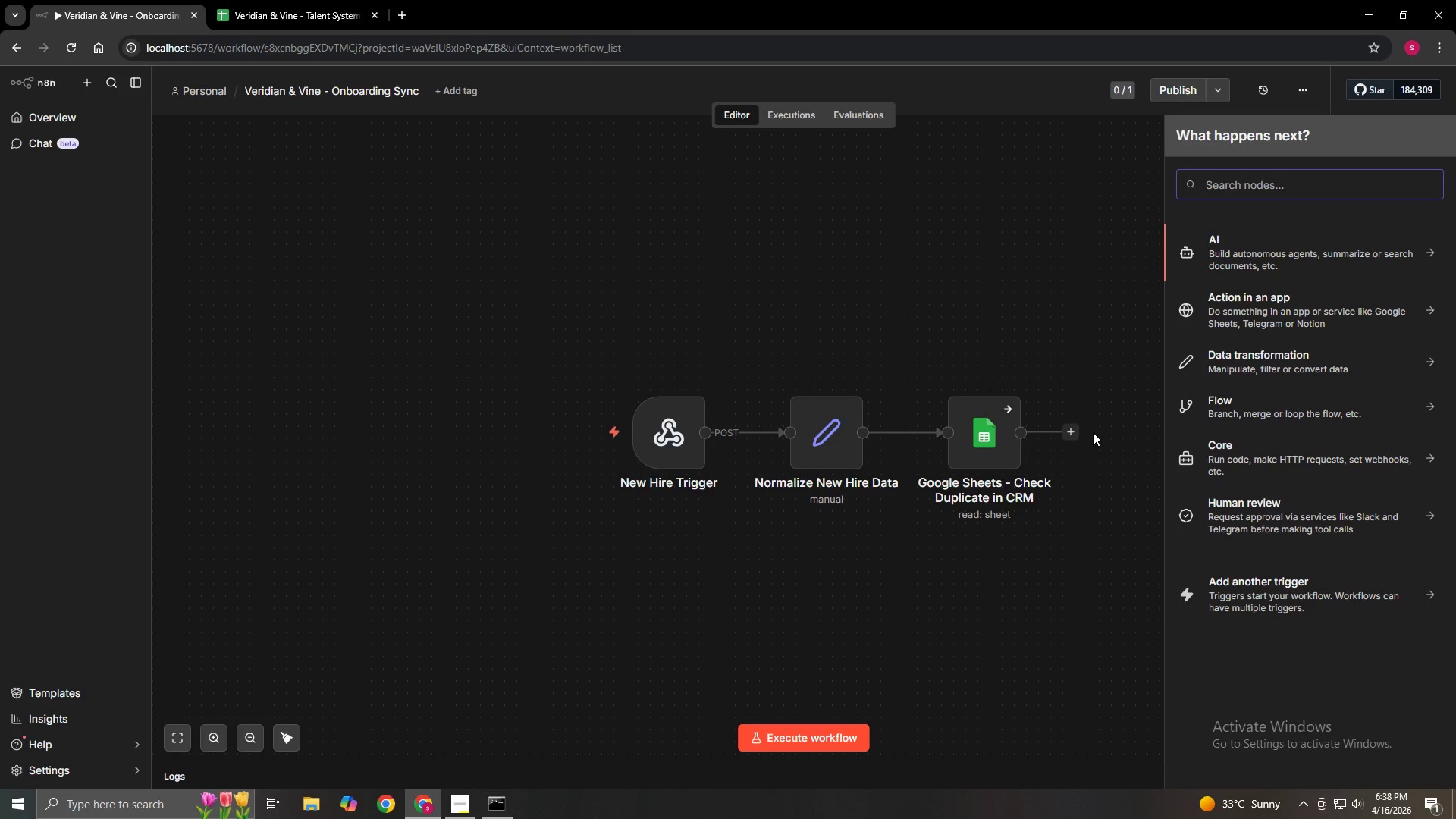 
type(if)
 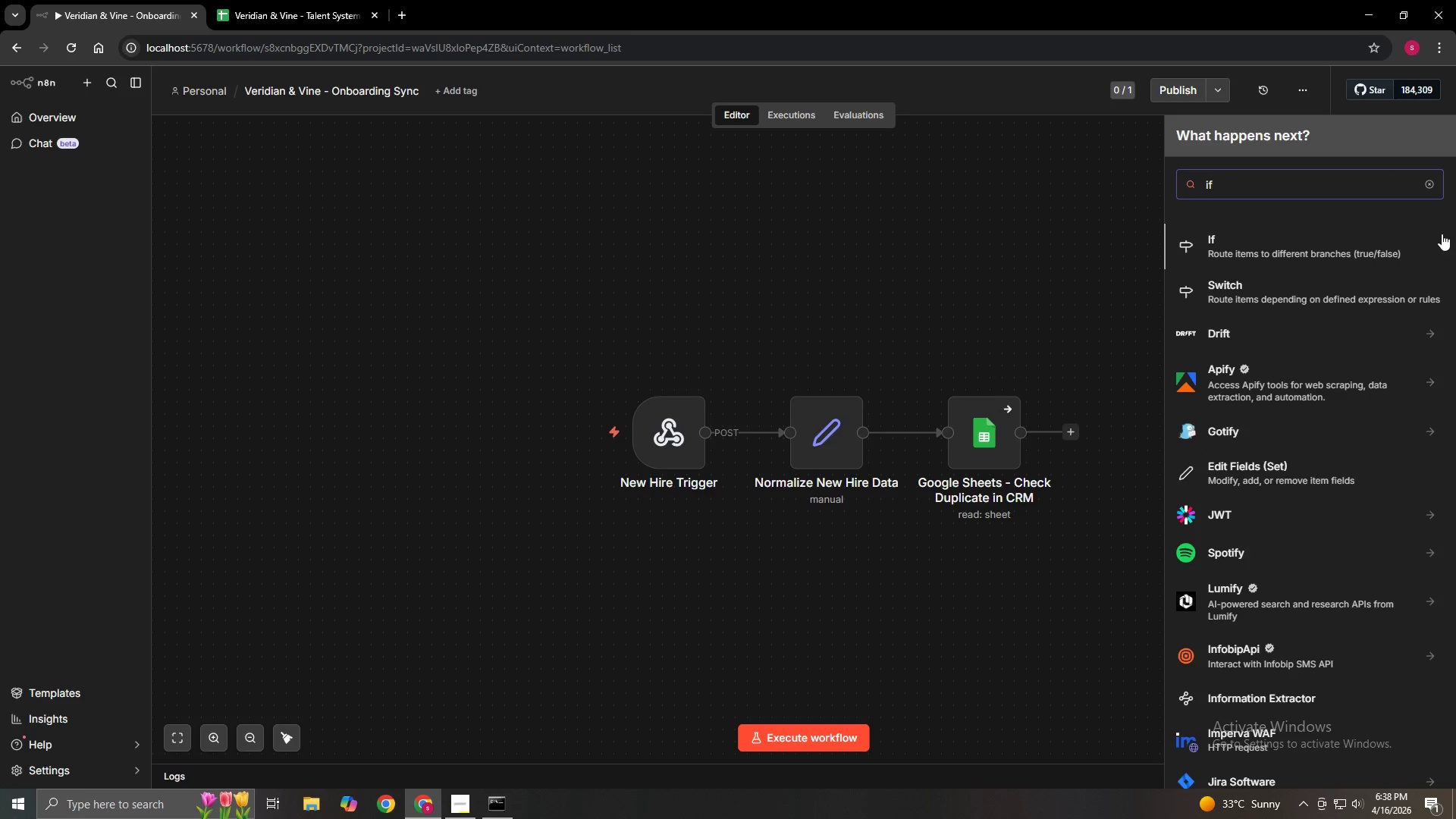 
left_click([1316, 244])
 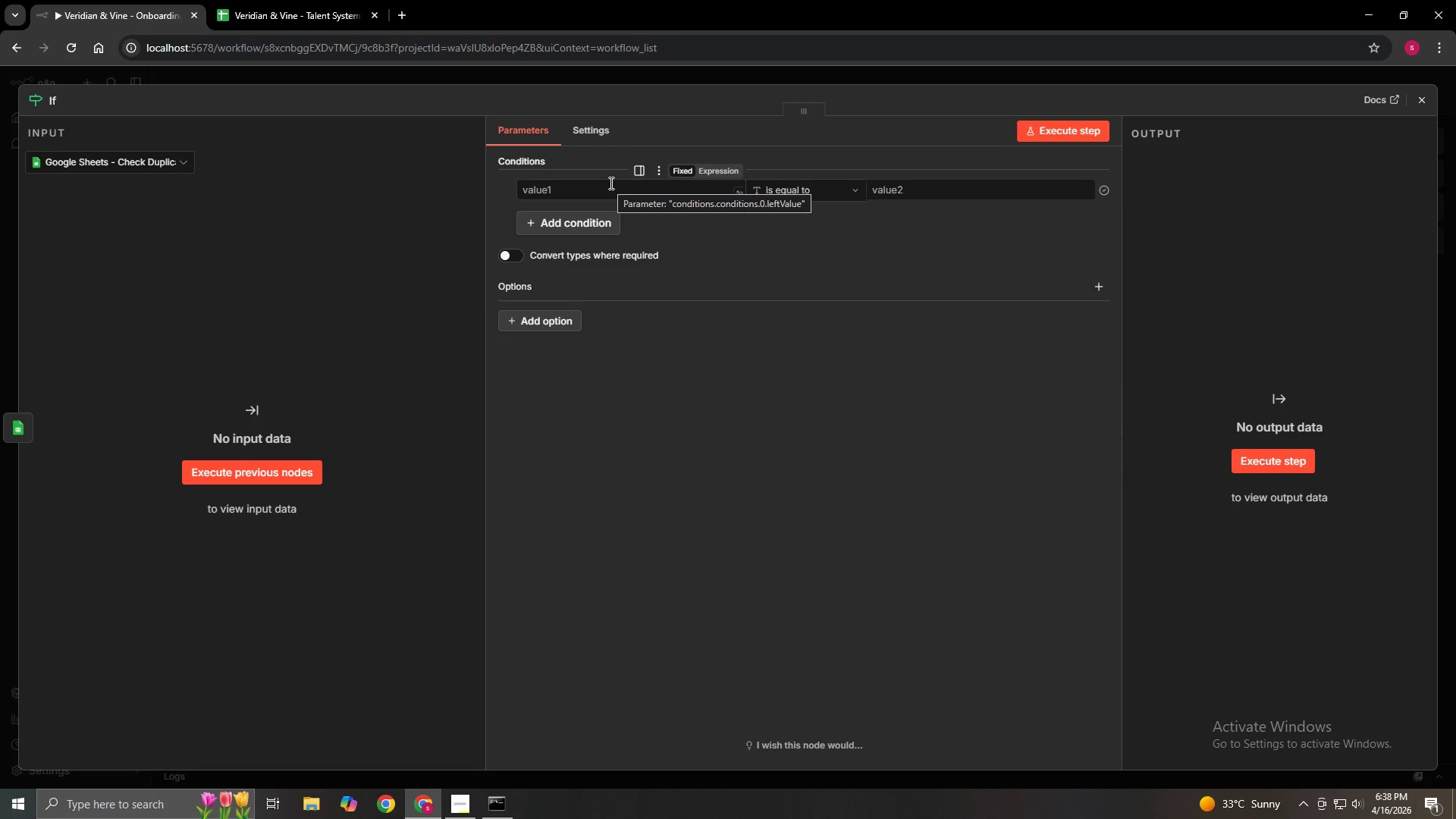 
left_click([610, 183])
 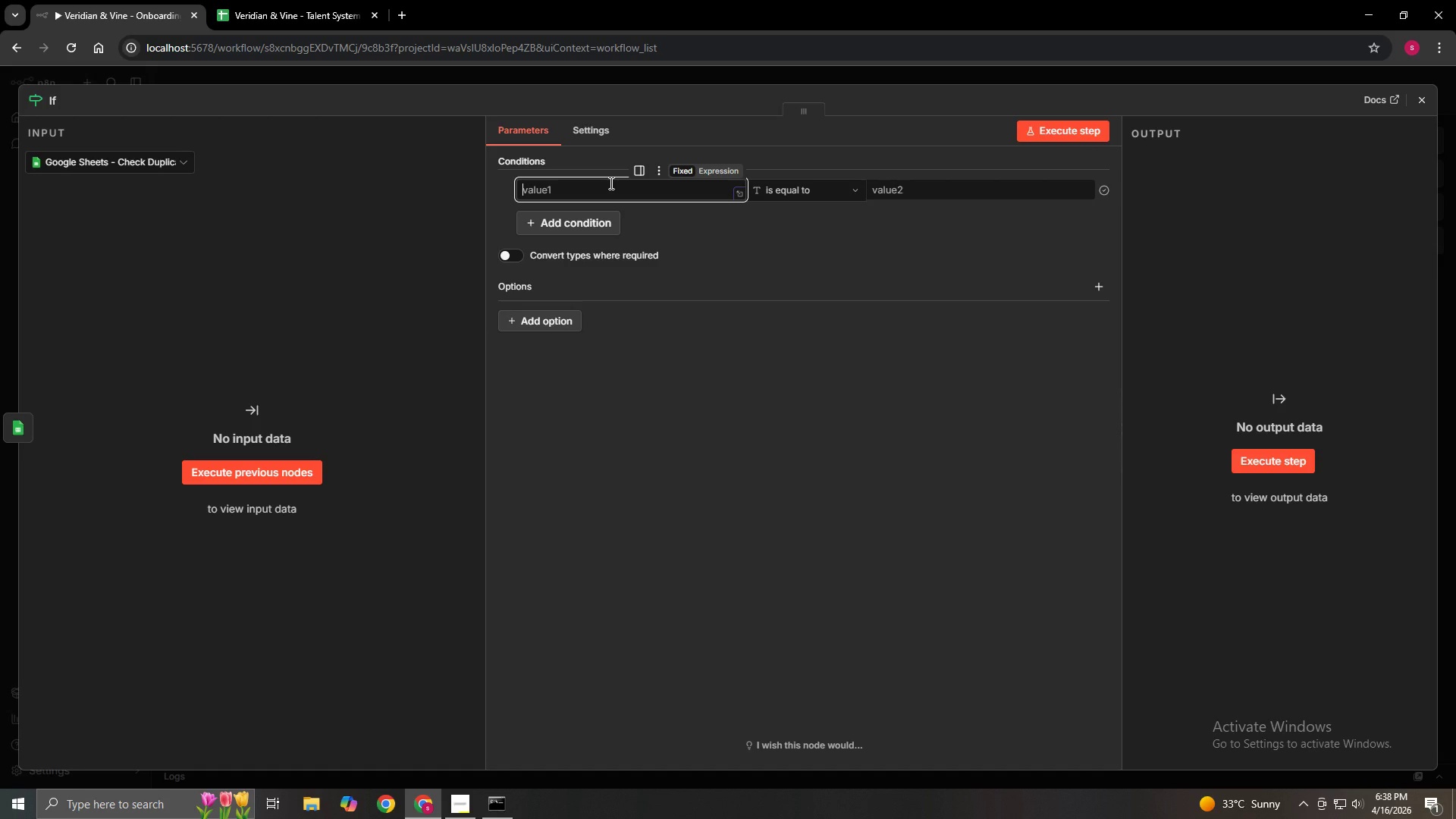 
type({{)
key(Backspace)
key(Backspace)
key(Backspace)
type({{ $json.)
key(Backspace)
type({)
key(Backspace)
type(['Email)
 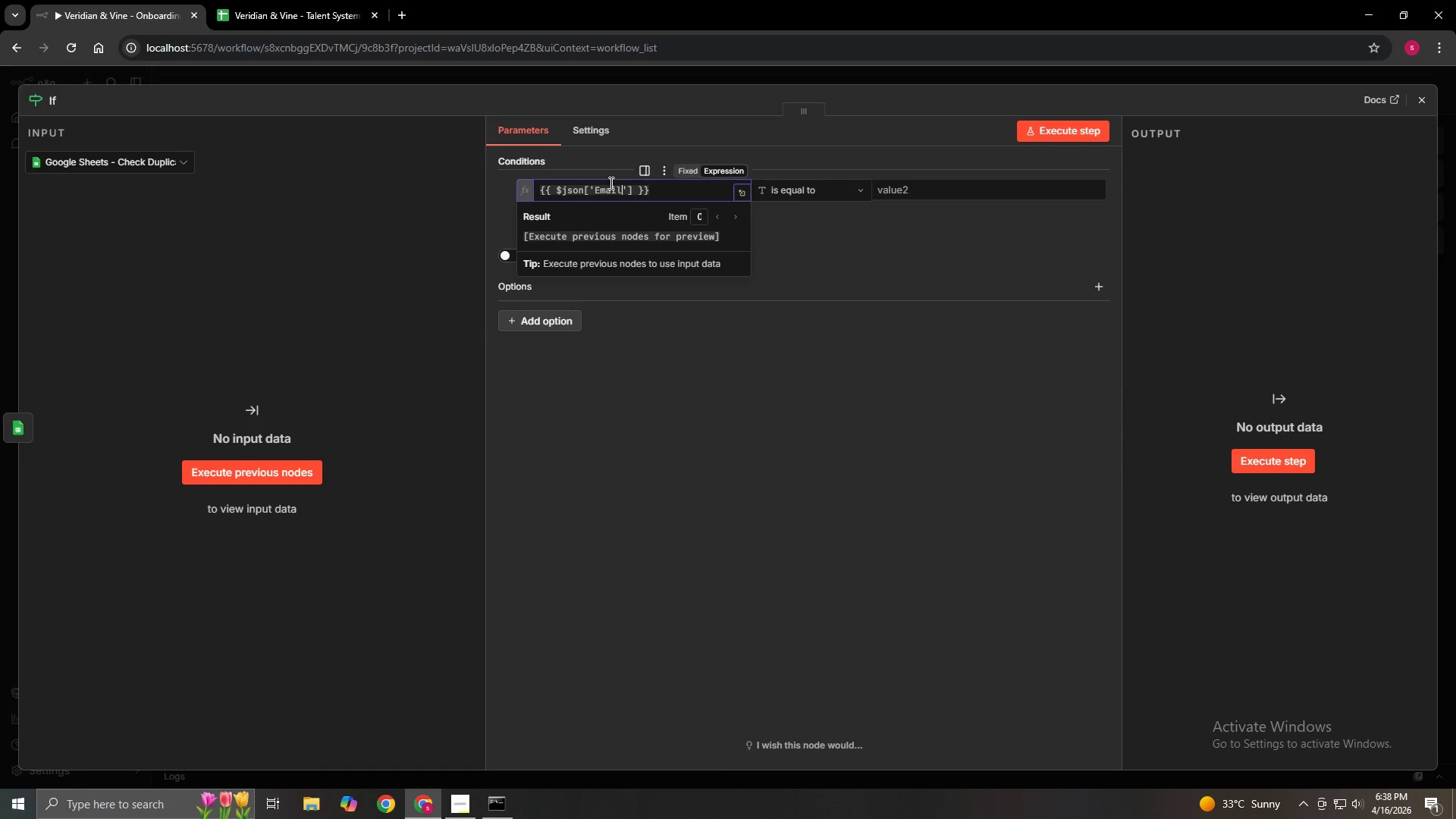 
left_click([923, 251])
 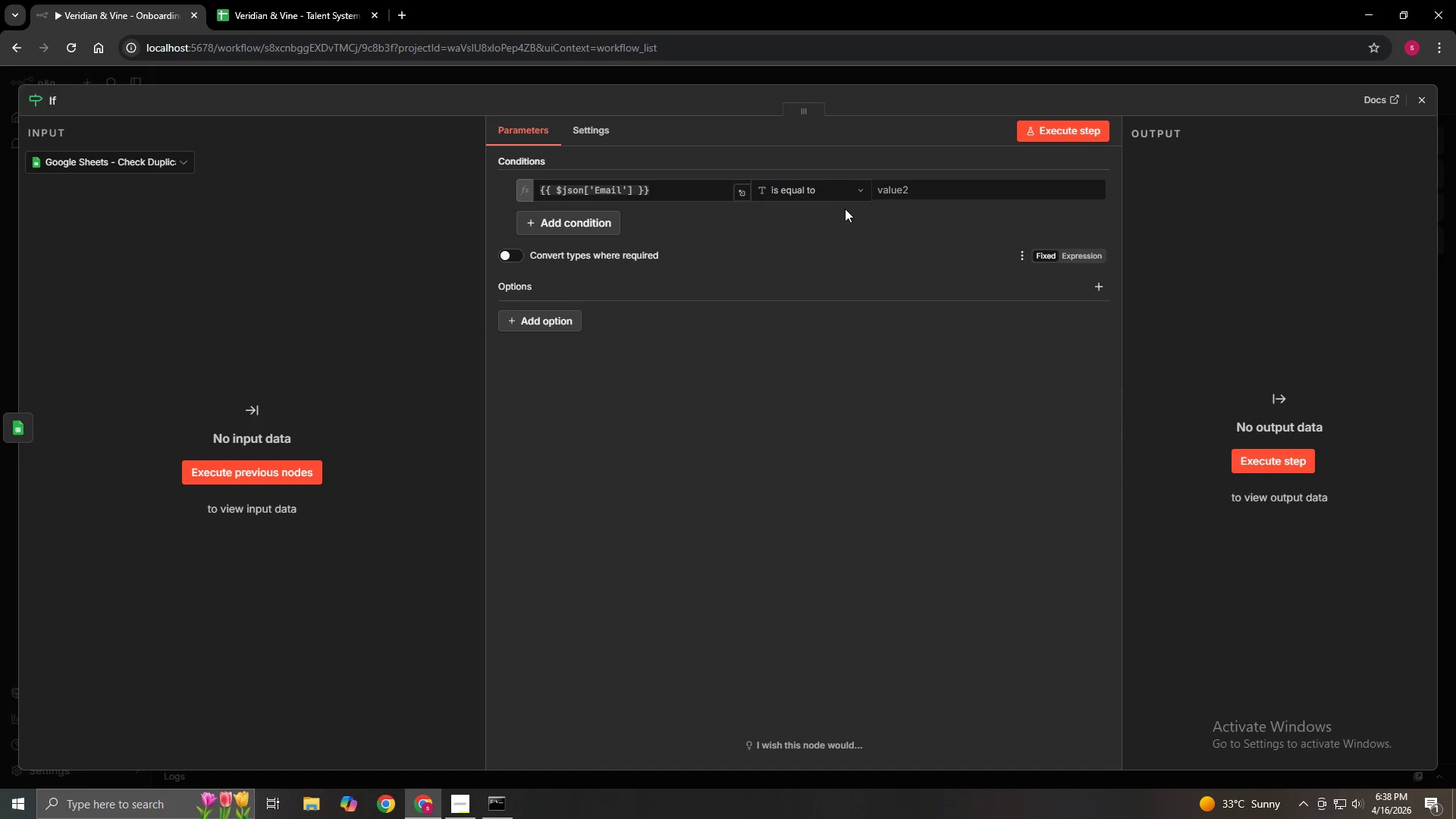 
left_click([842, 197])
 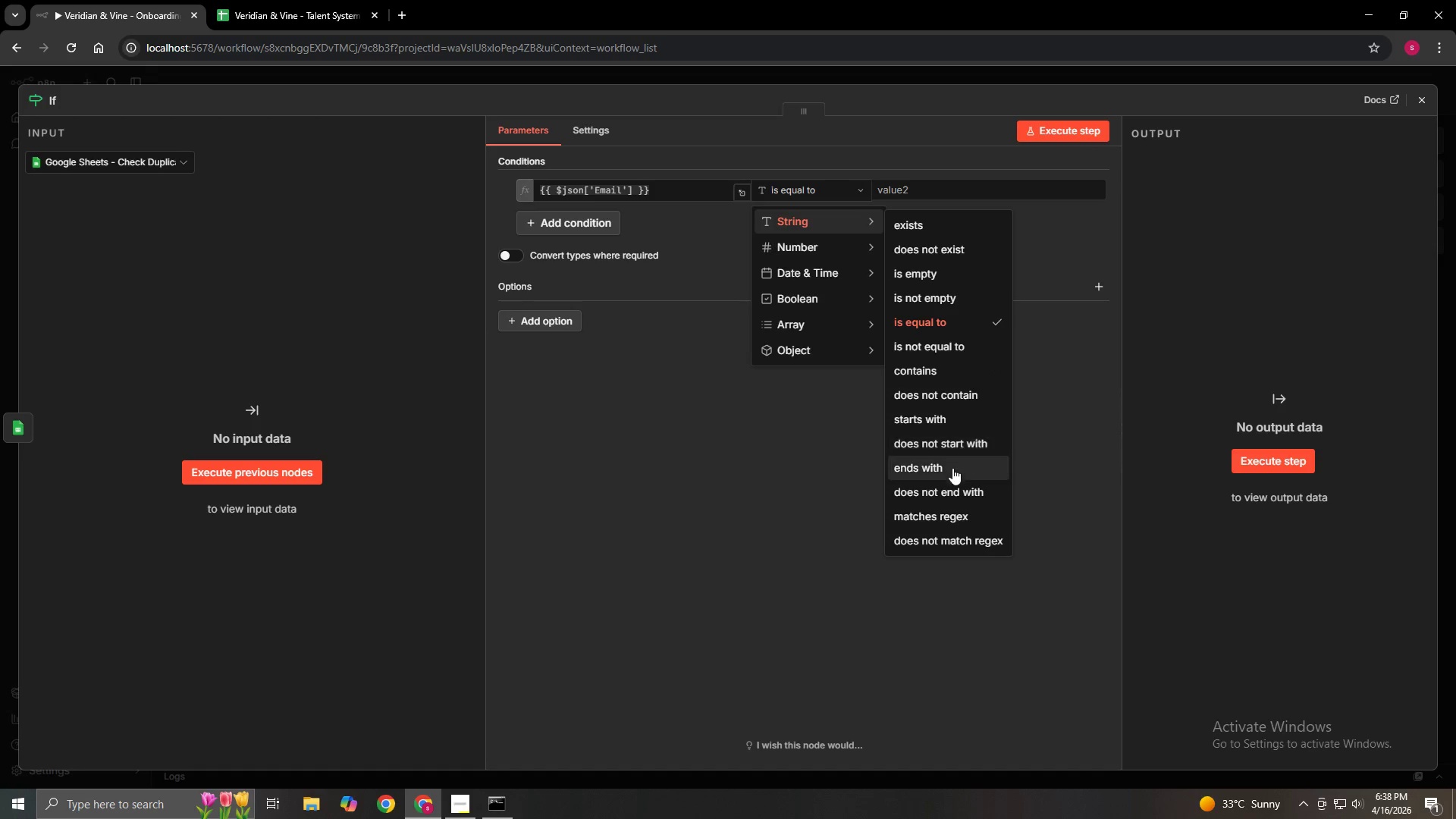 
wait(6.56)
 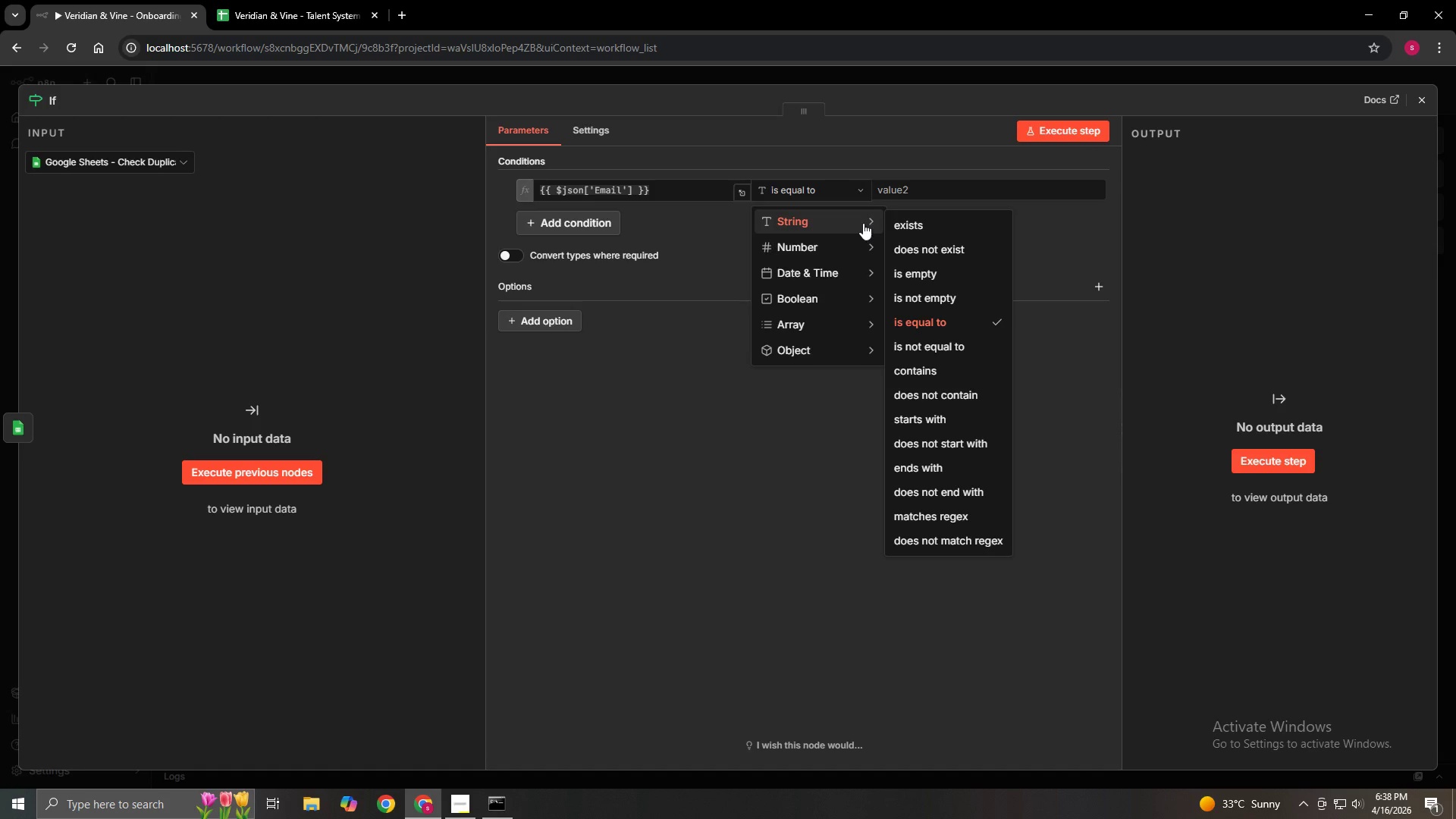 
left_click([937, 289])
 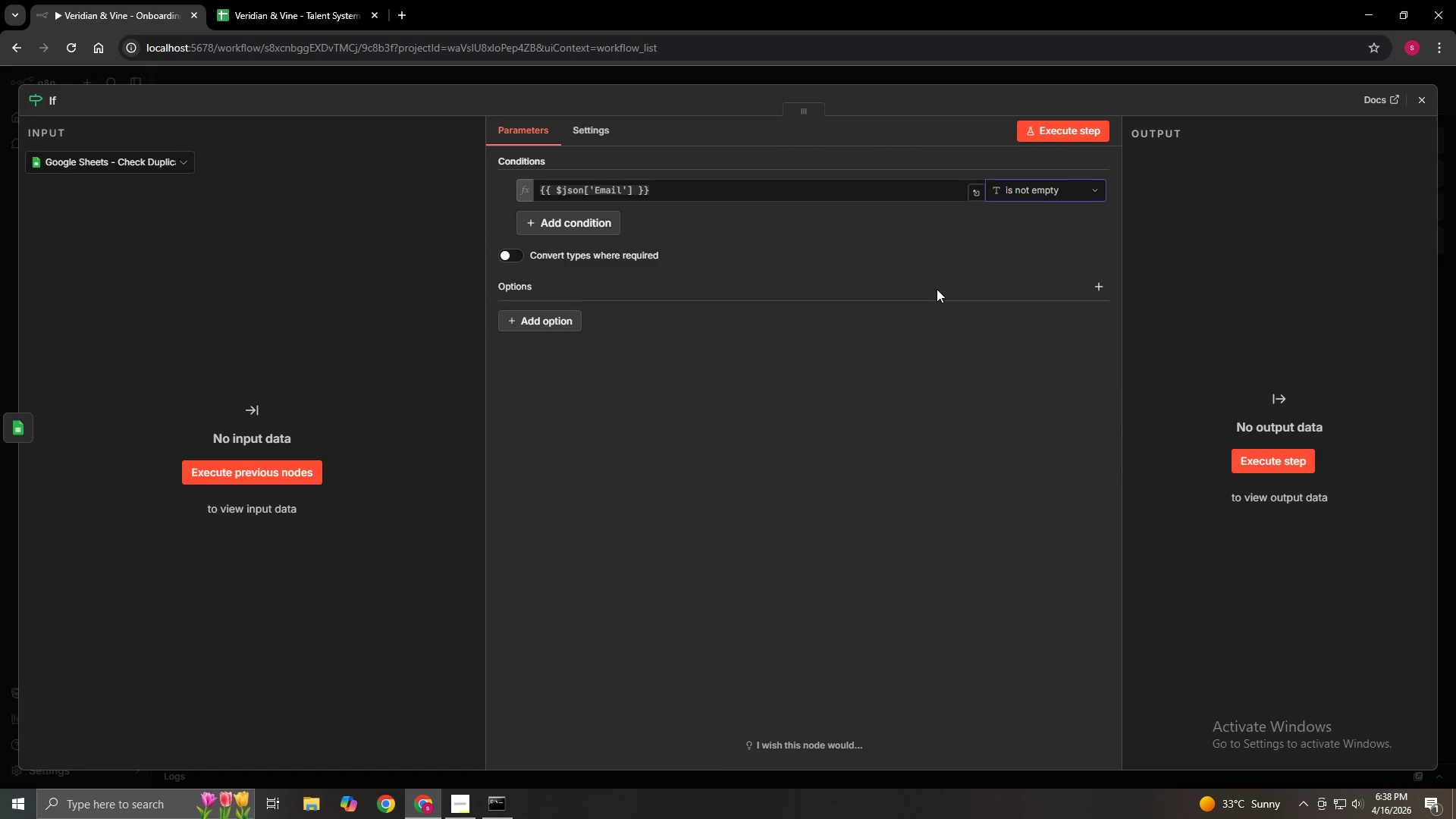 
wait(19.24)
 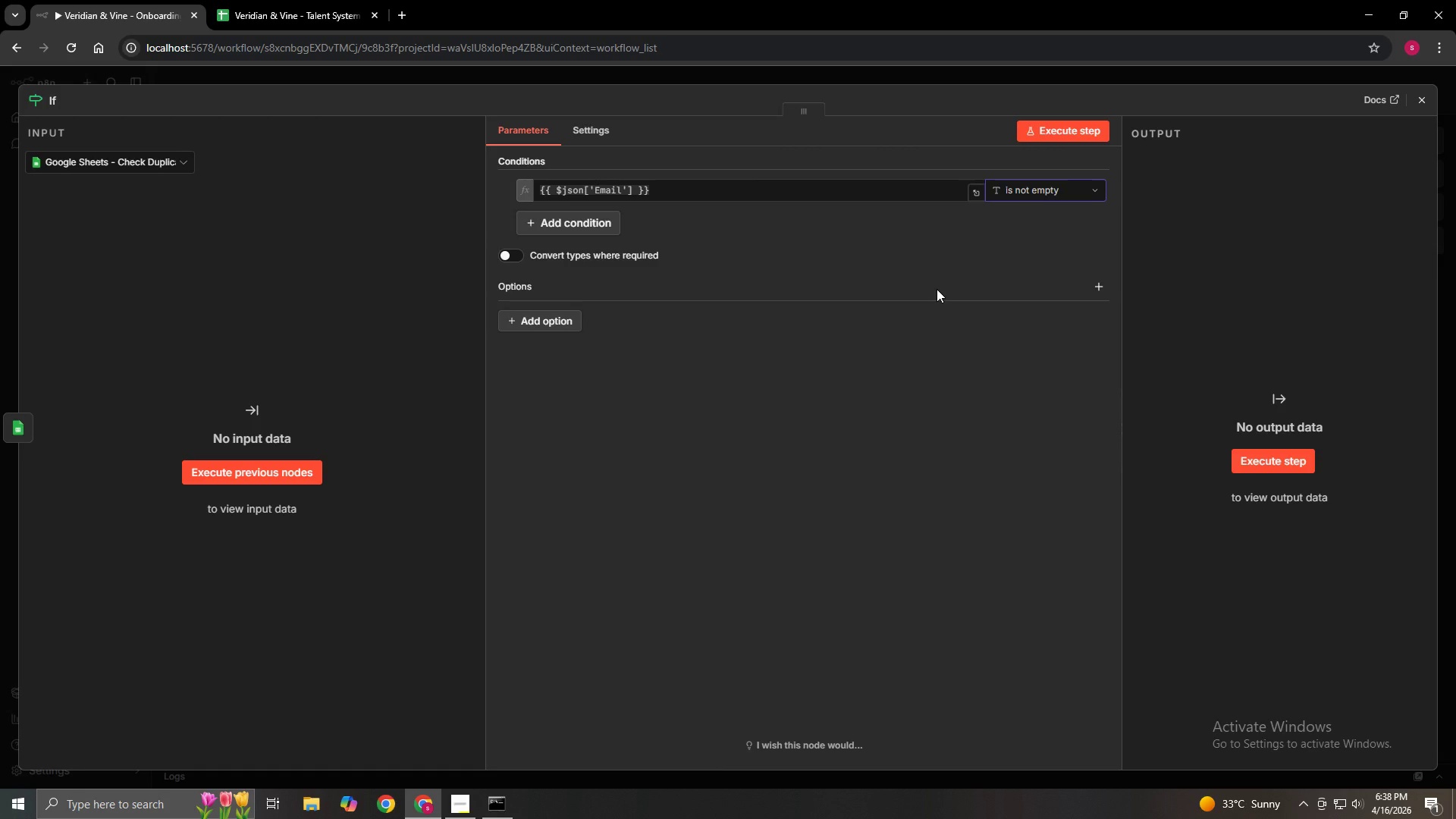 
left_click([1418, 96])
 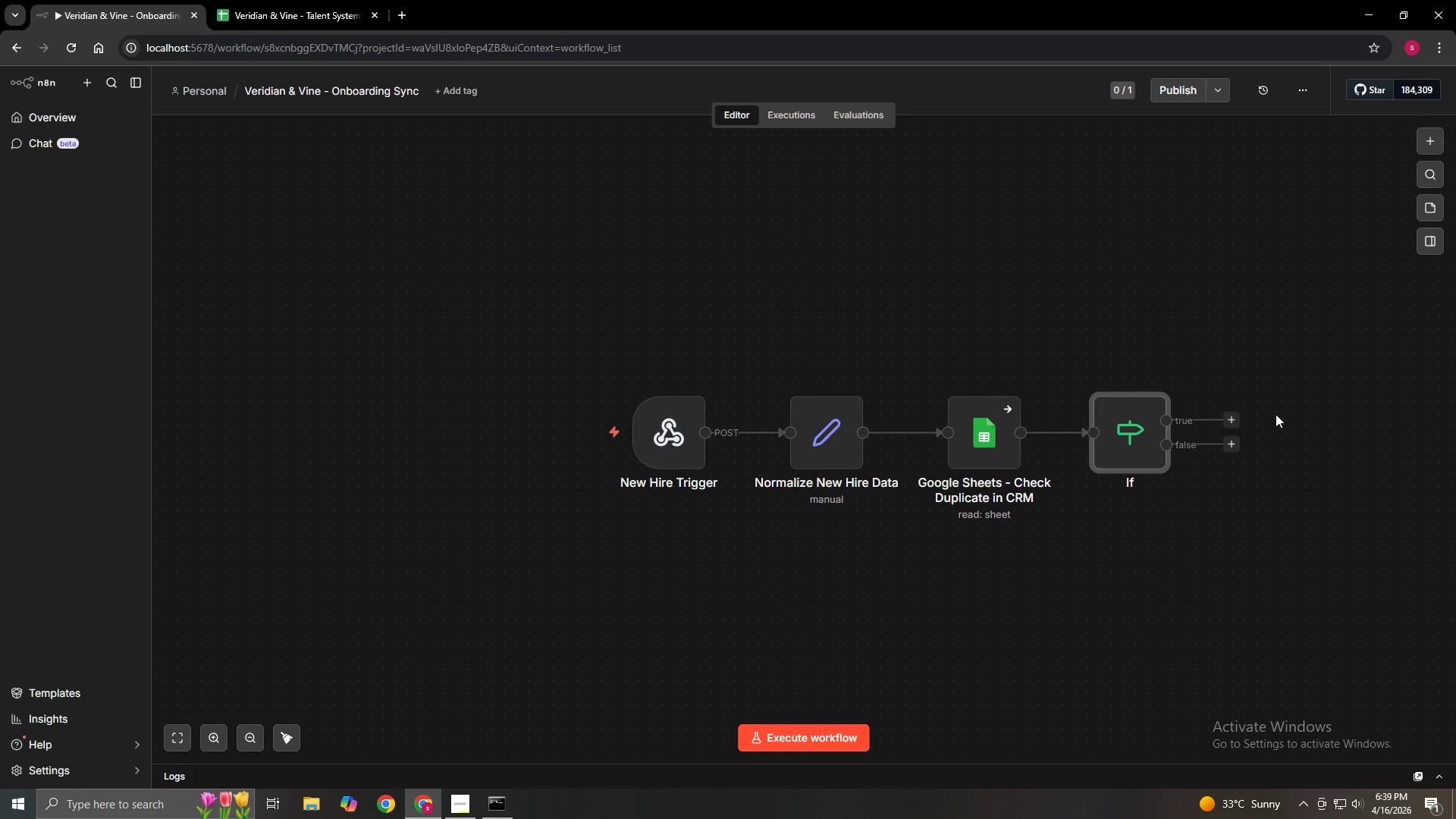 
hold_key(key=ControlLeft, duration=1.44)
left_click_drag(start_coordinate=[1282, 404], to_coordinate=[943, 382])
 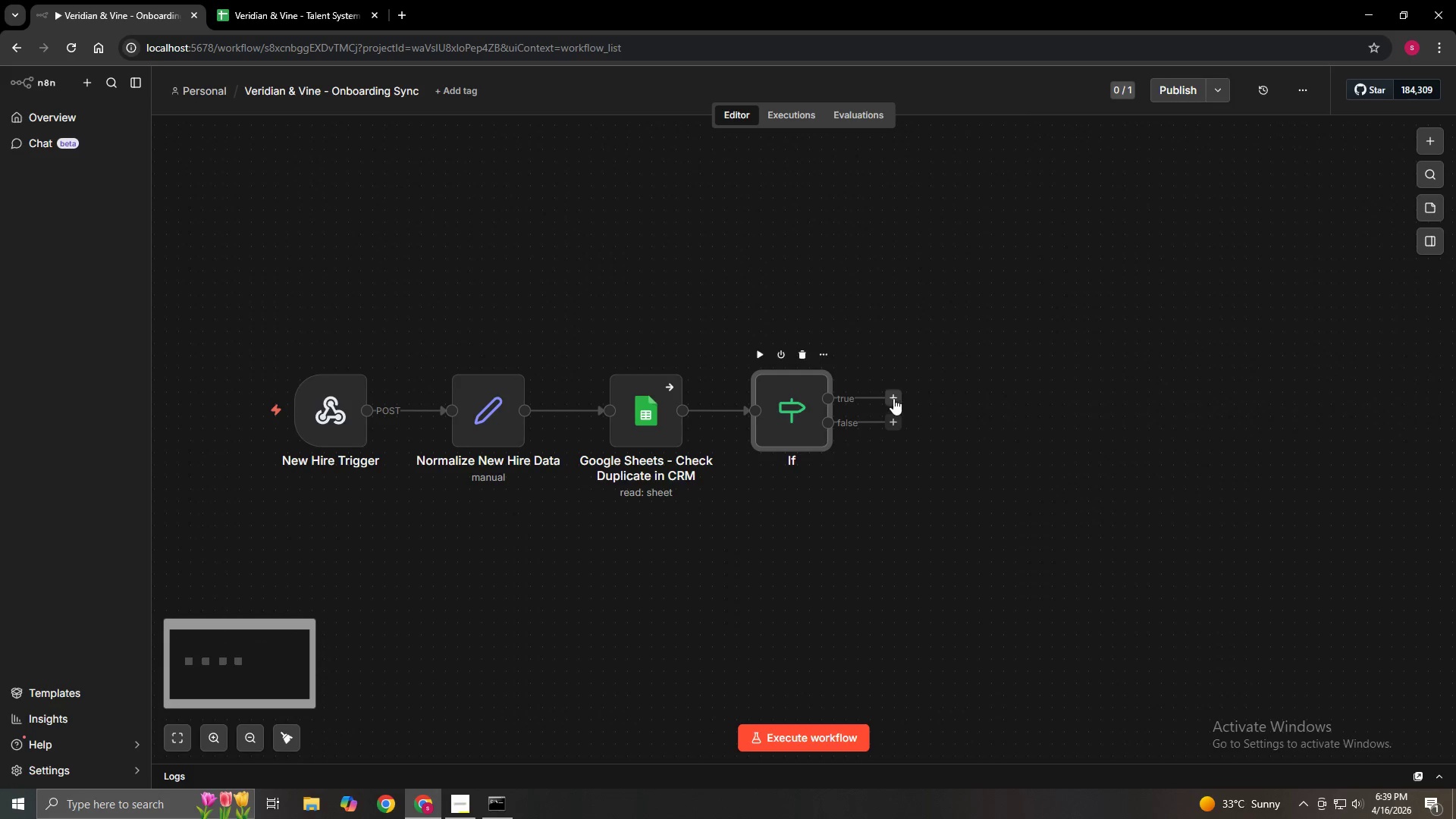 
left_click_drag(start_coordinate=[891, 397], to_coordinate=[943, 383])
 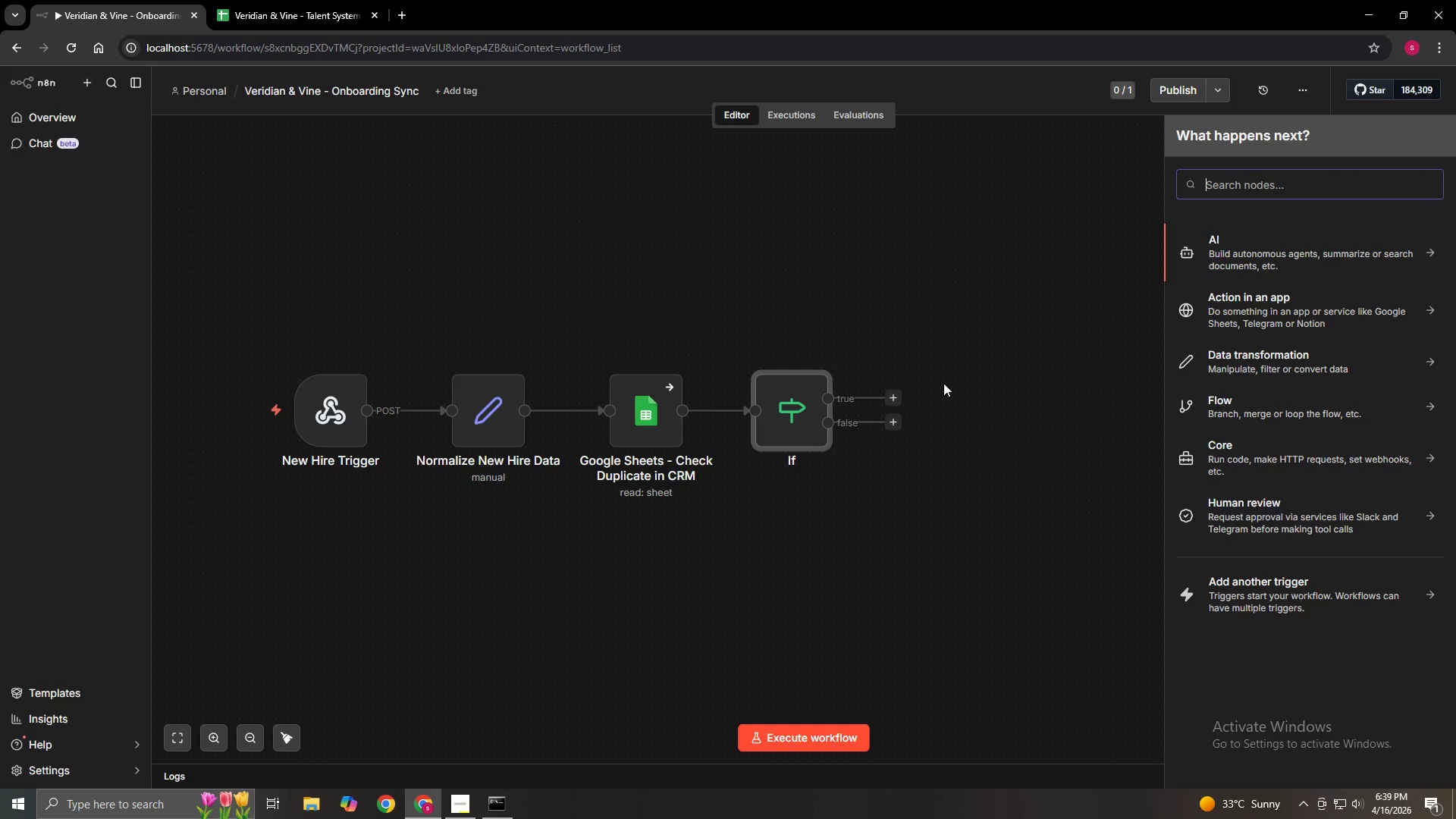 
wait(7.98)
 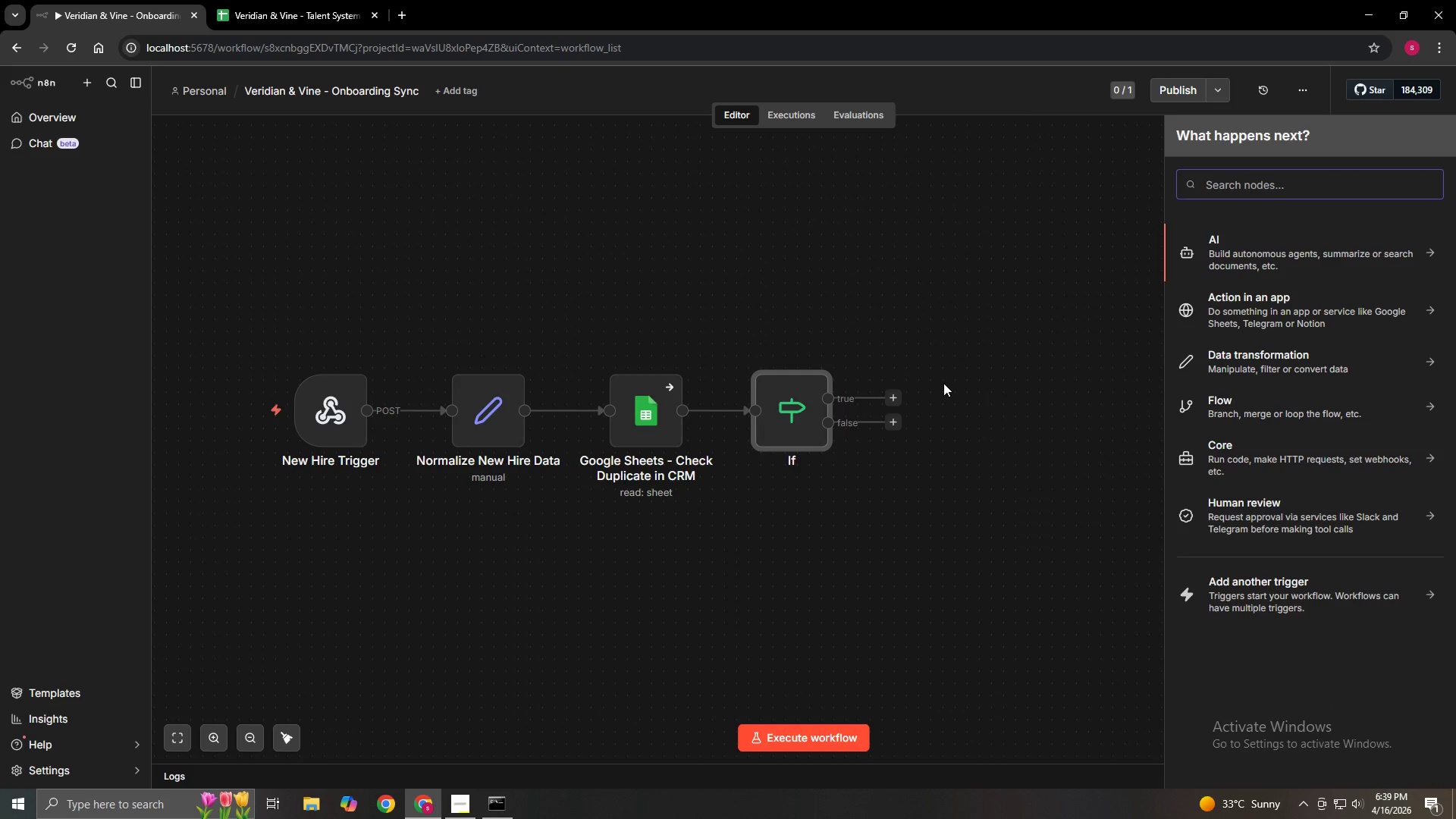 
type(No op)
 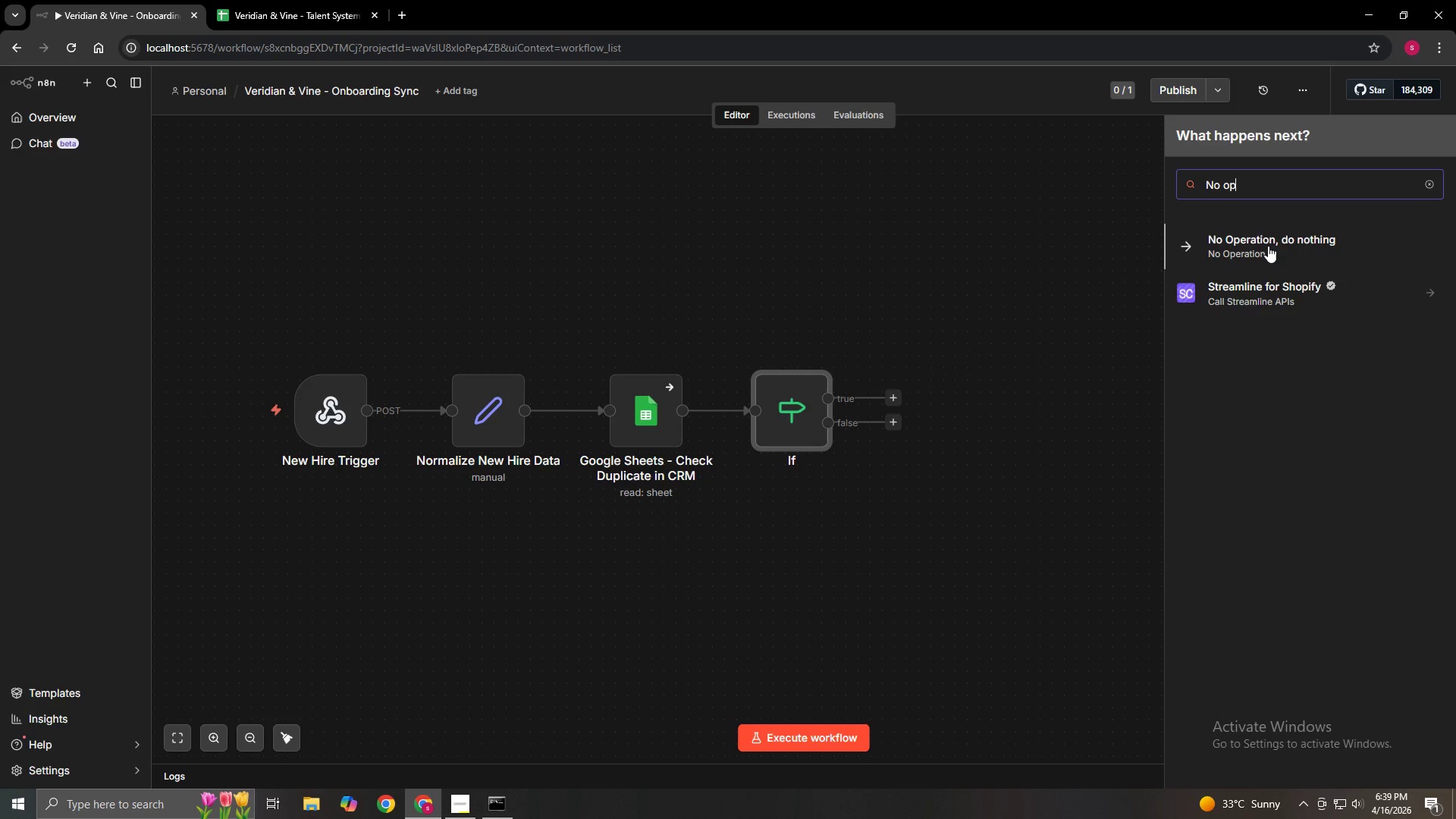 
left_click([1268, 246])
 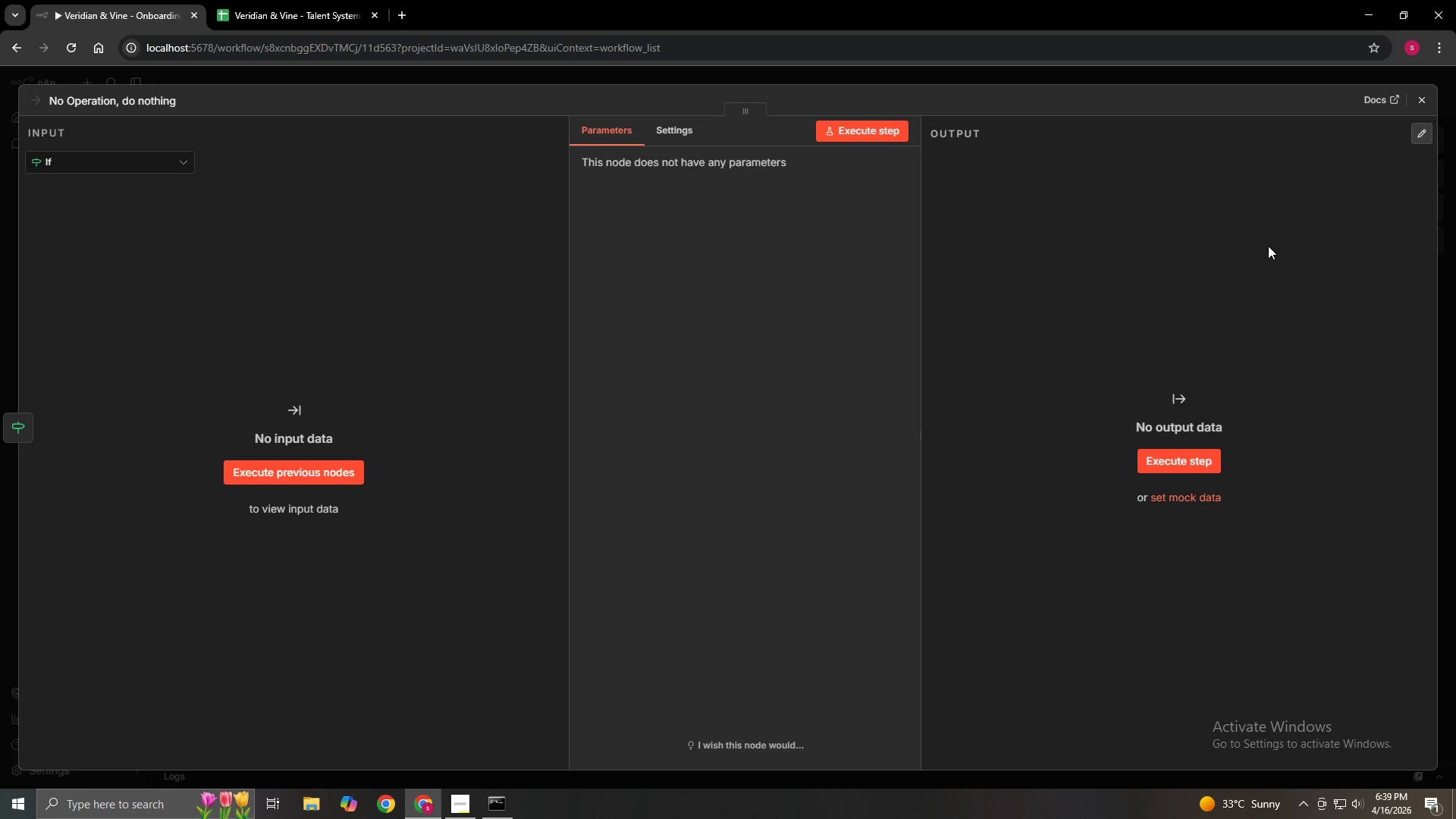 
wait(9.53)
 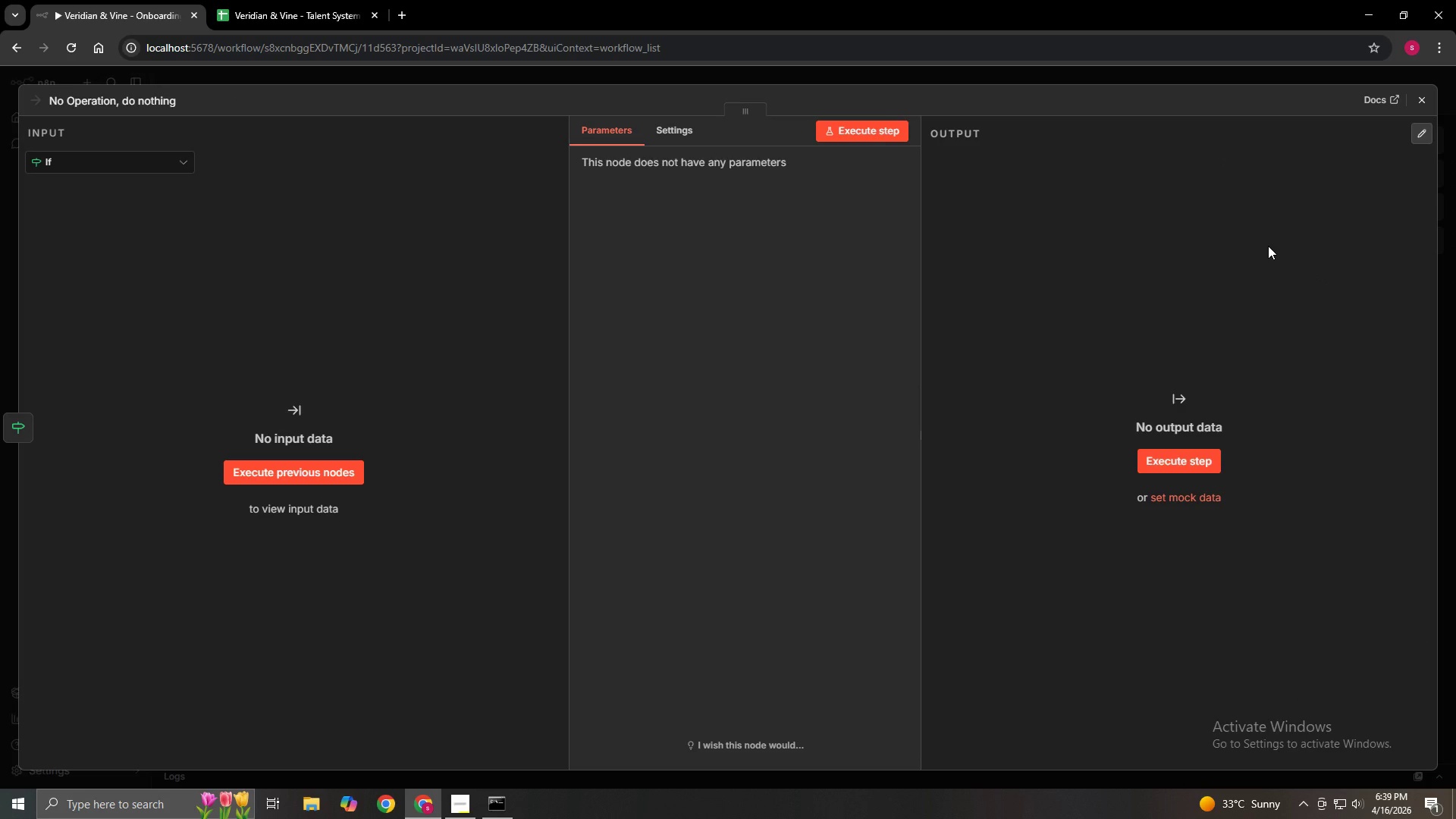 
left_click([1430, 98])
 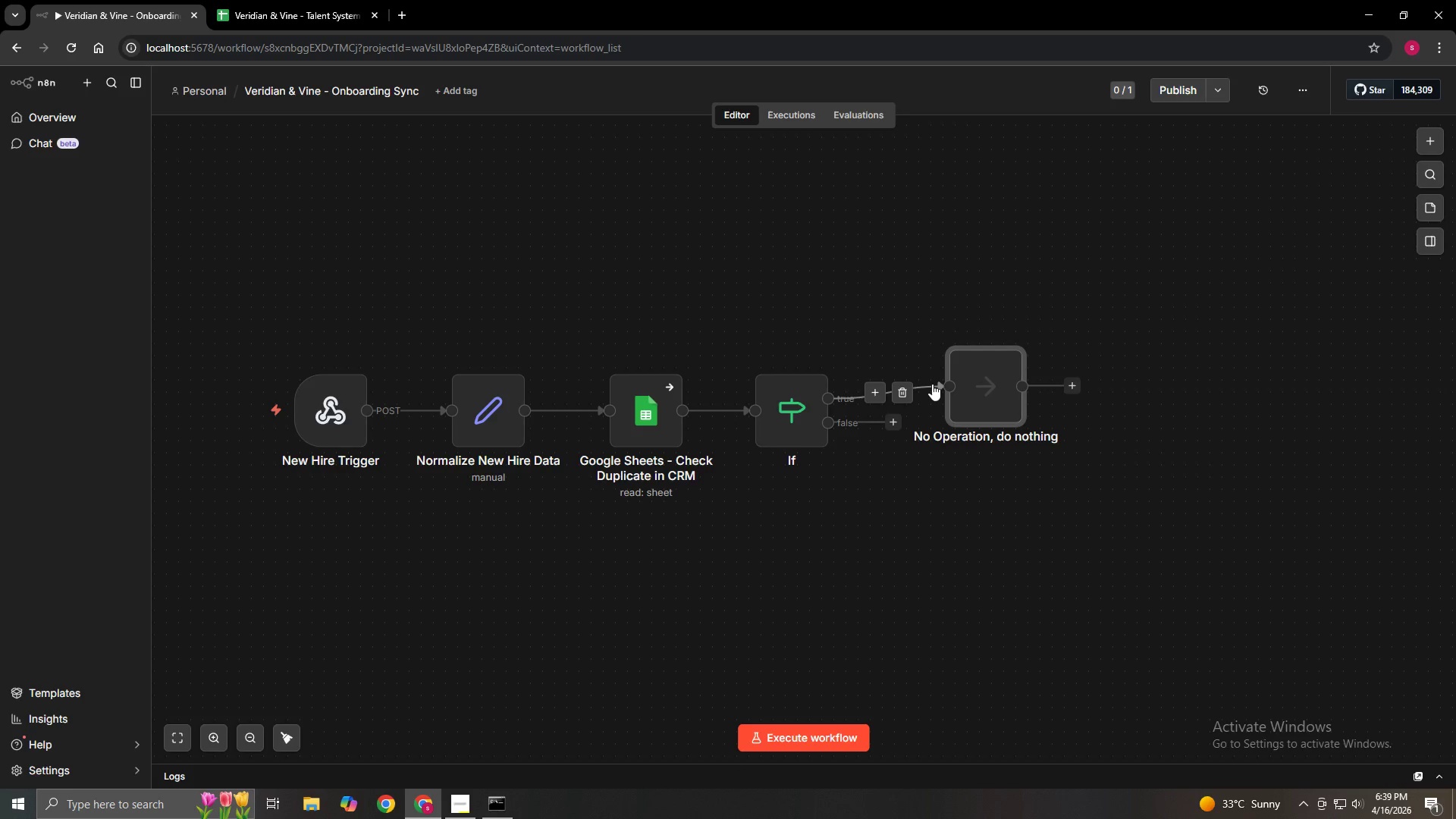 
wait(5.38)
 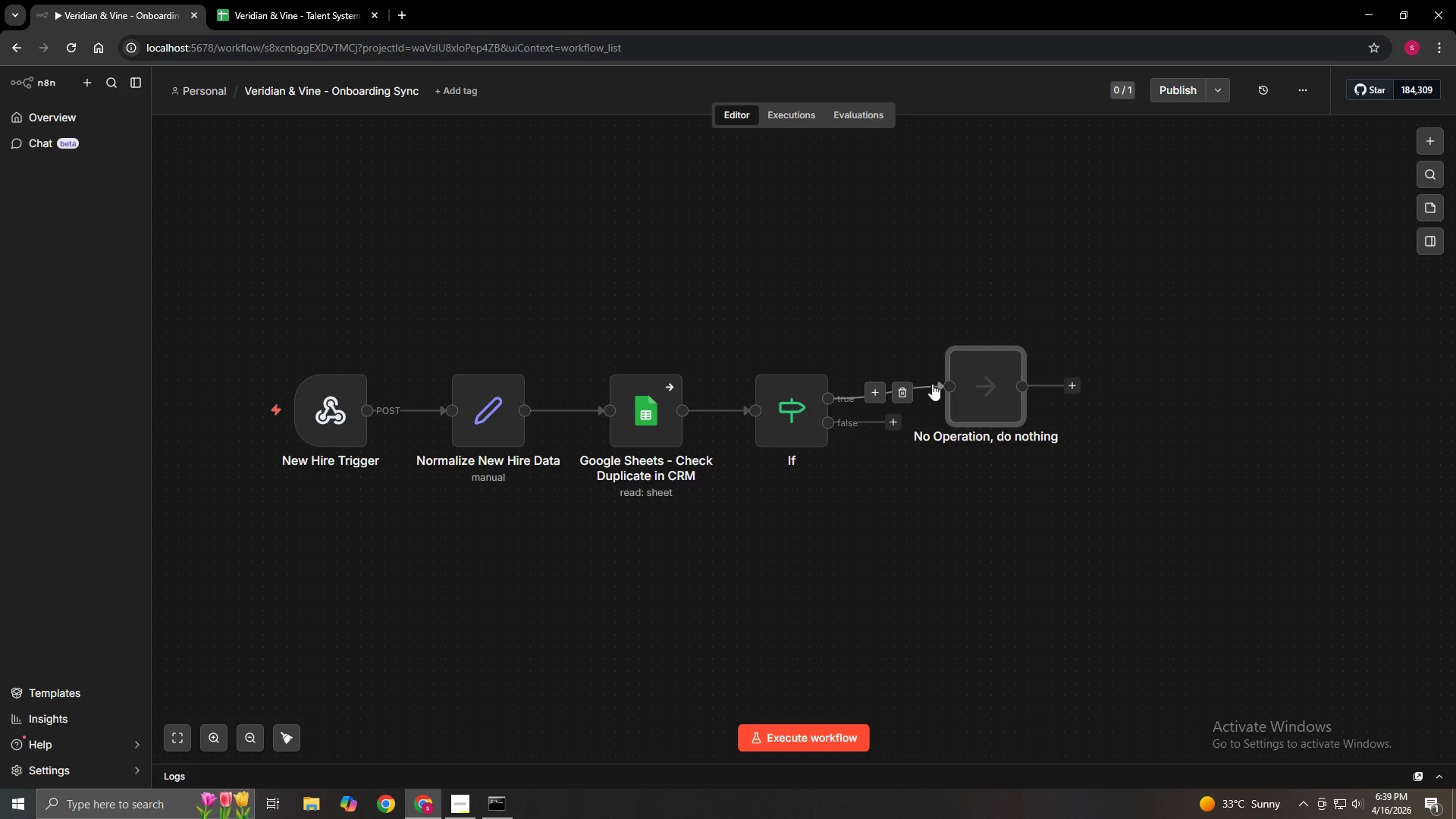 
left_click([820, 361])
 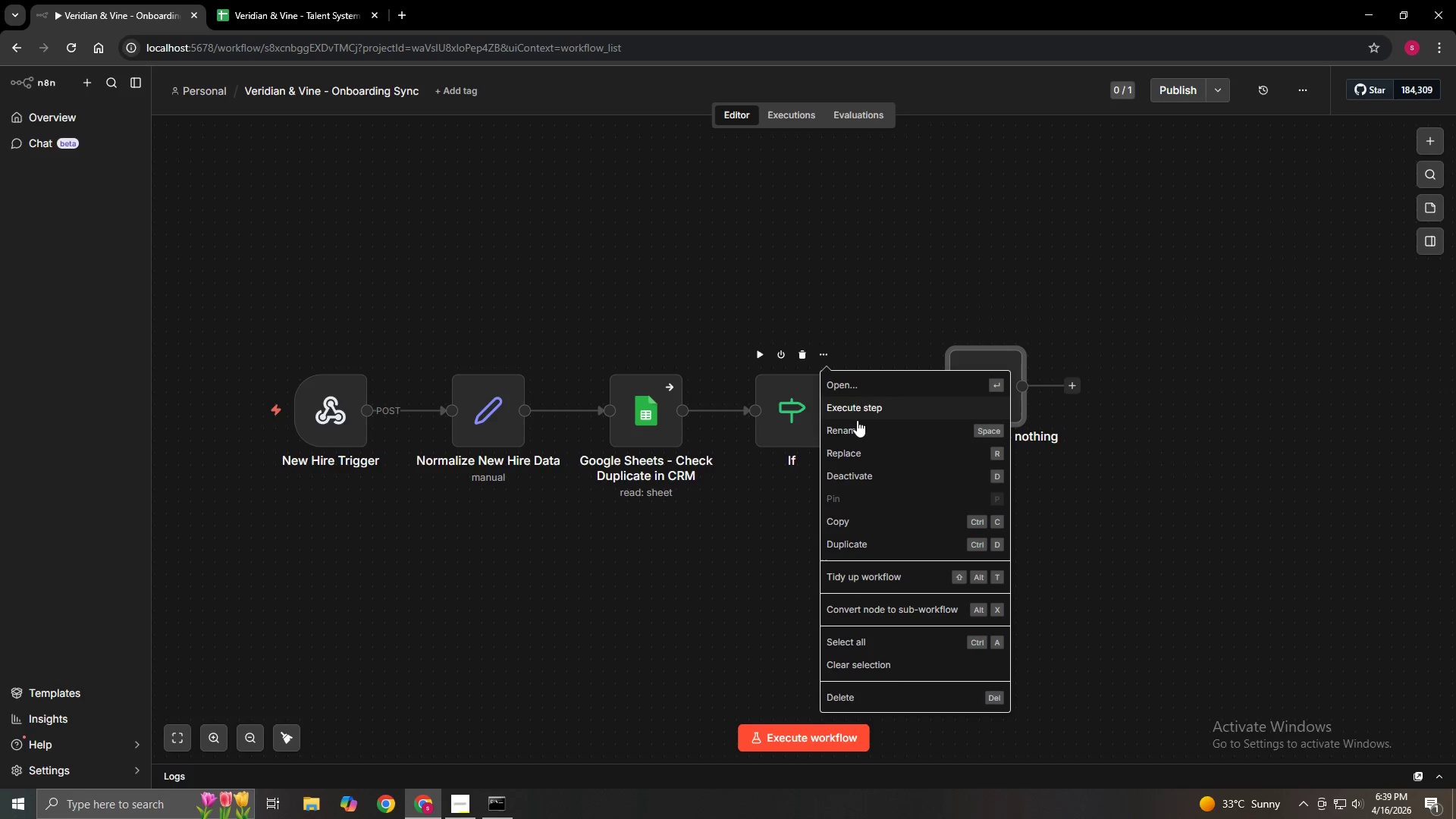 
left_click([858, 428])
 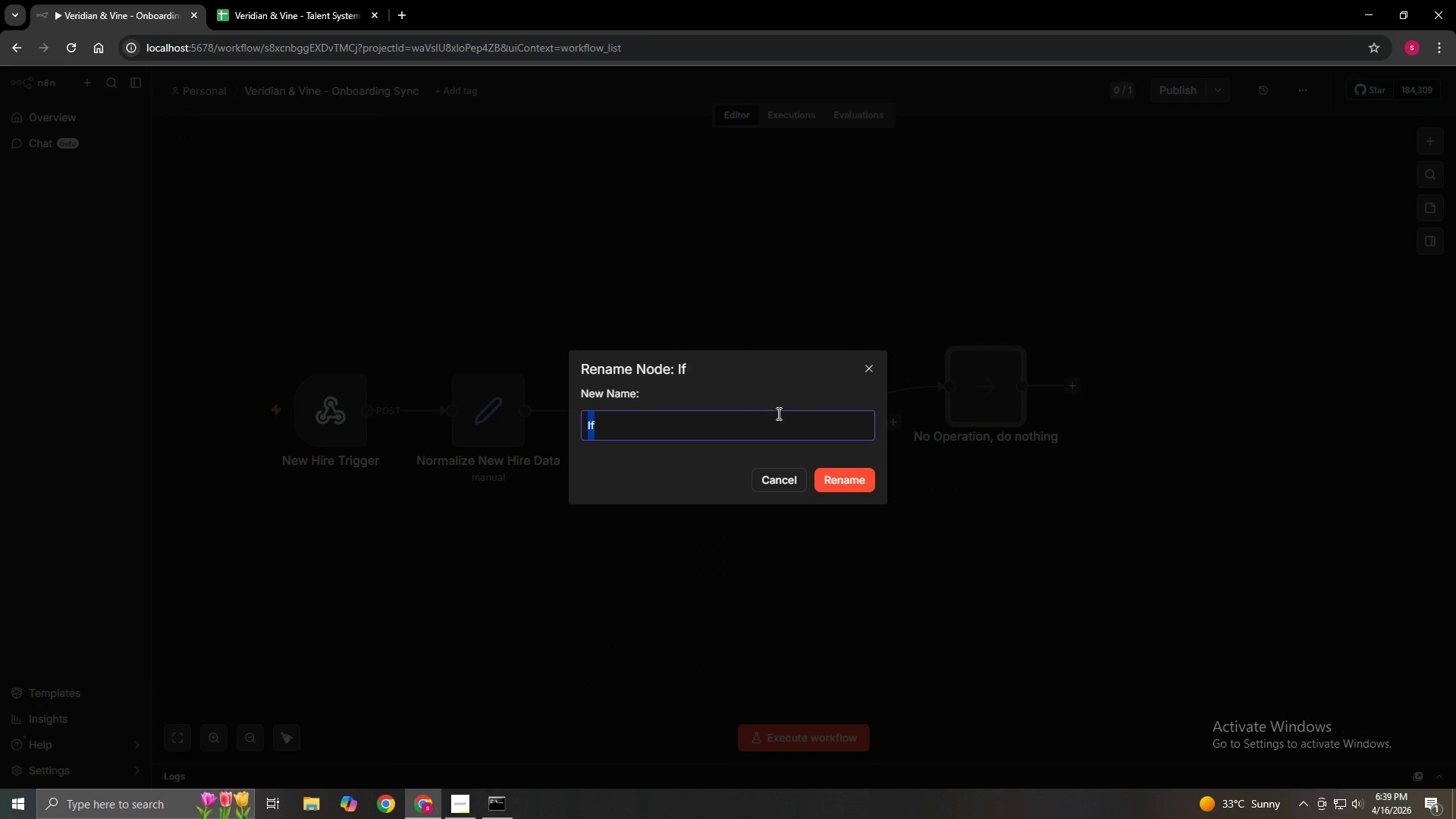 
key(Backspace)
type(Duplicate Fuo)
key(Backspace)
key(Backspace)
type(ound ?)
 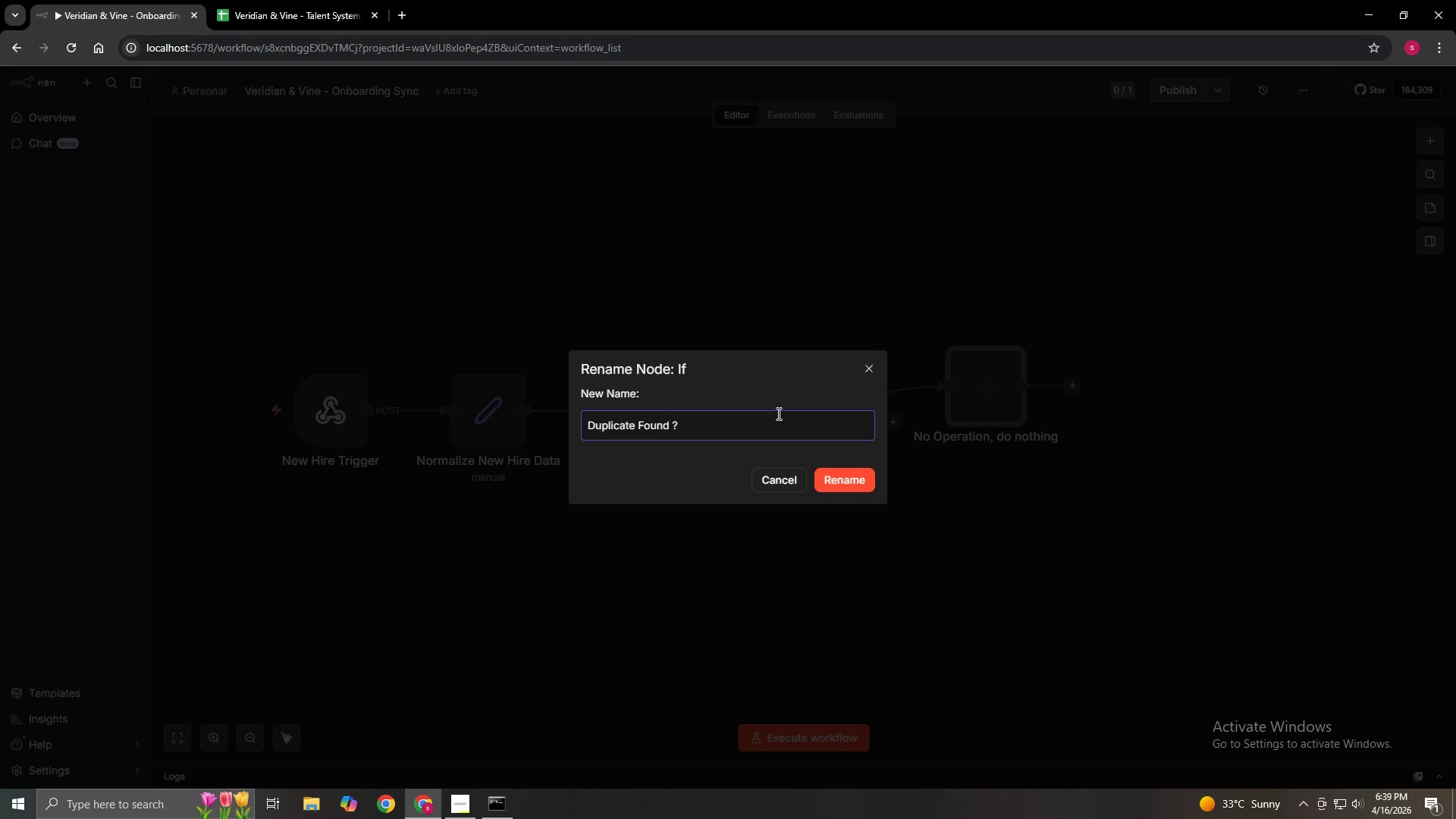 
left_click([850, 482])
 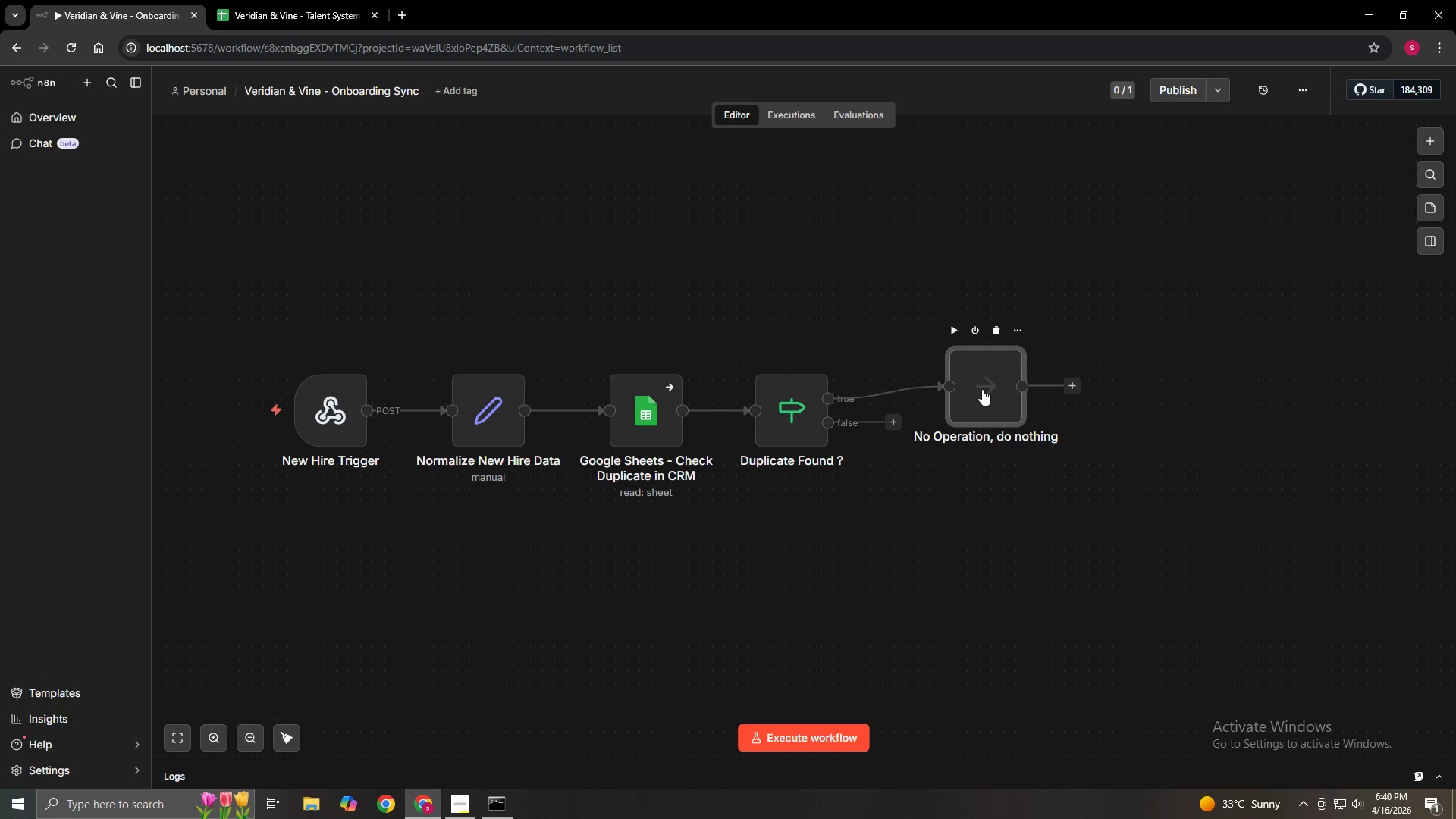 
wait(53.89)
 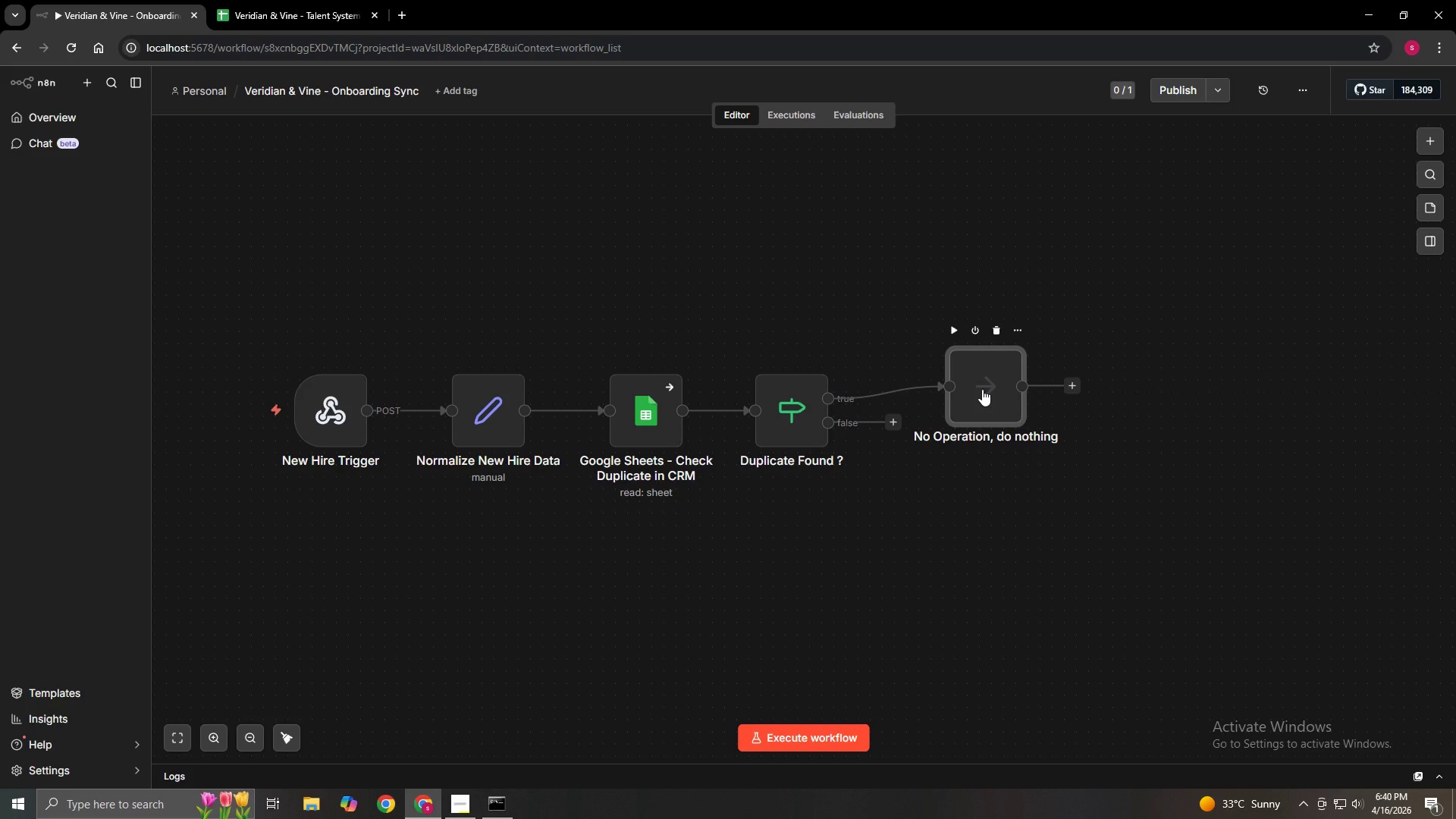 
left_click_drag(start_coordinate=[886, 426], to_coordinate=[921, 518])
 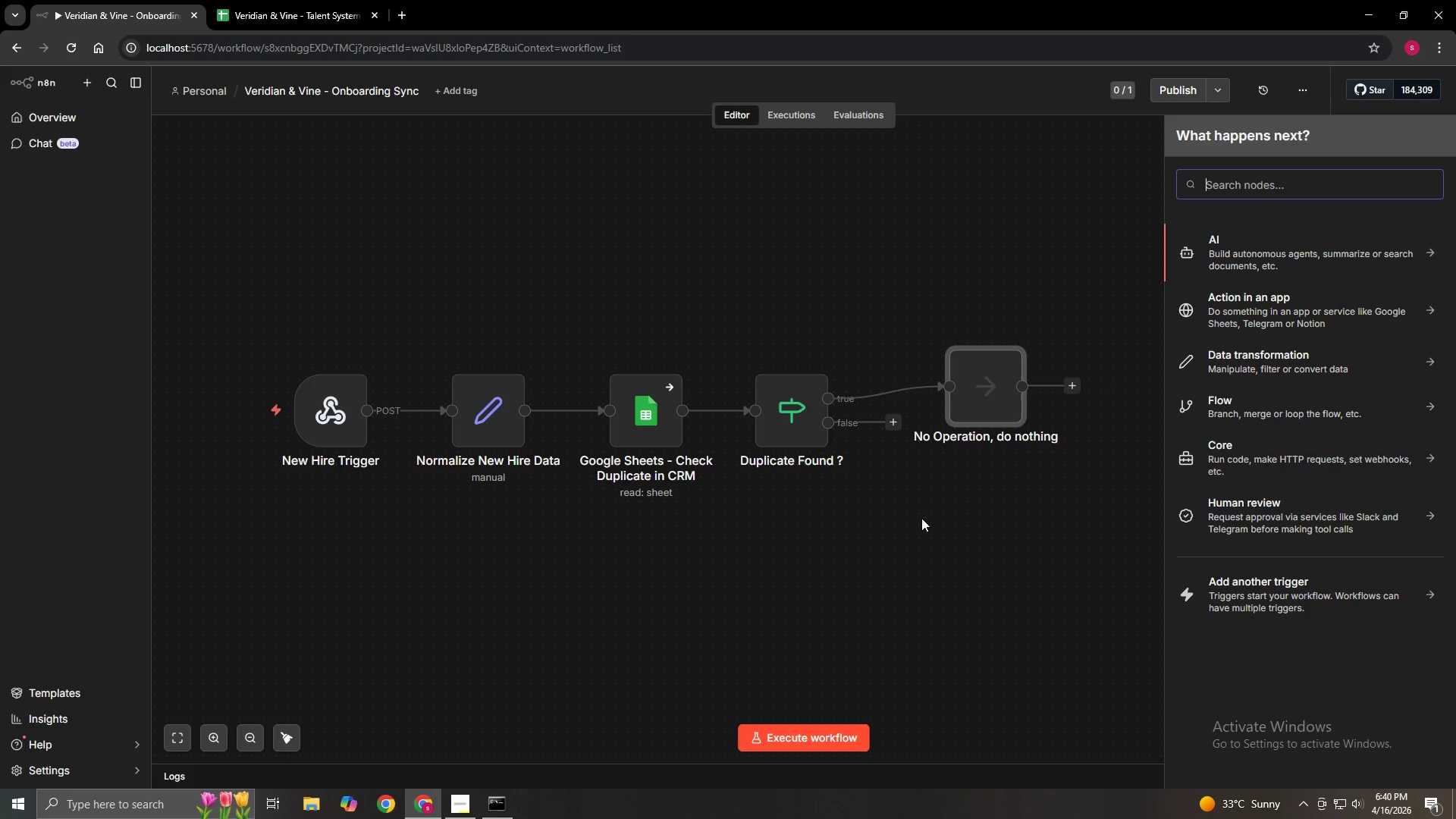 
wait(5.98)
 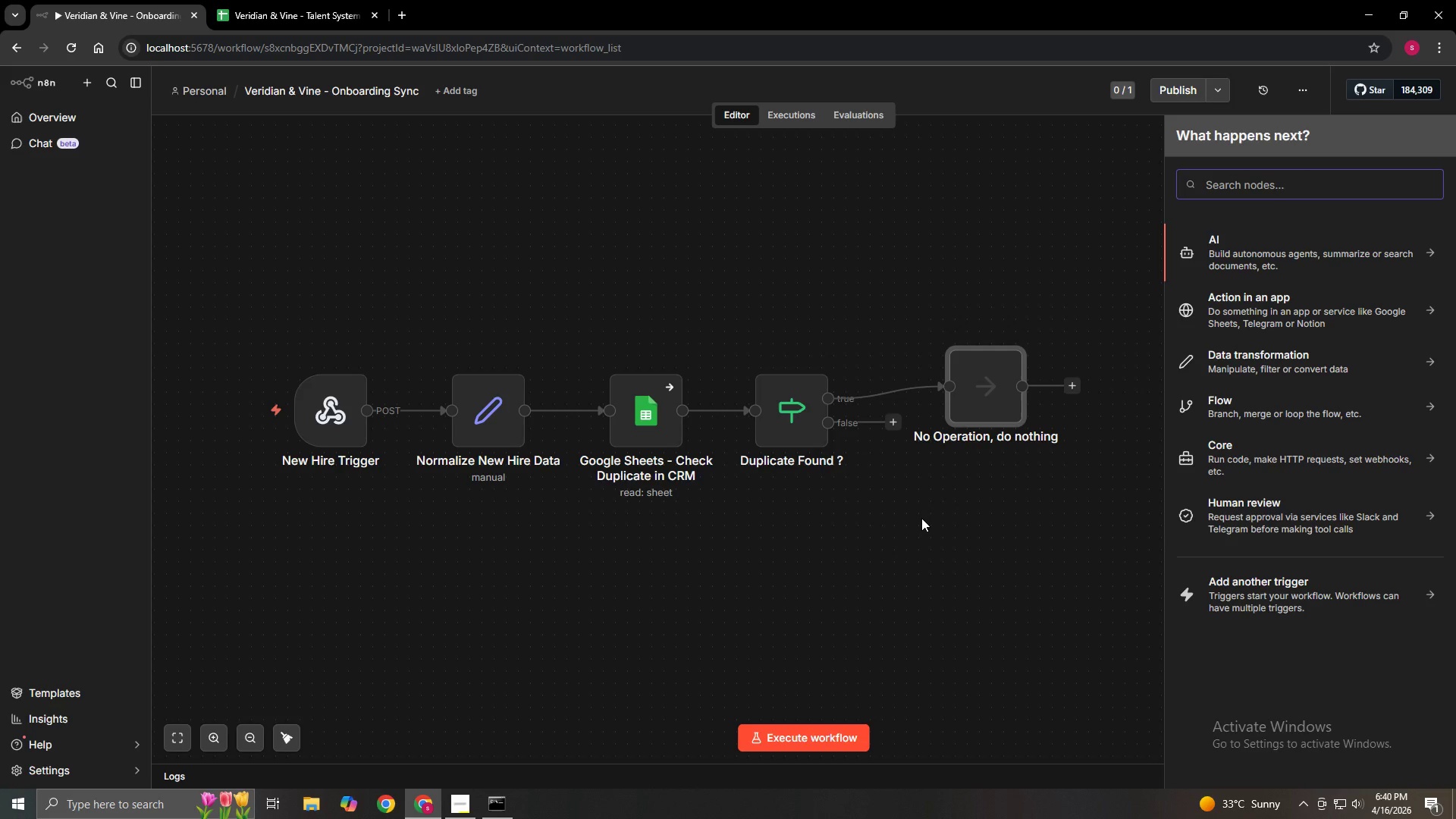 
type(if)
 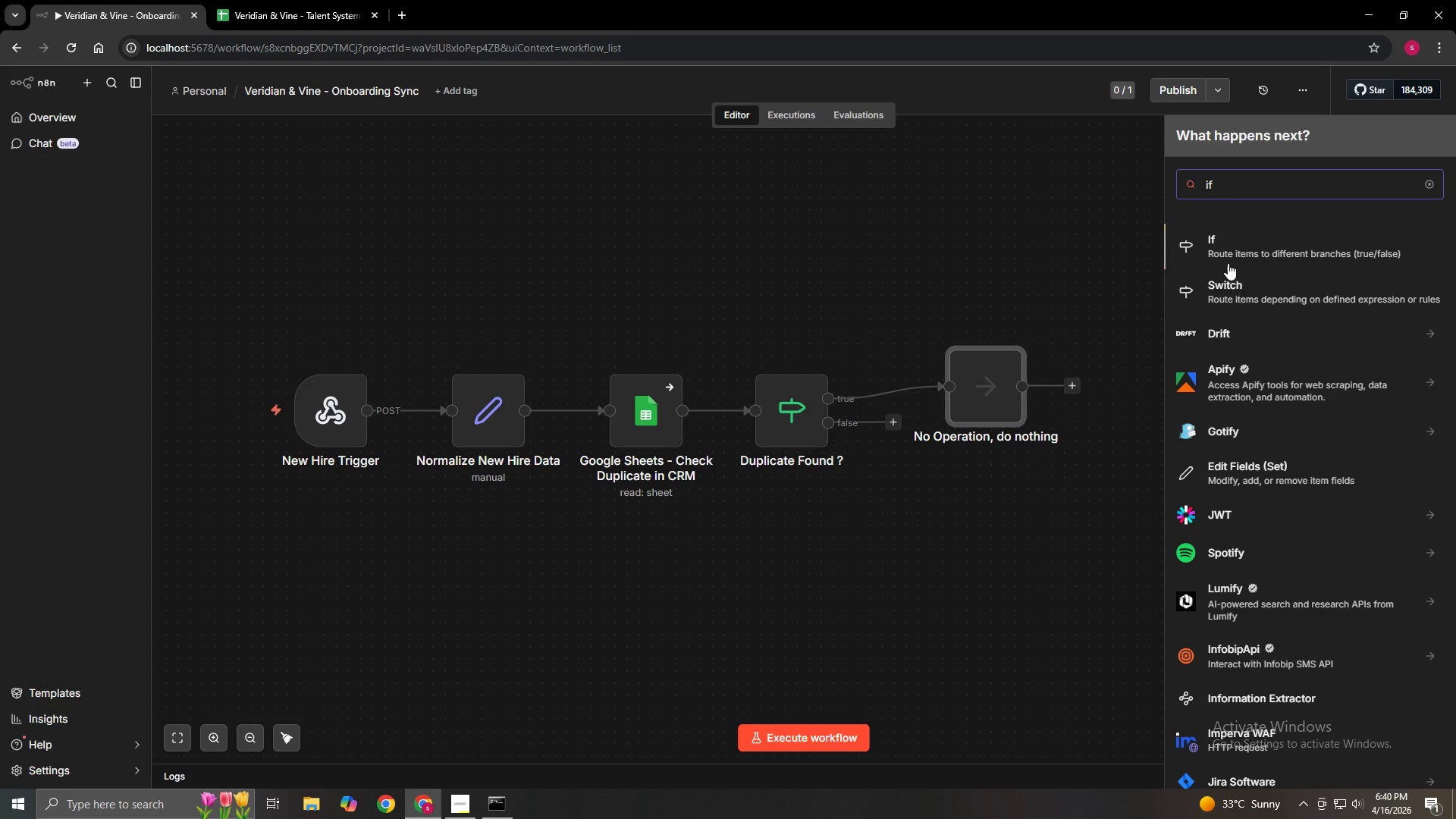 
left_click([1228, 253])
 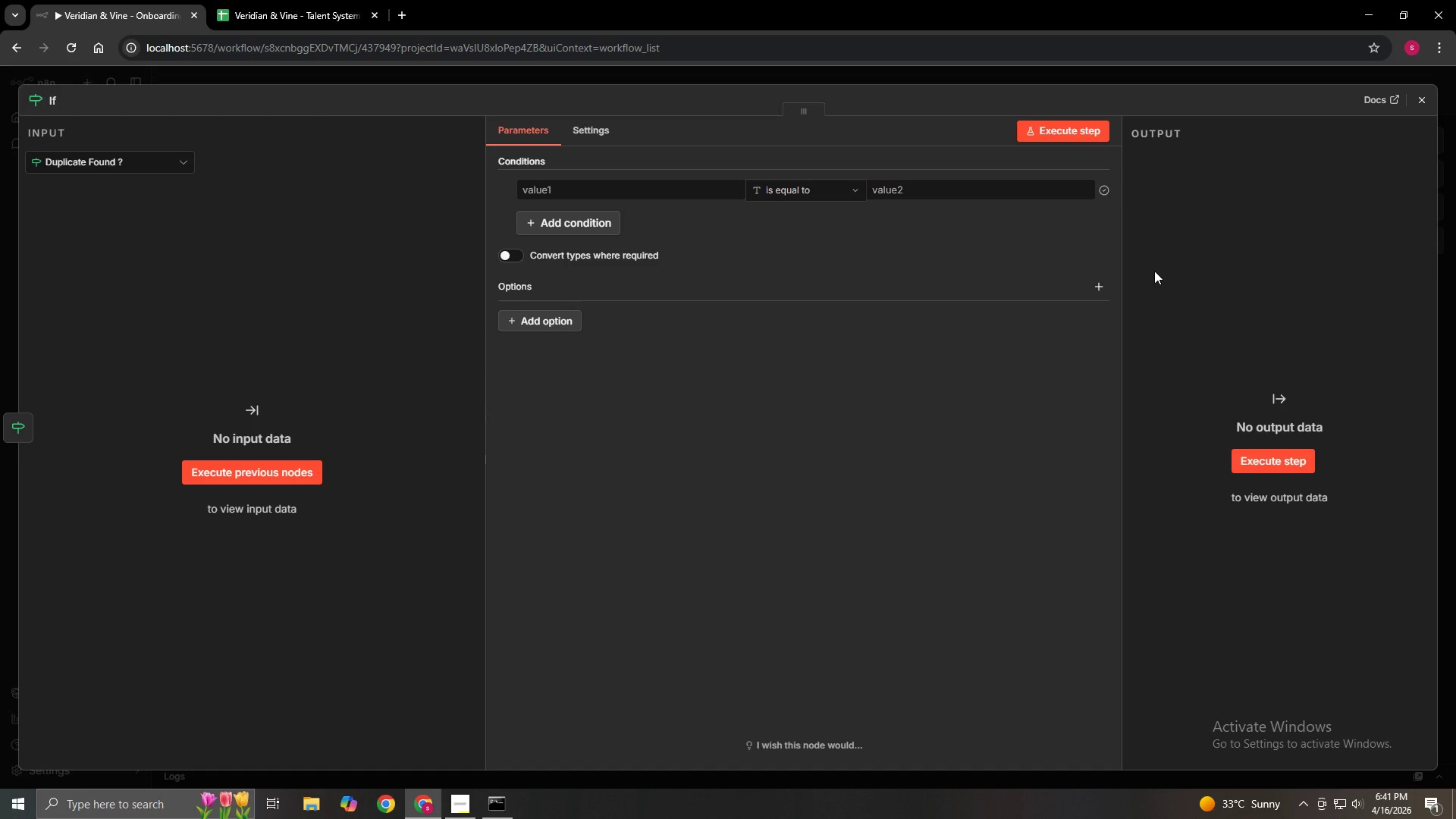 
wait(61.67)
 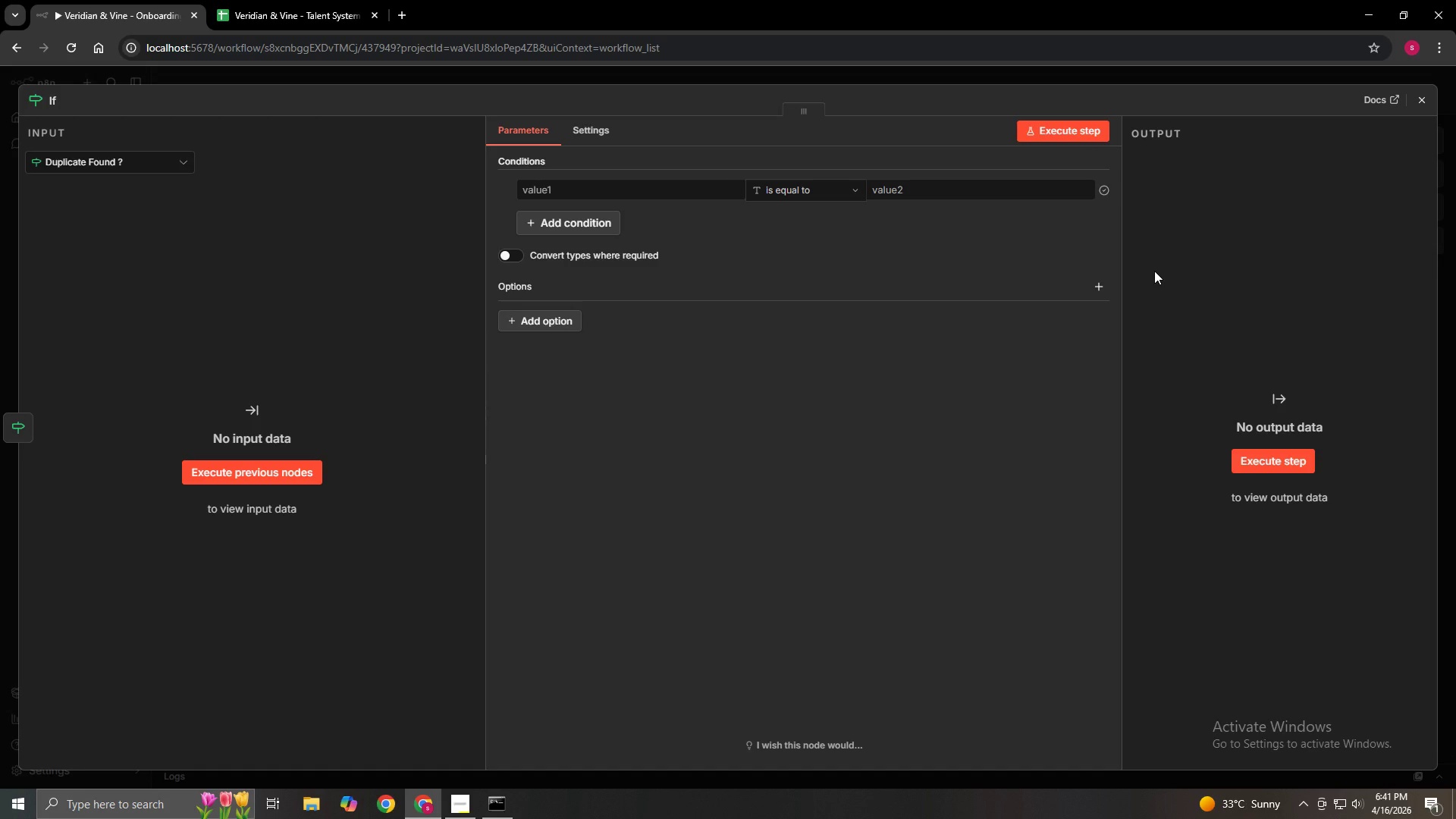 
left_click([59, 95])
 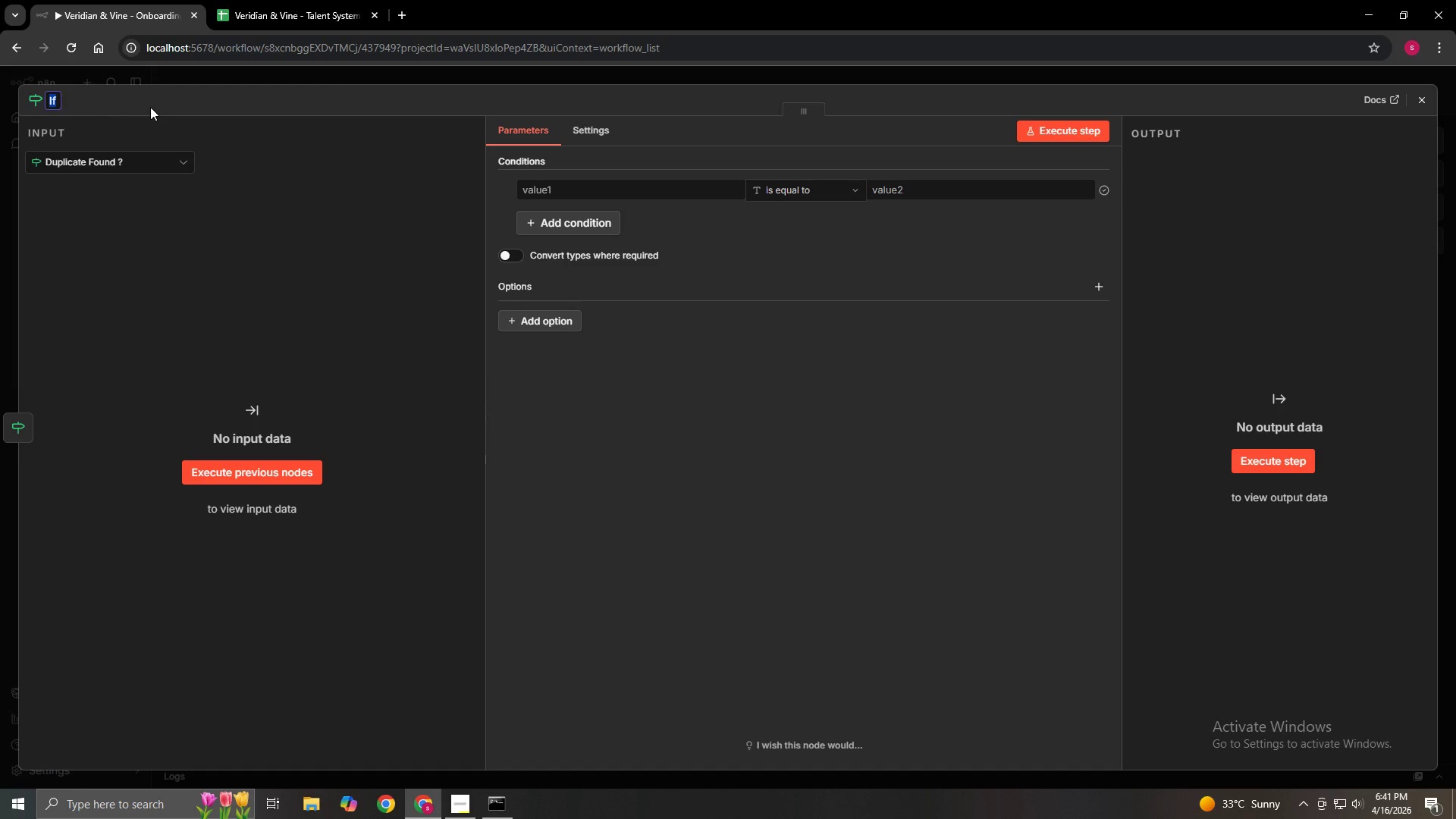 
key(Backspace)
type(Email Addressio)
key(Backspace)
type(ing)
key(Backspace)
key(Backspace)
key(Backspace)
type(ng)
 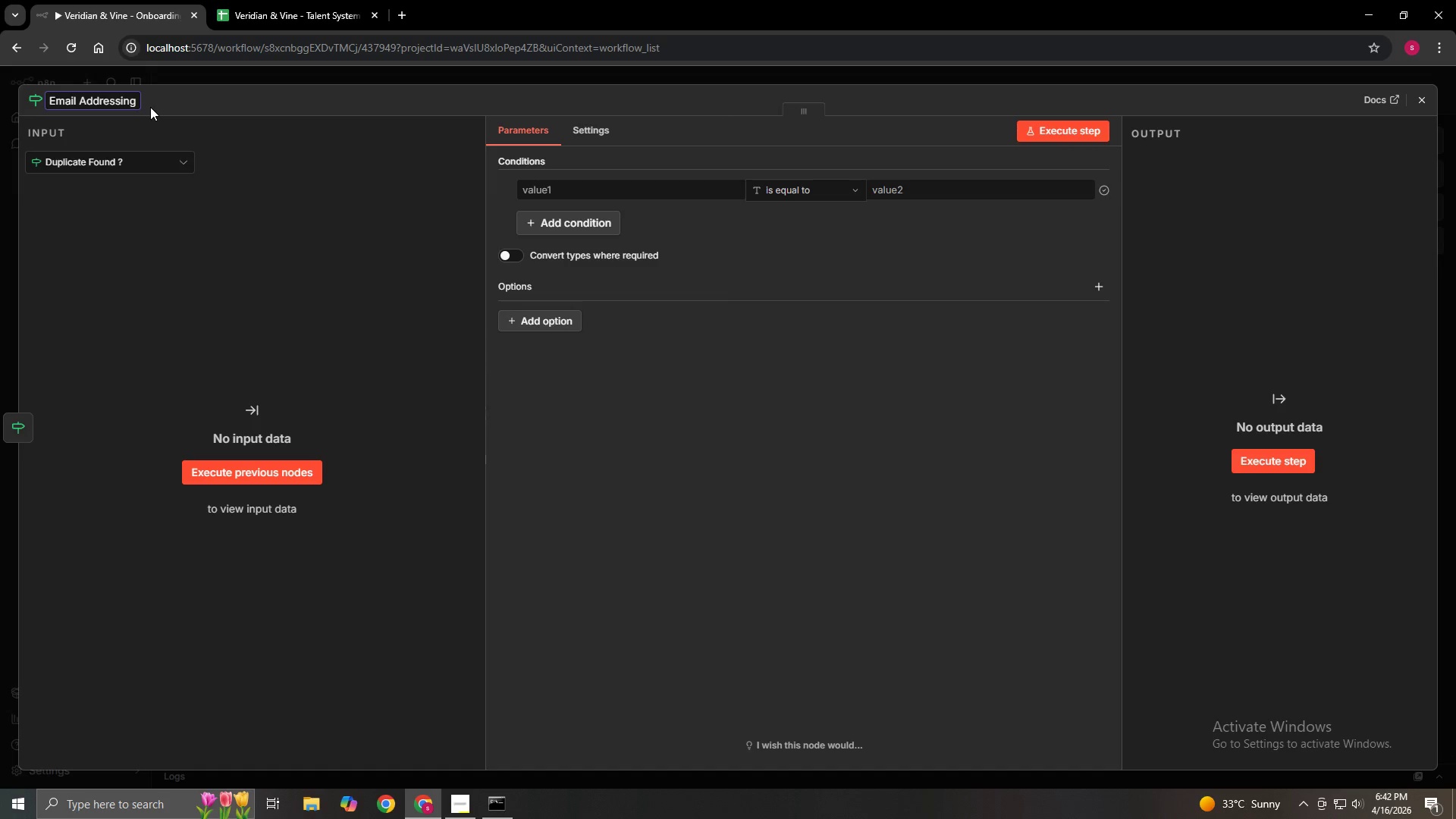 
key(Backspace)
key(Backspace)
key(Backspace)
type( Missing ?)
 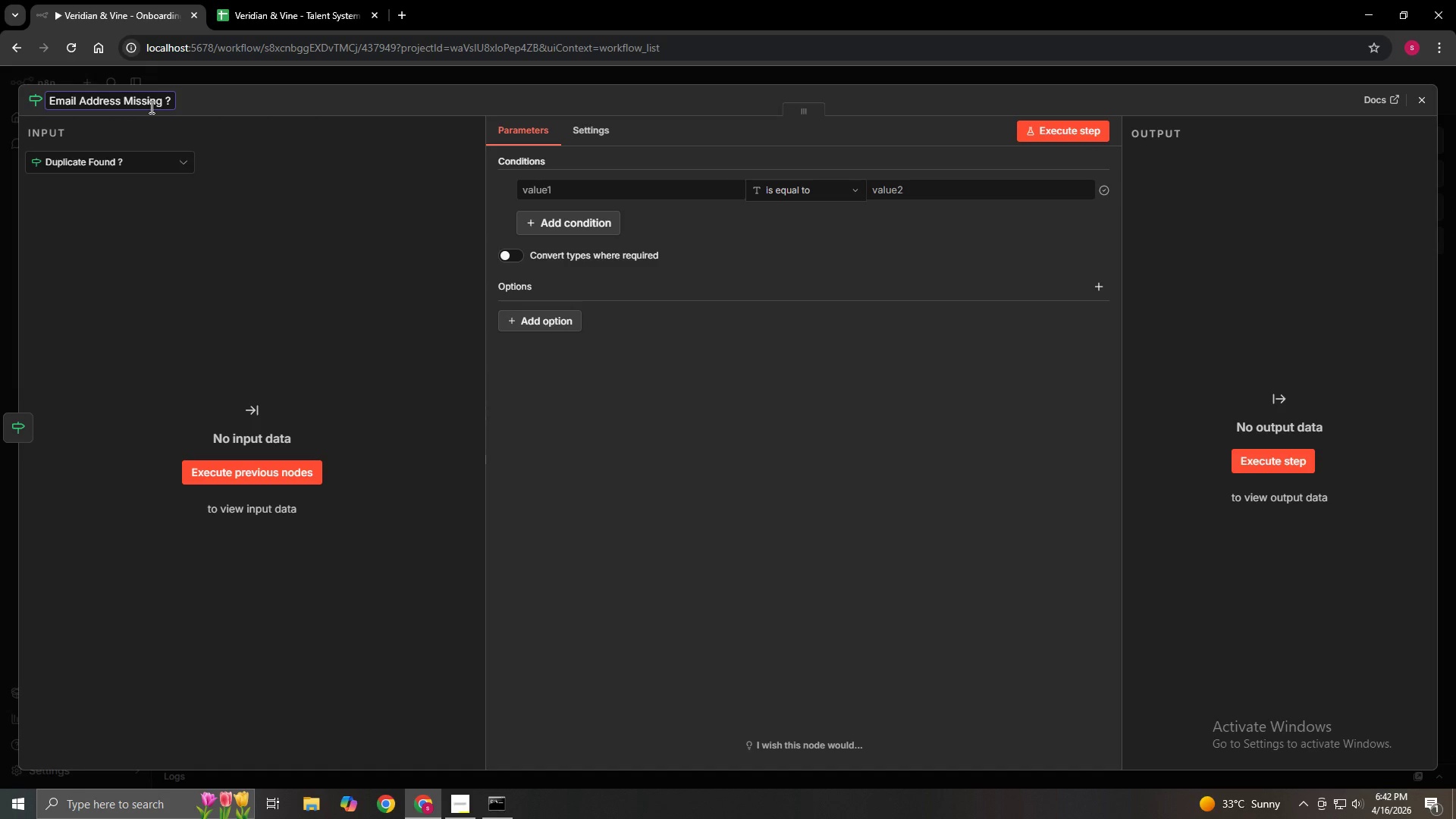 
left_click([408, 252])
 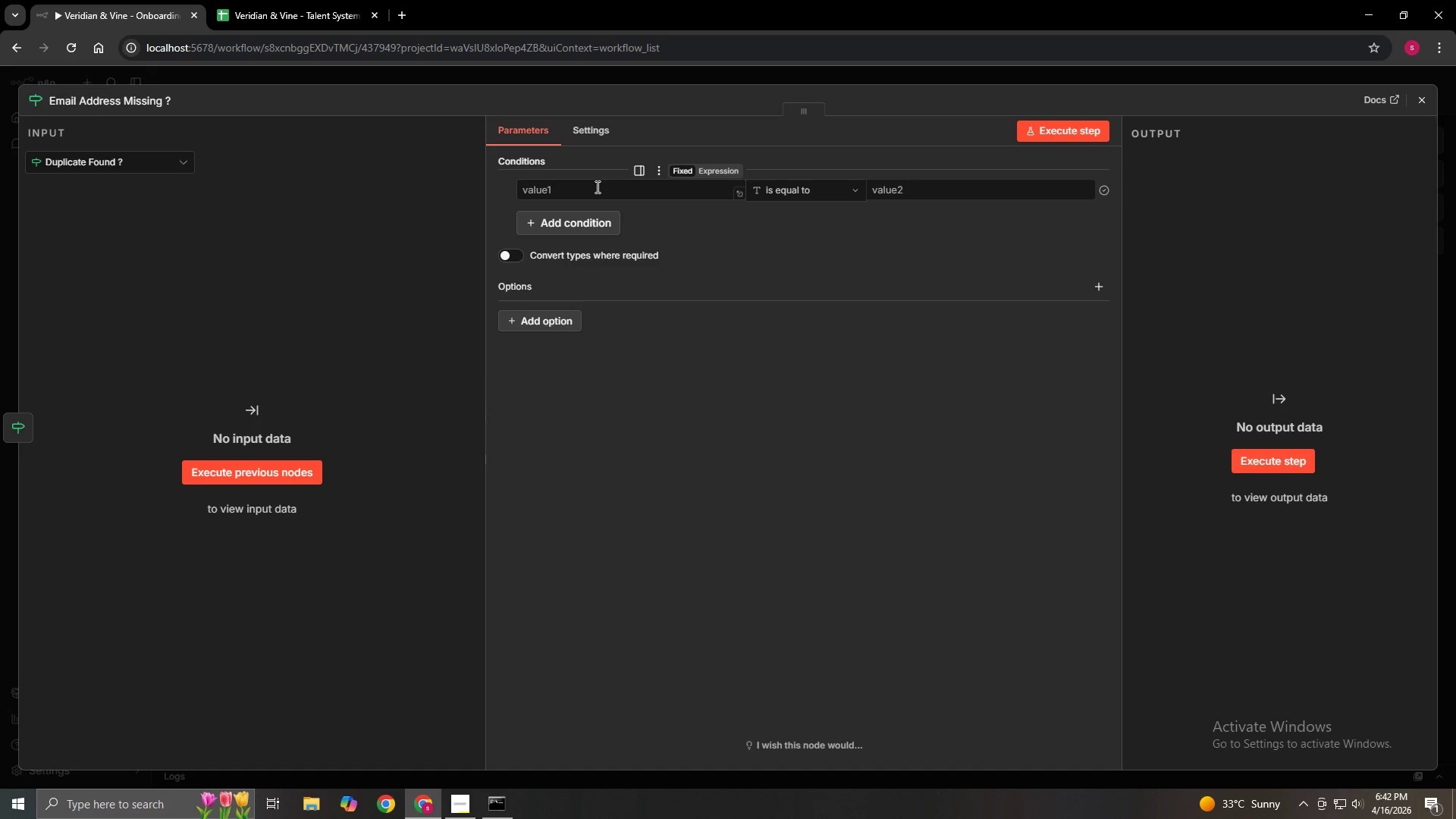 
left_click([596, 187])
 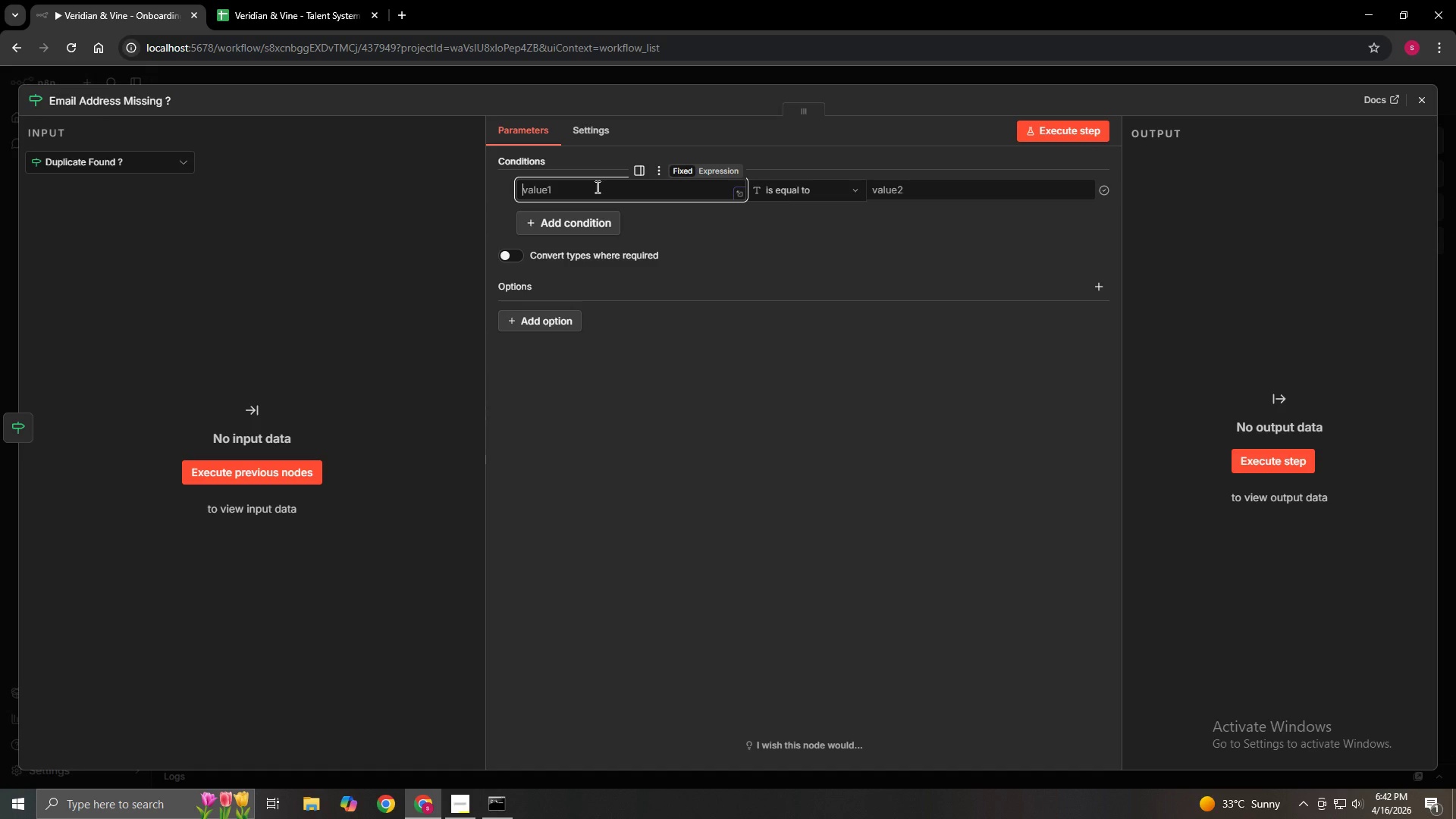 
type(={$)
key(Backspace)
type({$json.email)
 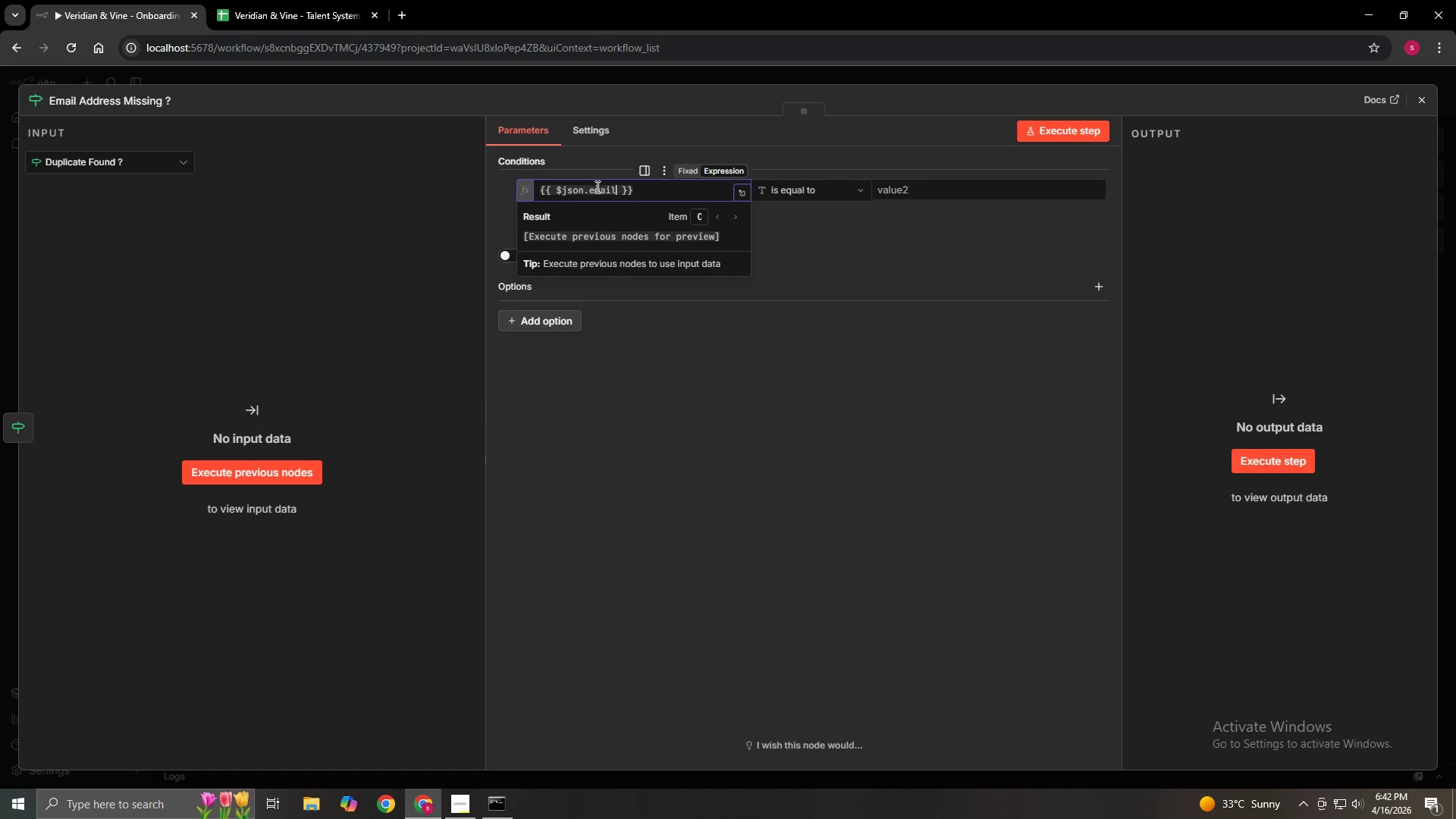 
left_click([857, 193])
 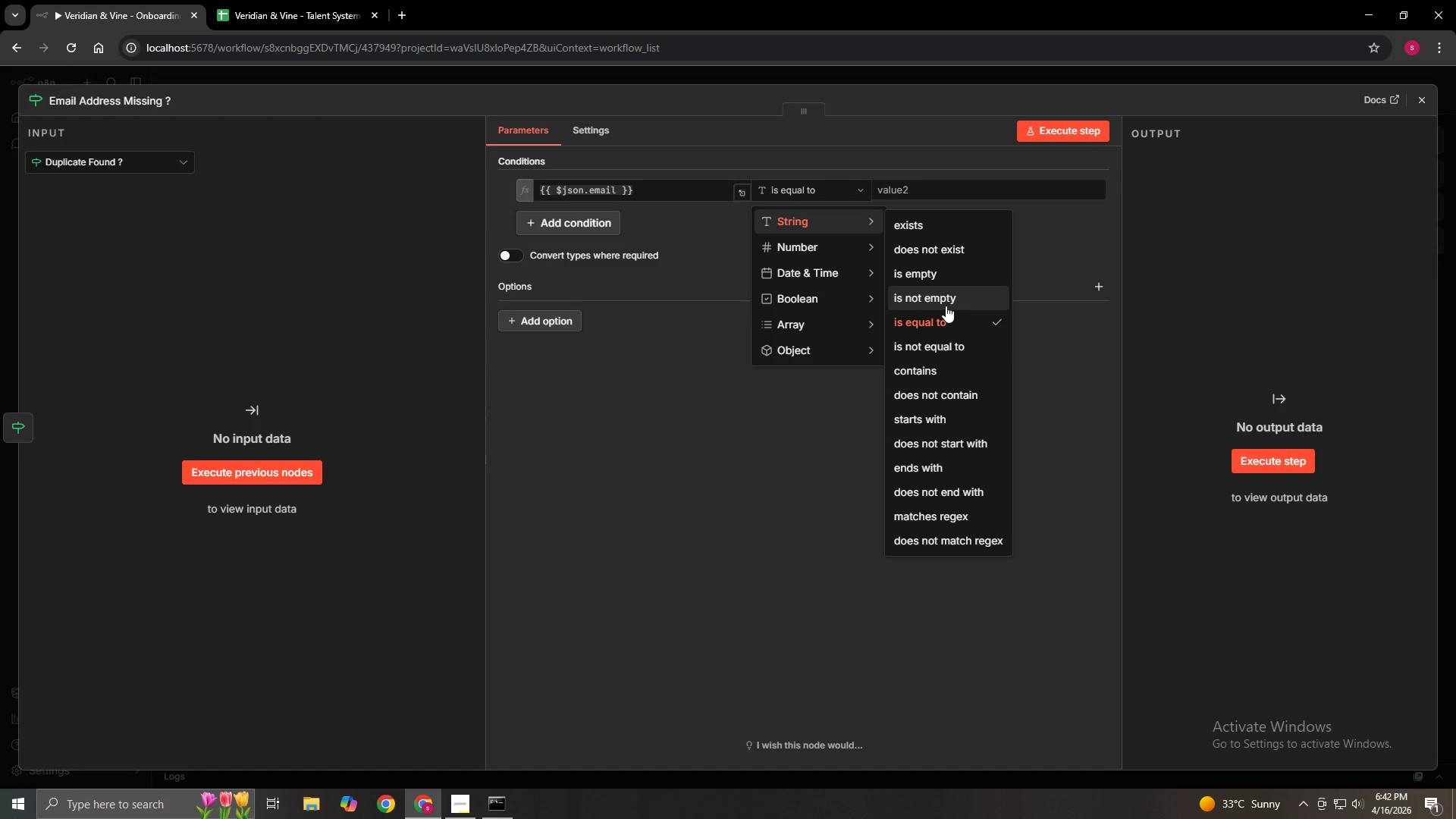 
wait(5.91)
 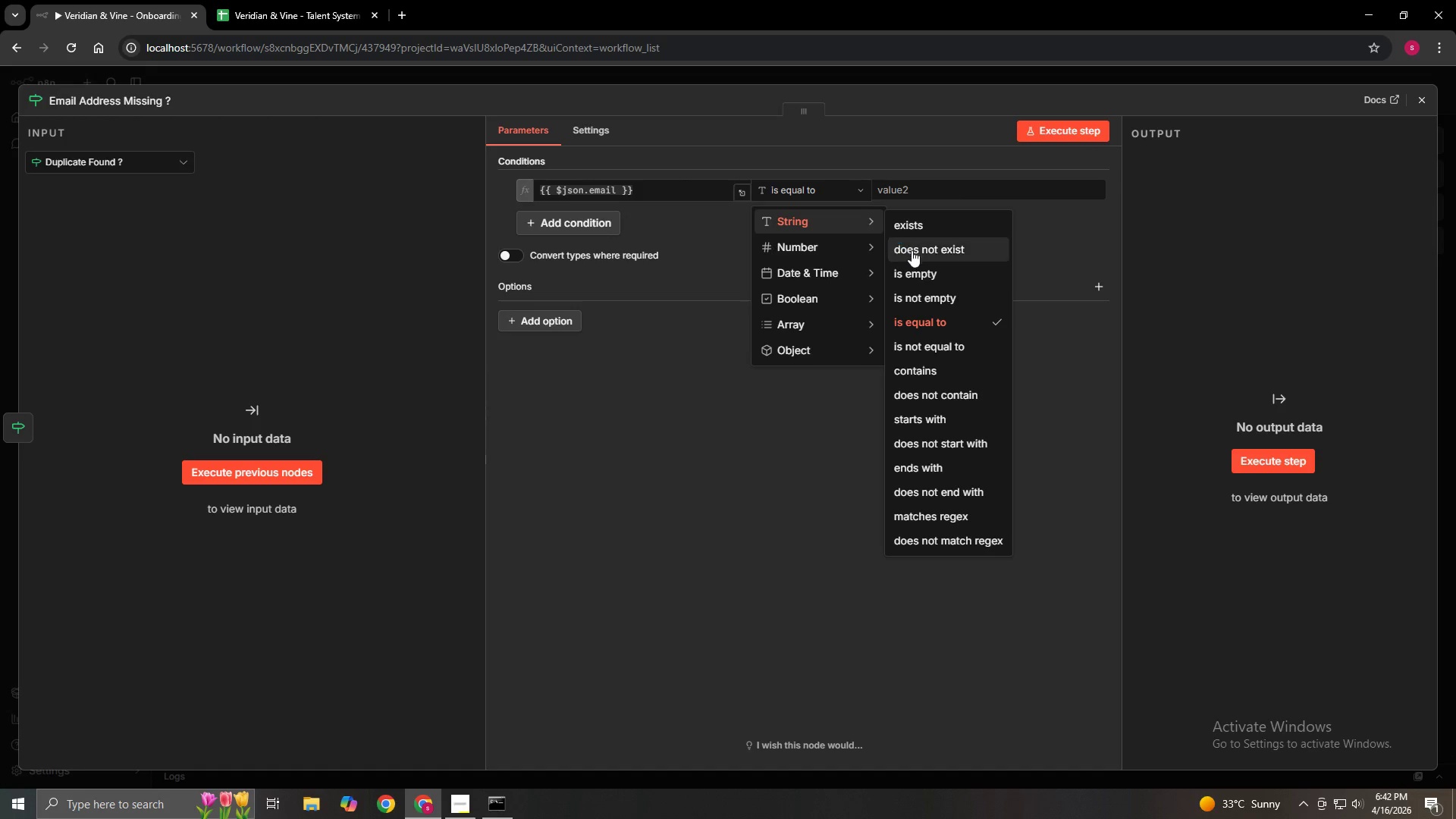 
left_click([946, 306])
 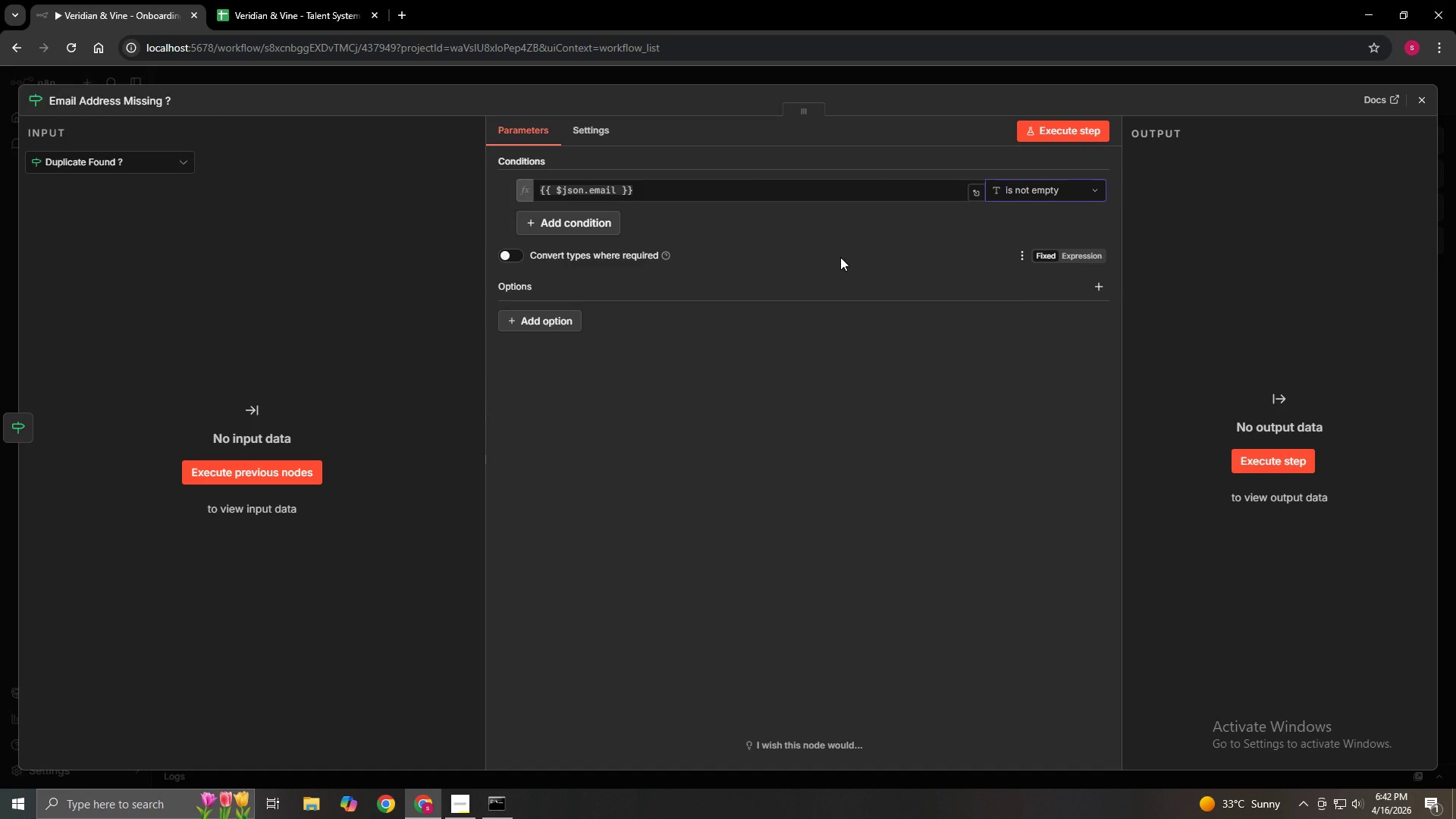 
wait(12.7)
 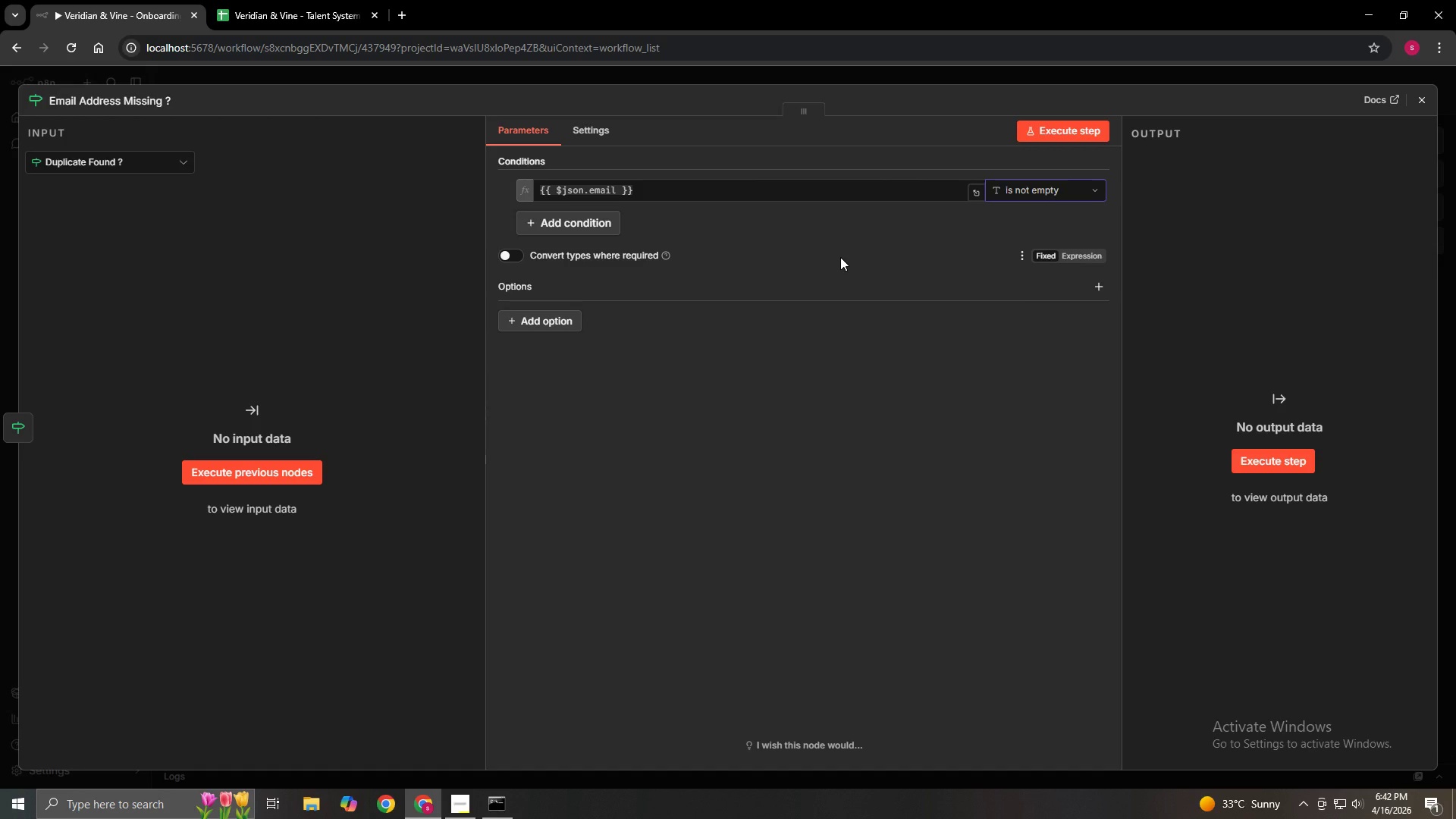 
left_click([1427, 96])
 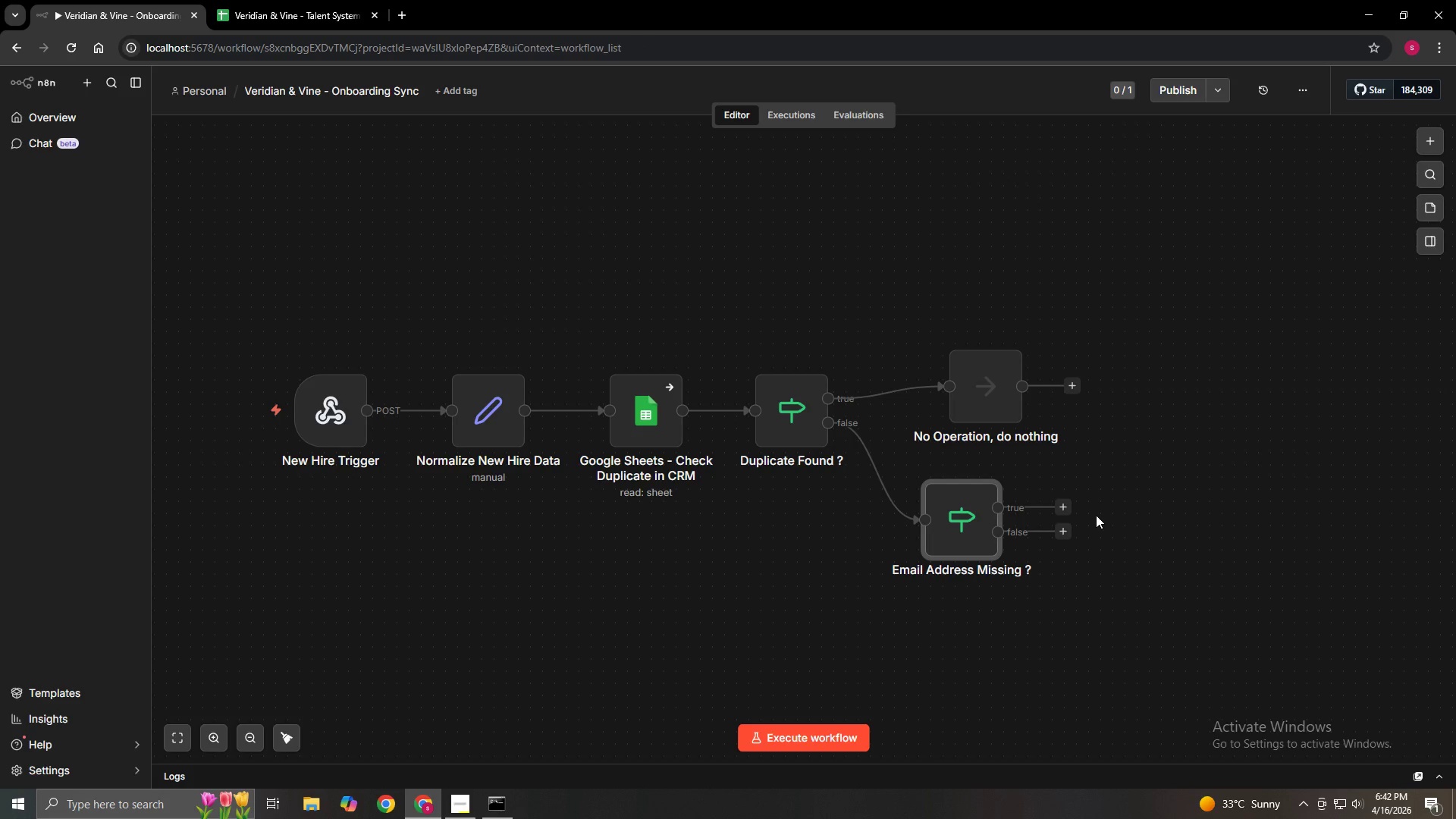 
left_click_drag(start_coordinate=[1065, 513], to_coordinate=[1112, 507])
 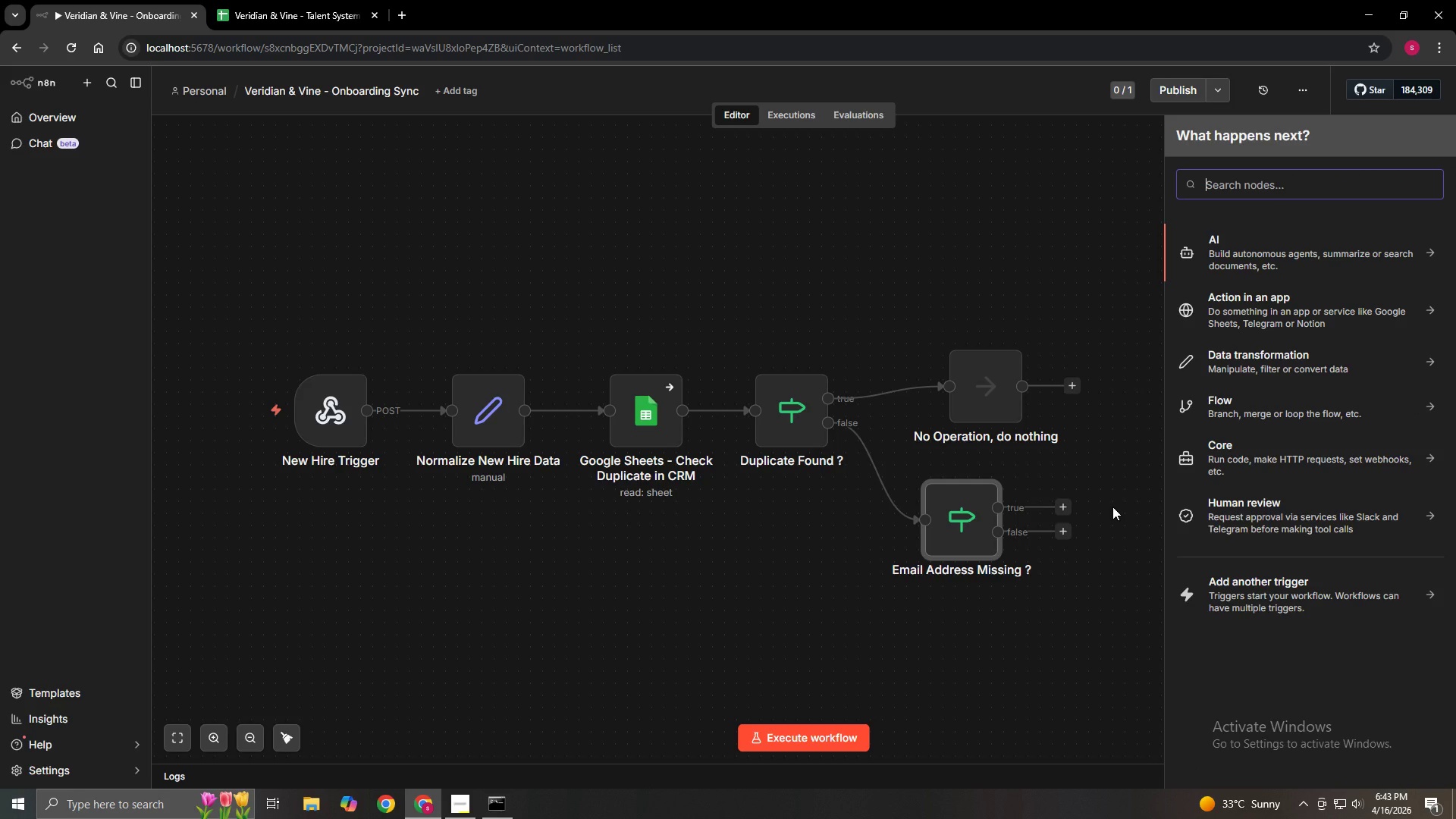 
wait(6.05)
 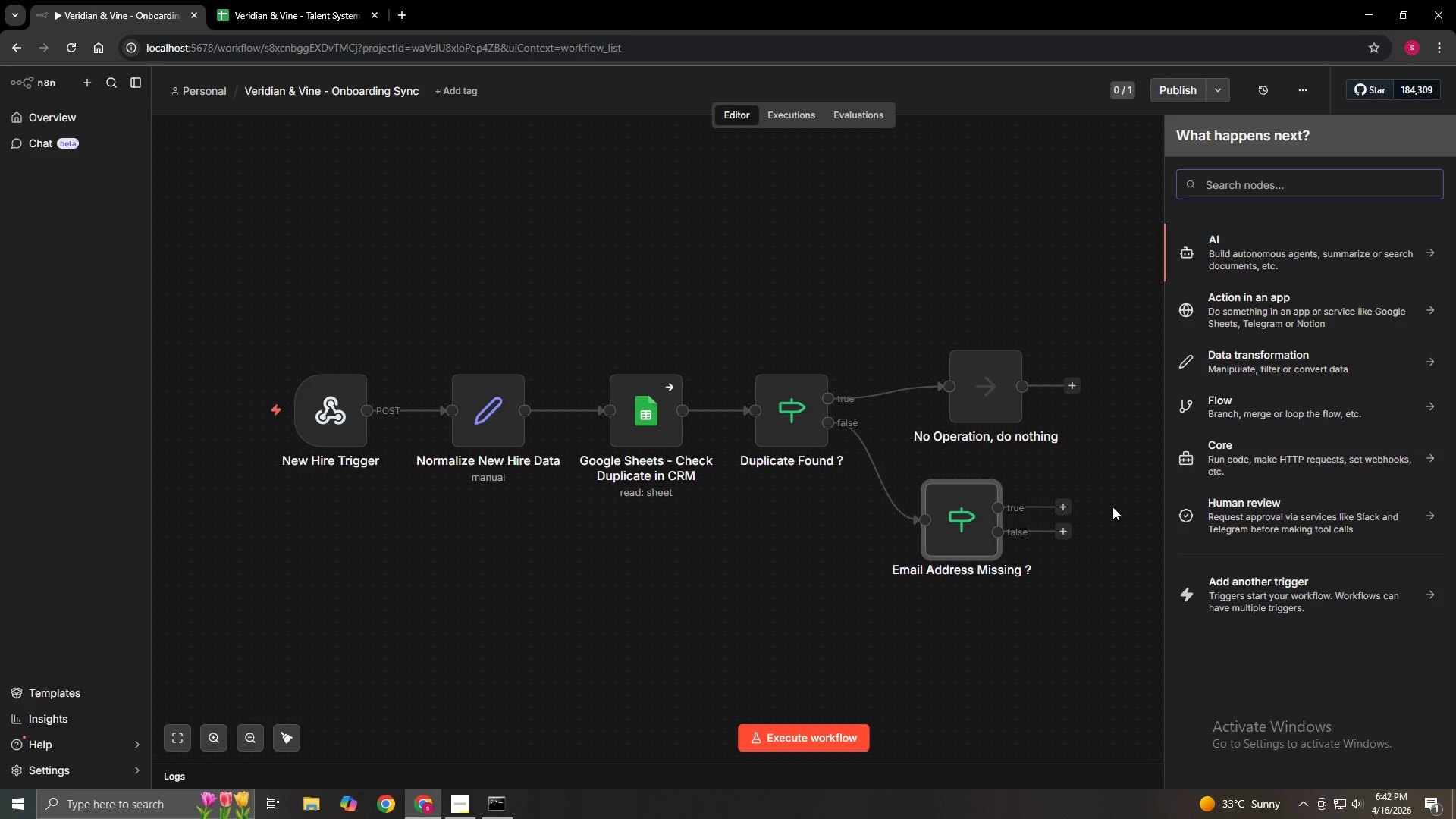 
type(GMAIL)
 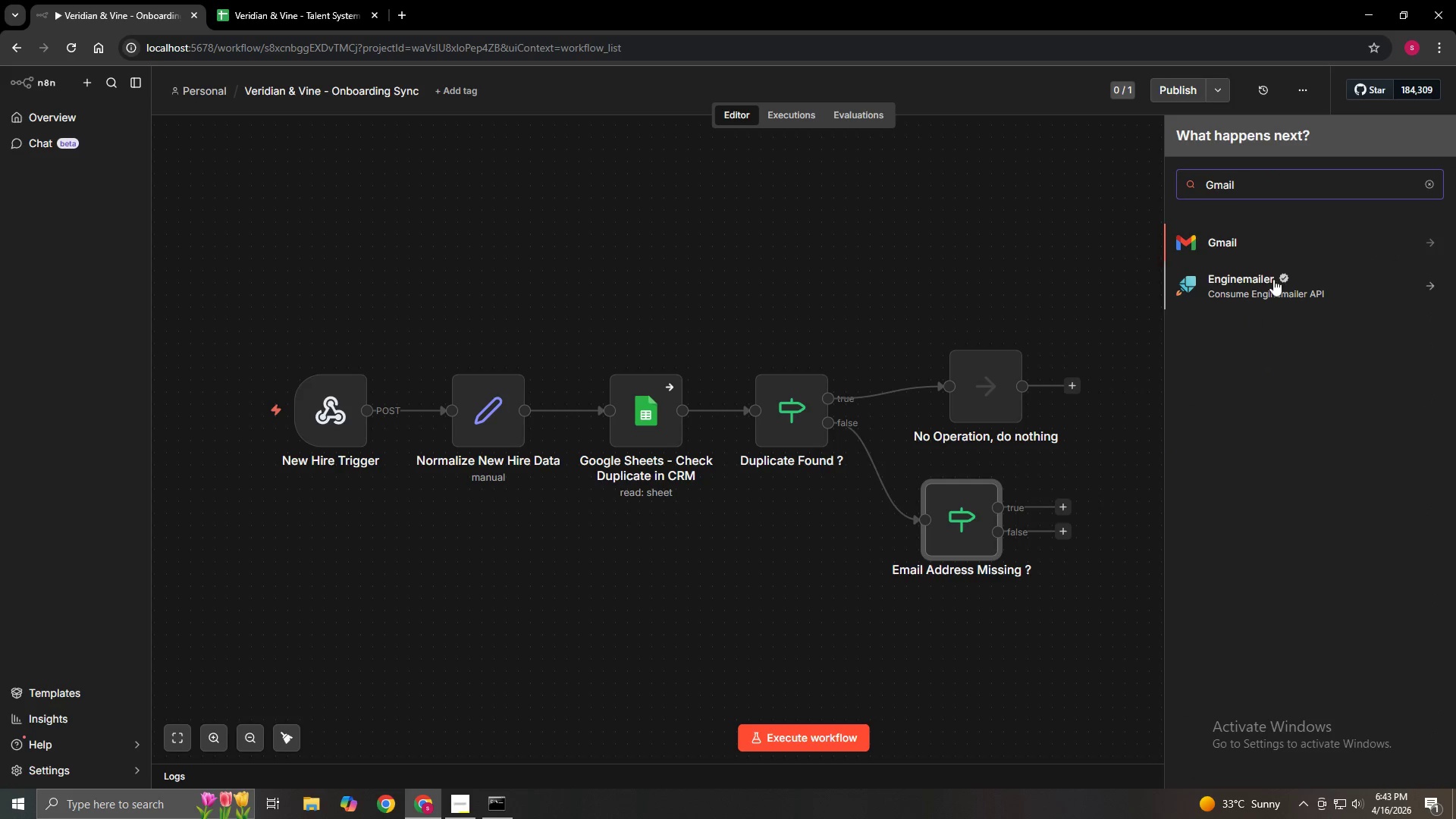 
left_click([1275, 245])
 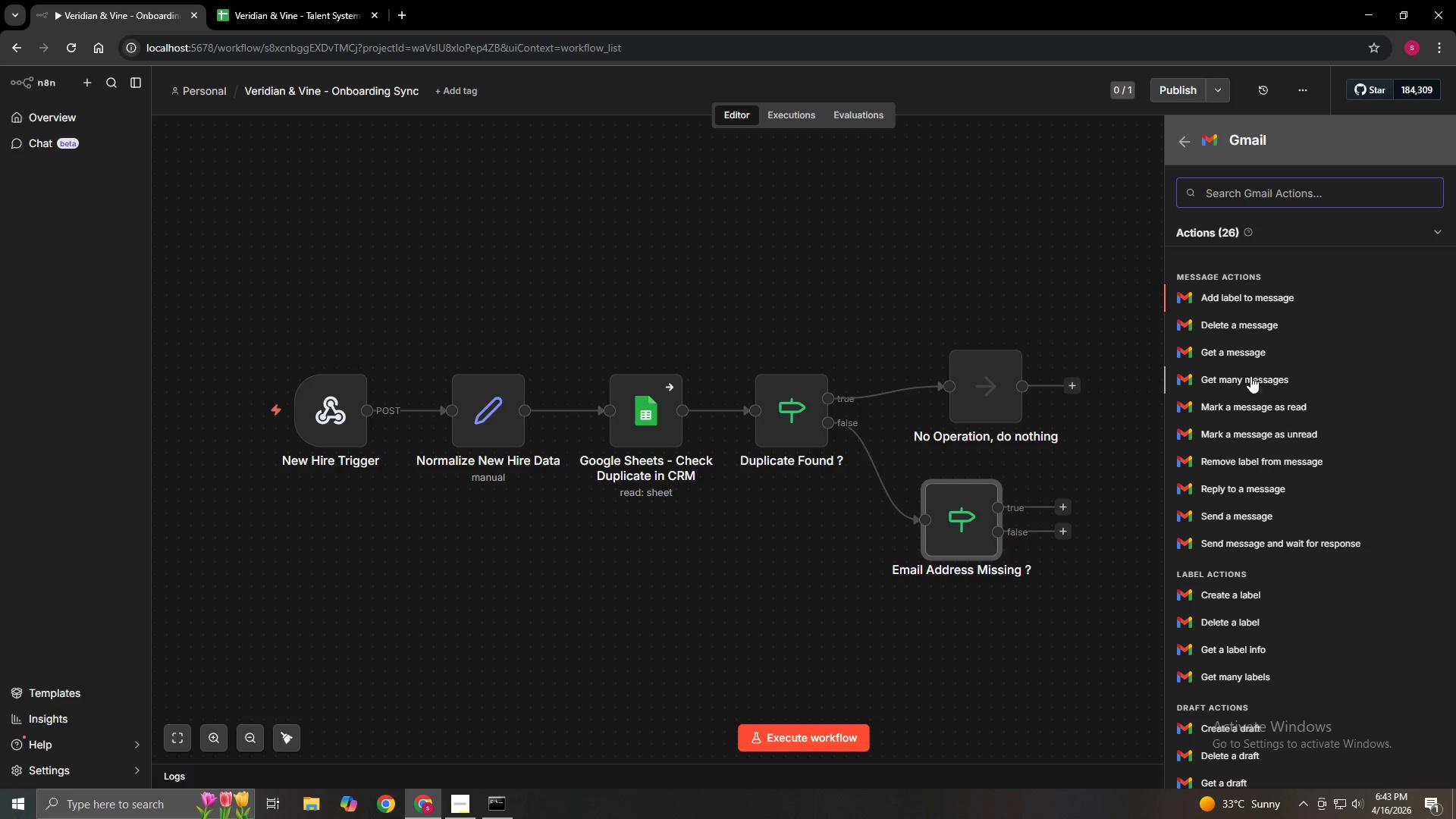 
wait(6.78)
 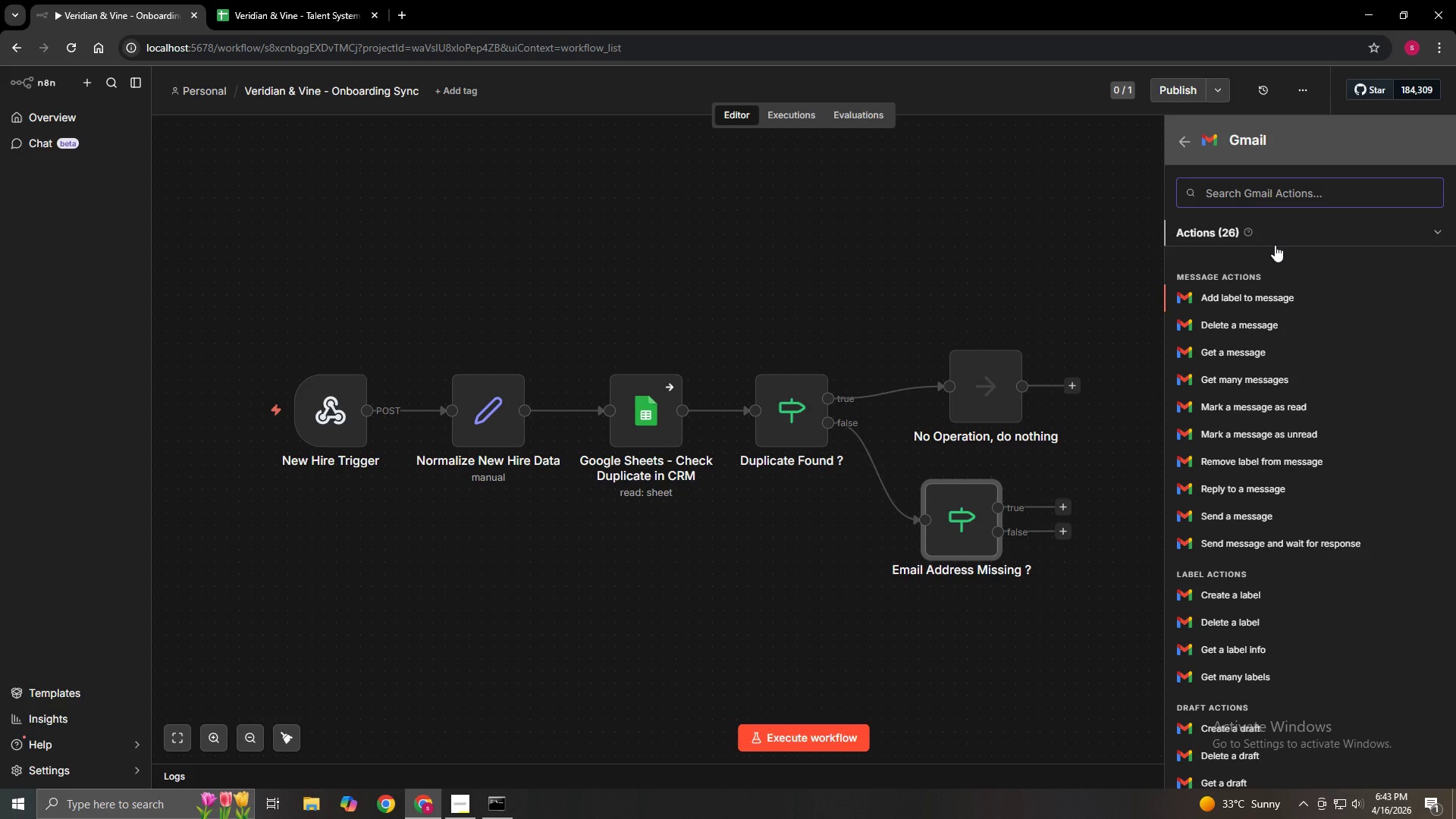 
left_click([1250, 513])
 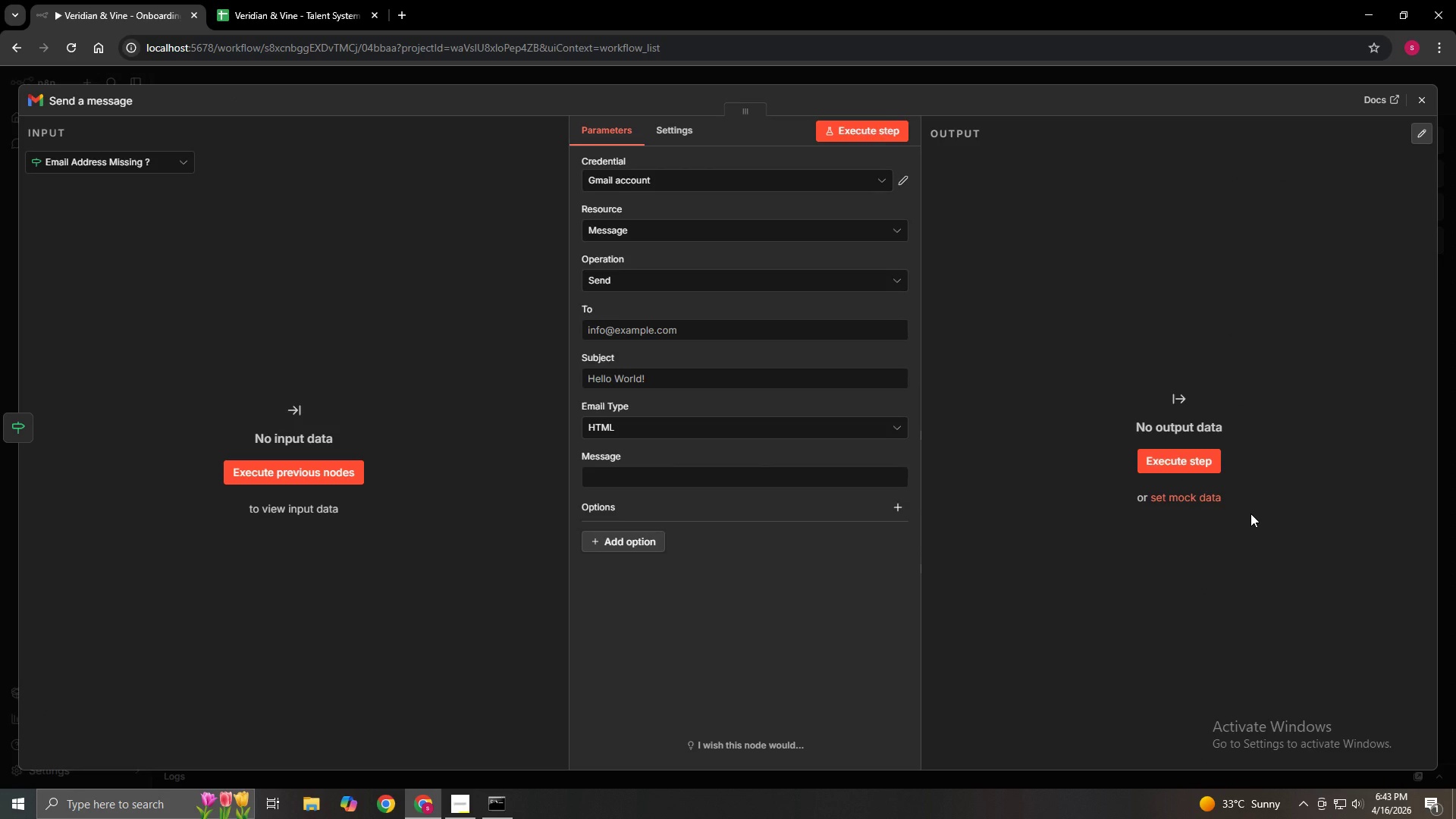 
wait(8.19)
 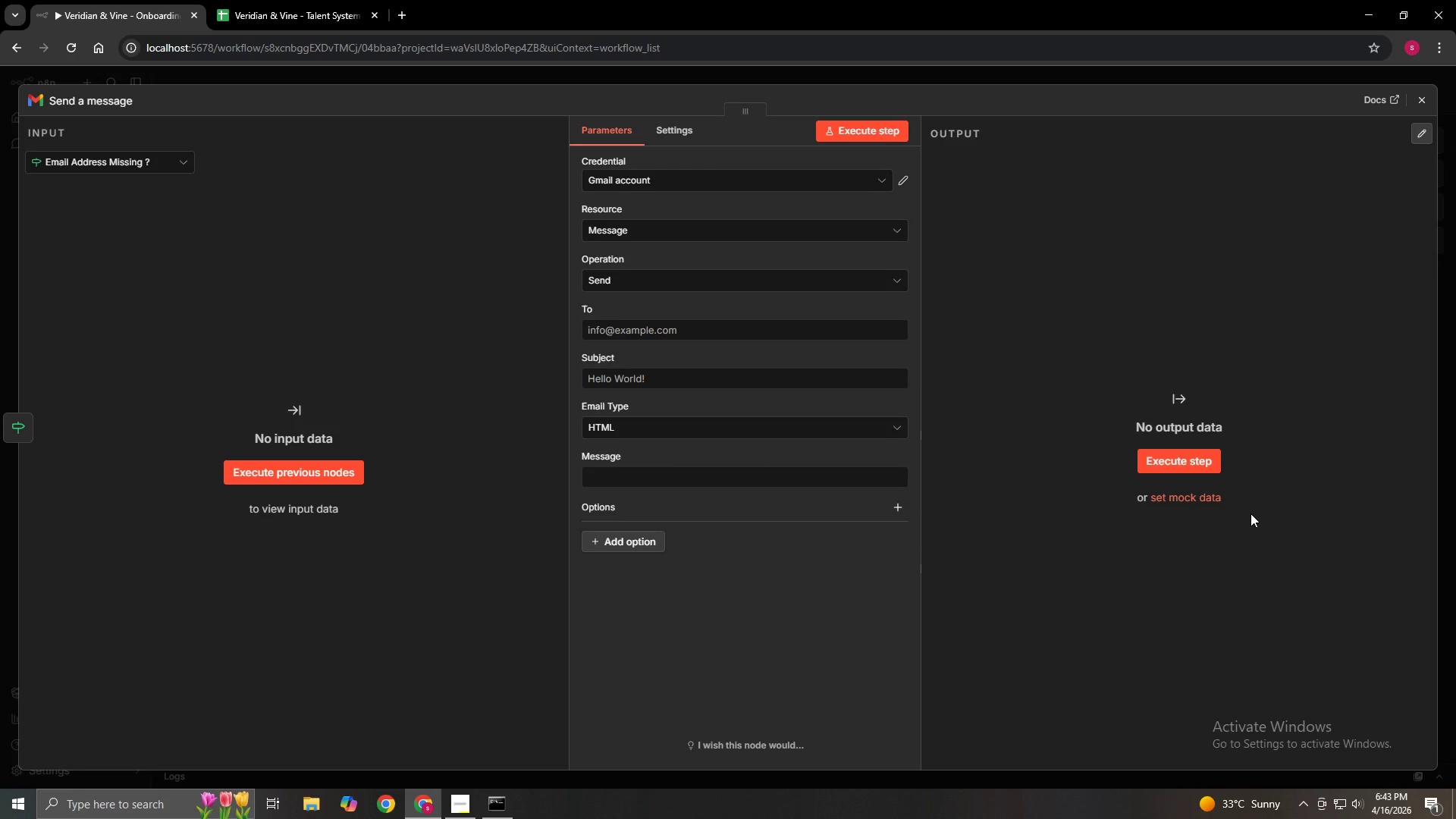 
left_click([905, 182])
 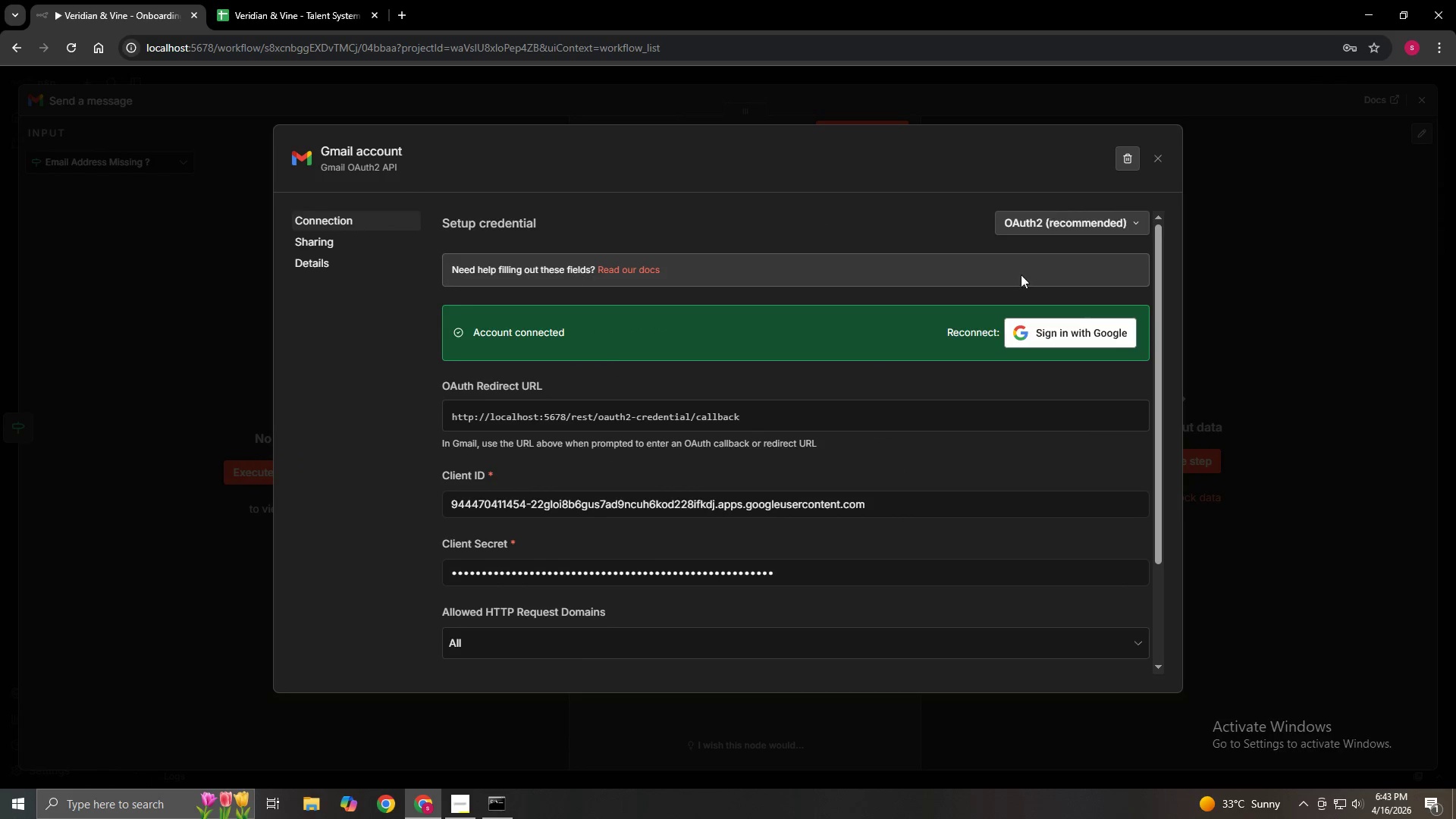 
scroll: coordinate [833, 444], scroll_direction: none, amount: 0.0
 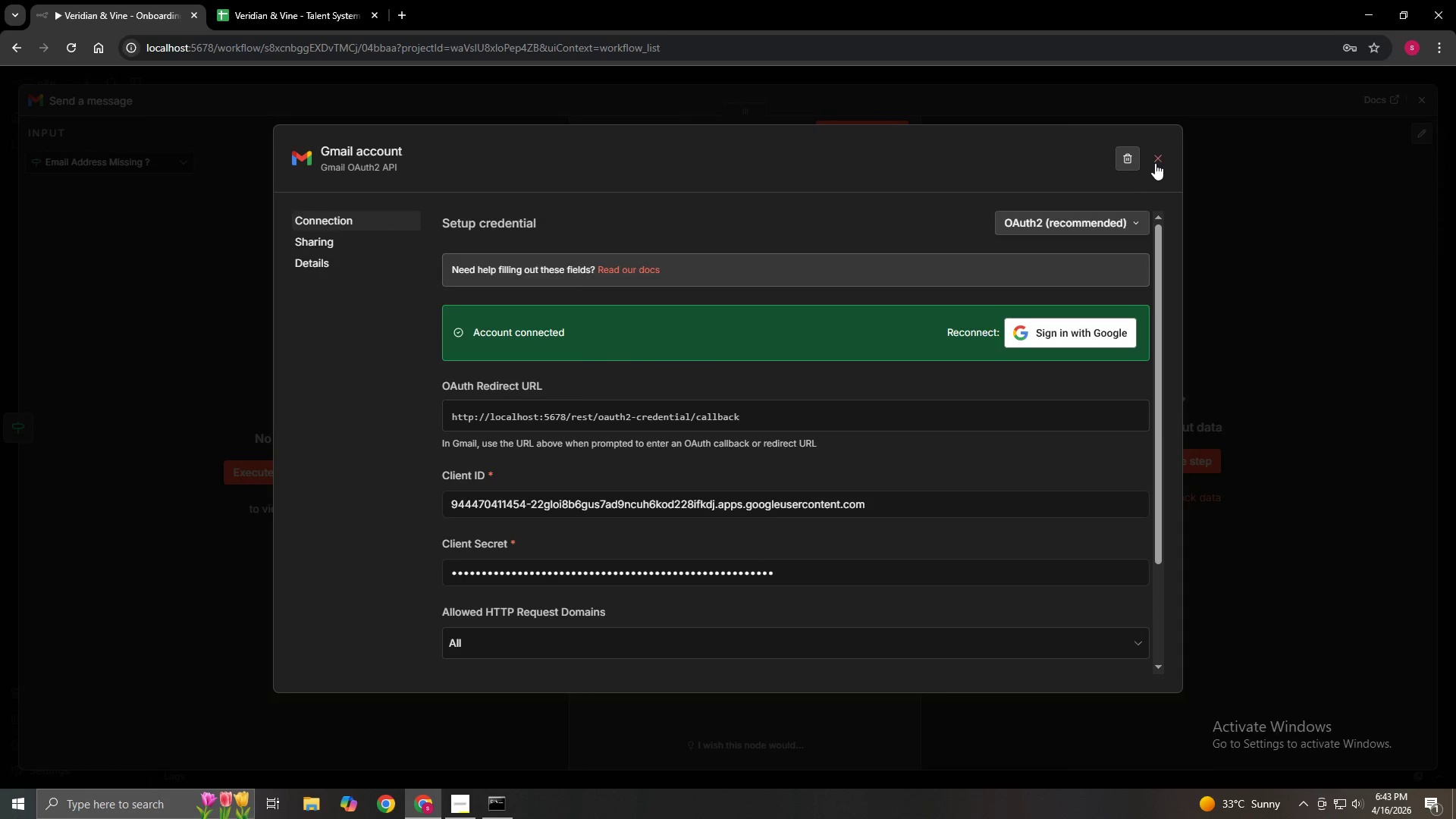 
left_click([1159, 155])
 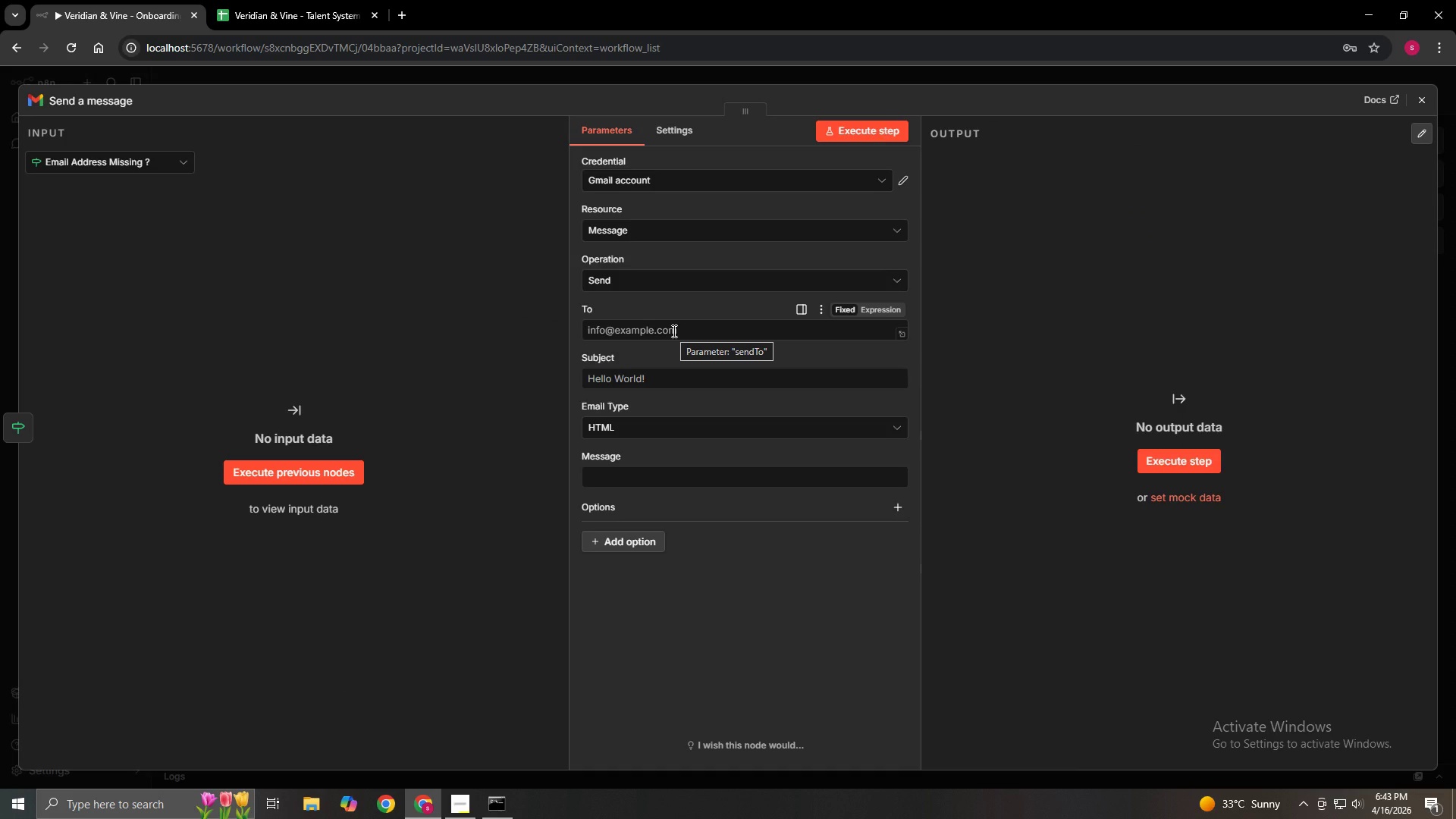 
wait(7.55)
 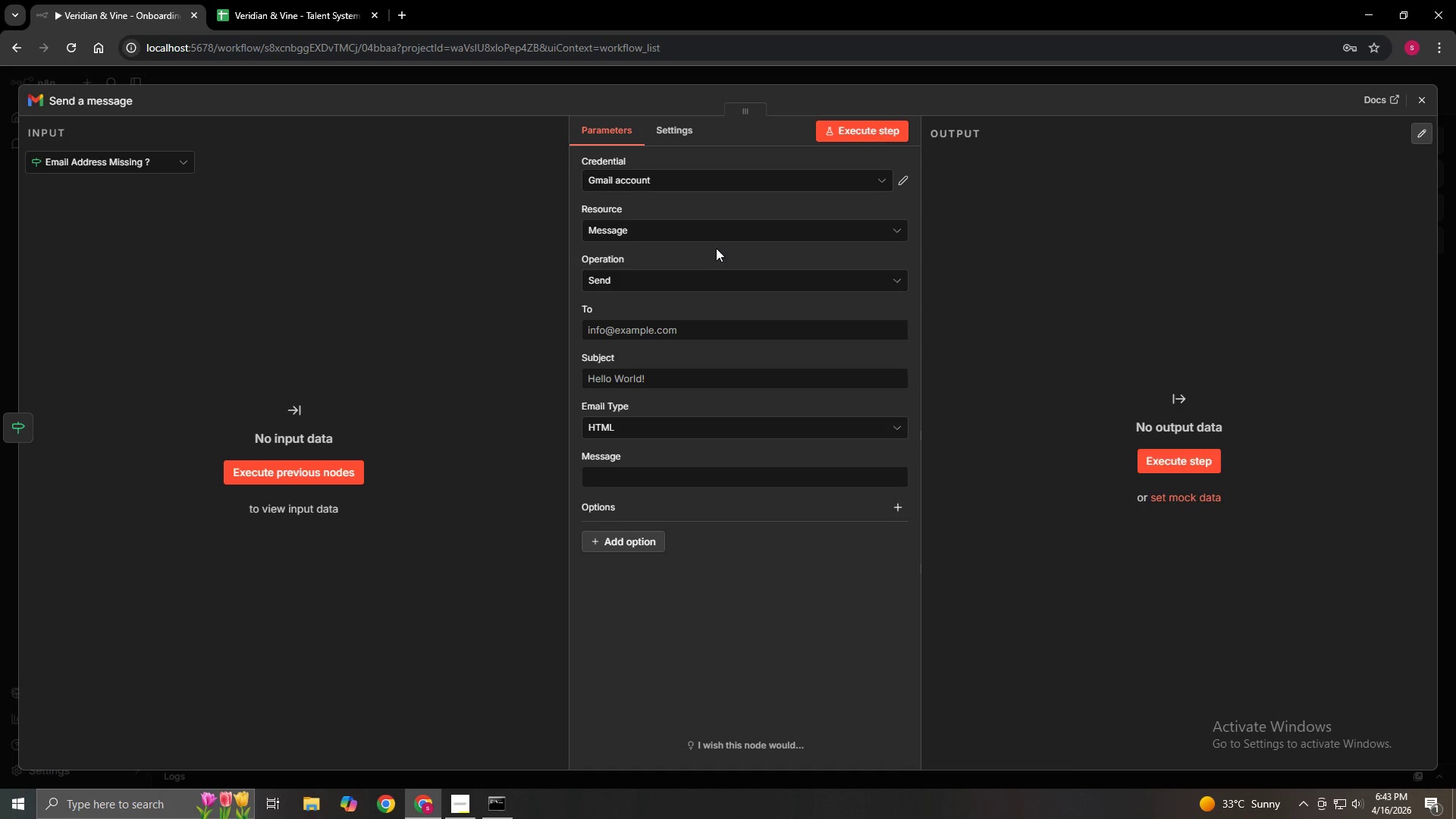 
left_click([673, 331])
 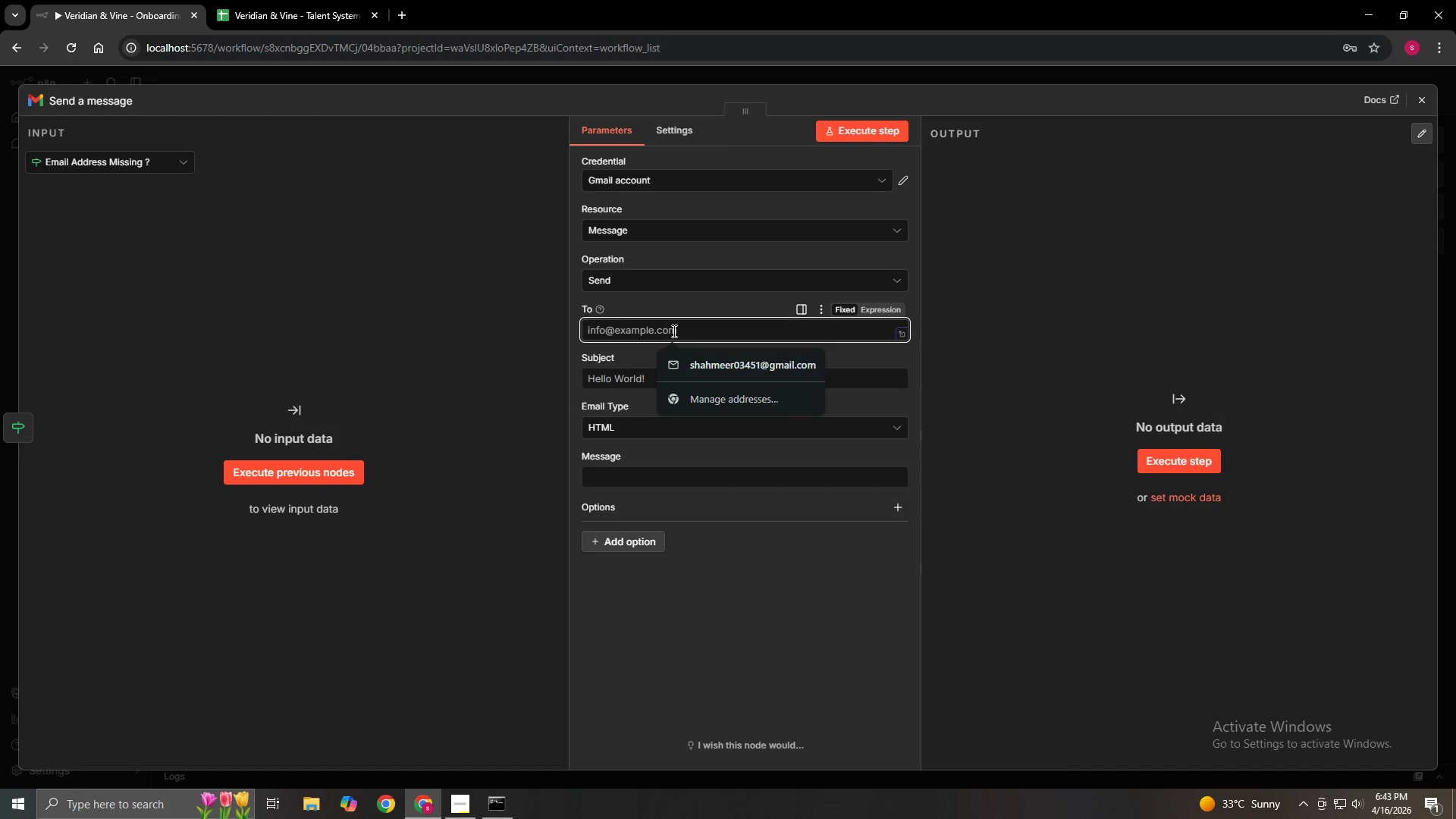 
left_click([673, 331])
 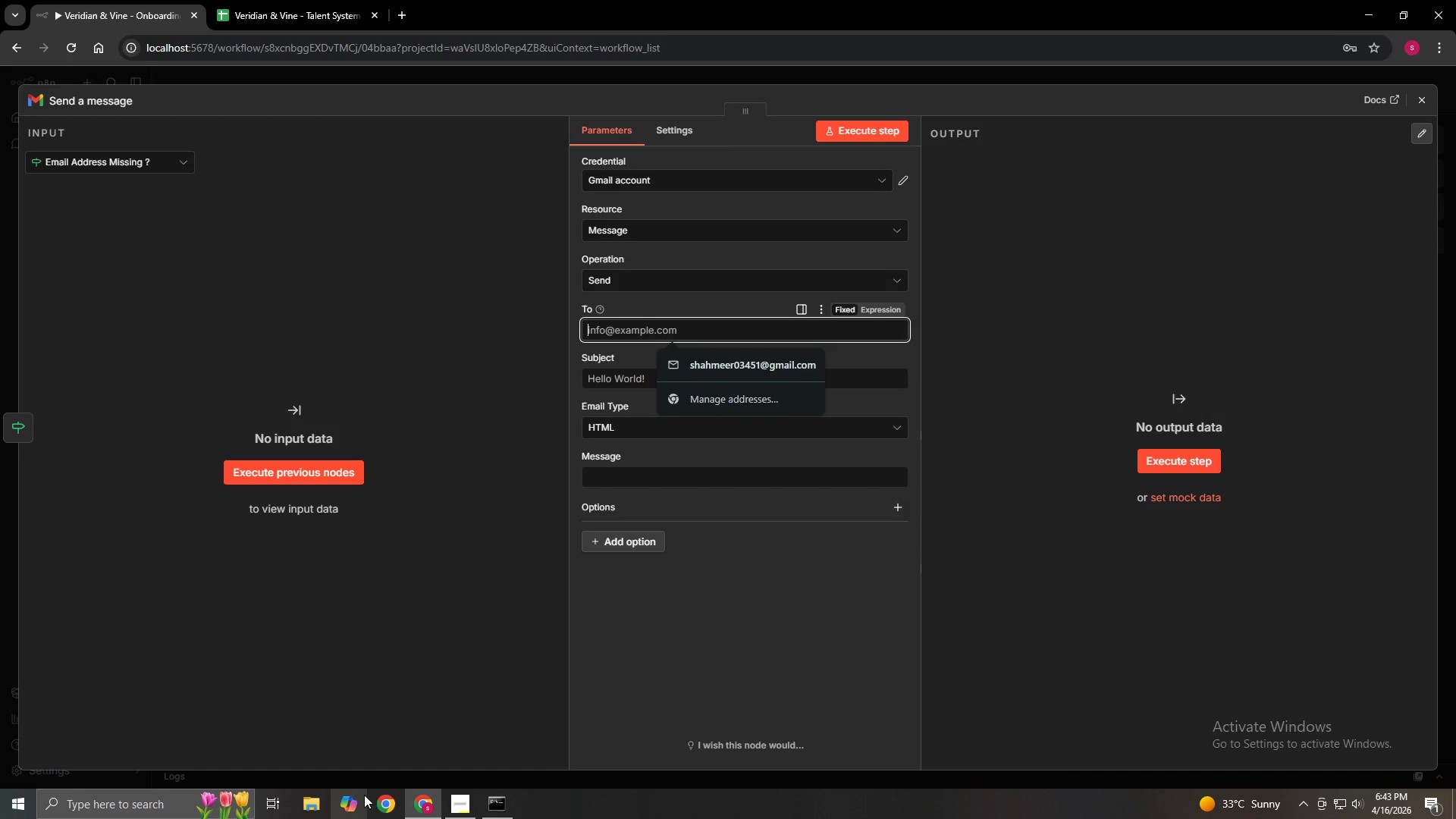 
left_click([384, 796])
 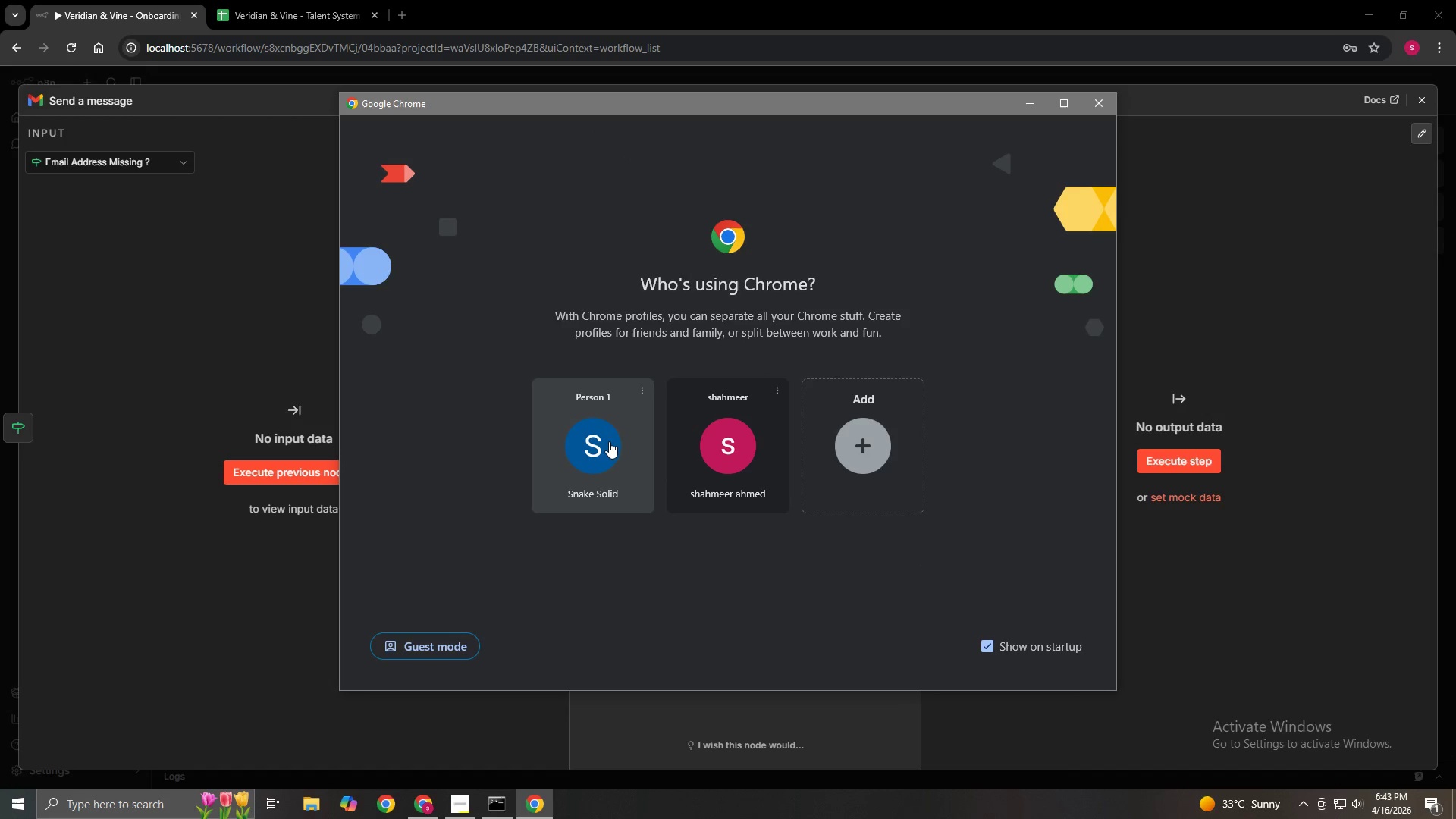 
left_click([609, 438])
 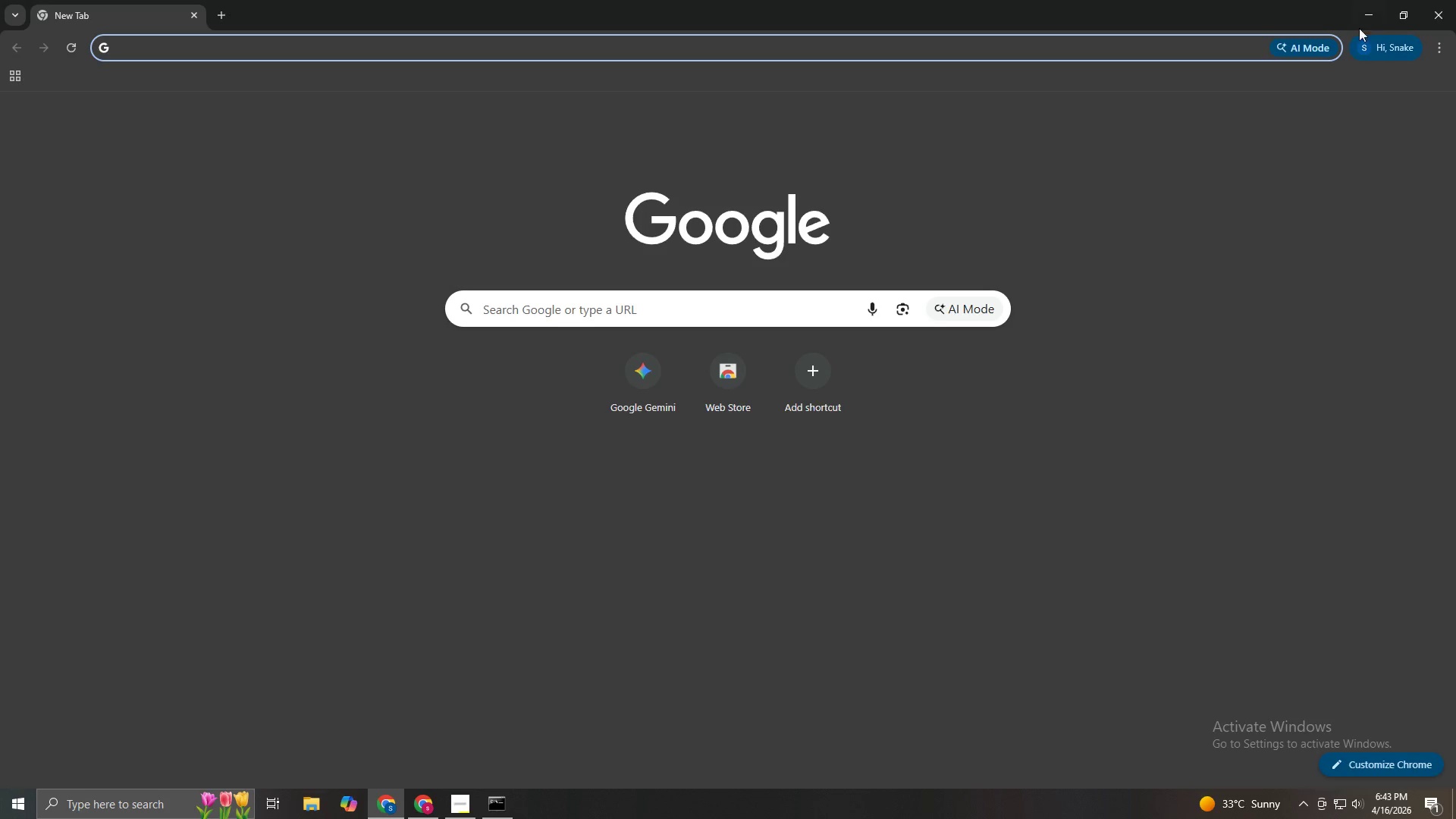 
left_click([1399, 40])
 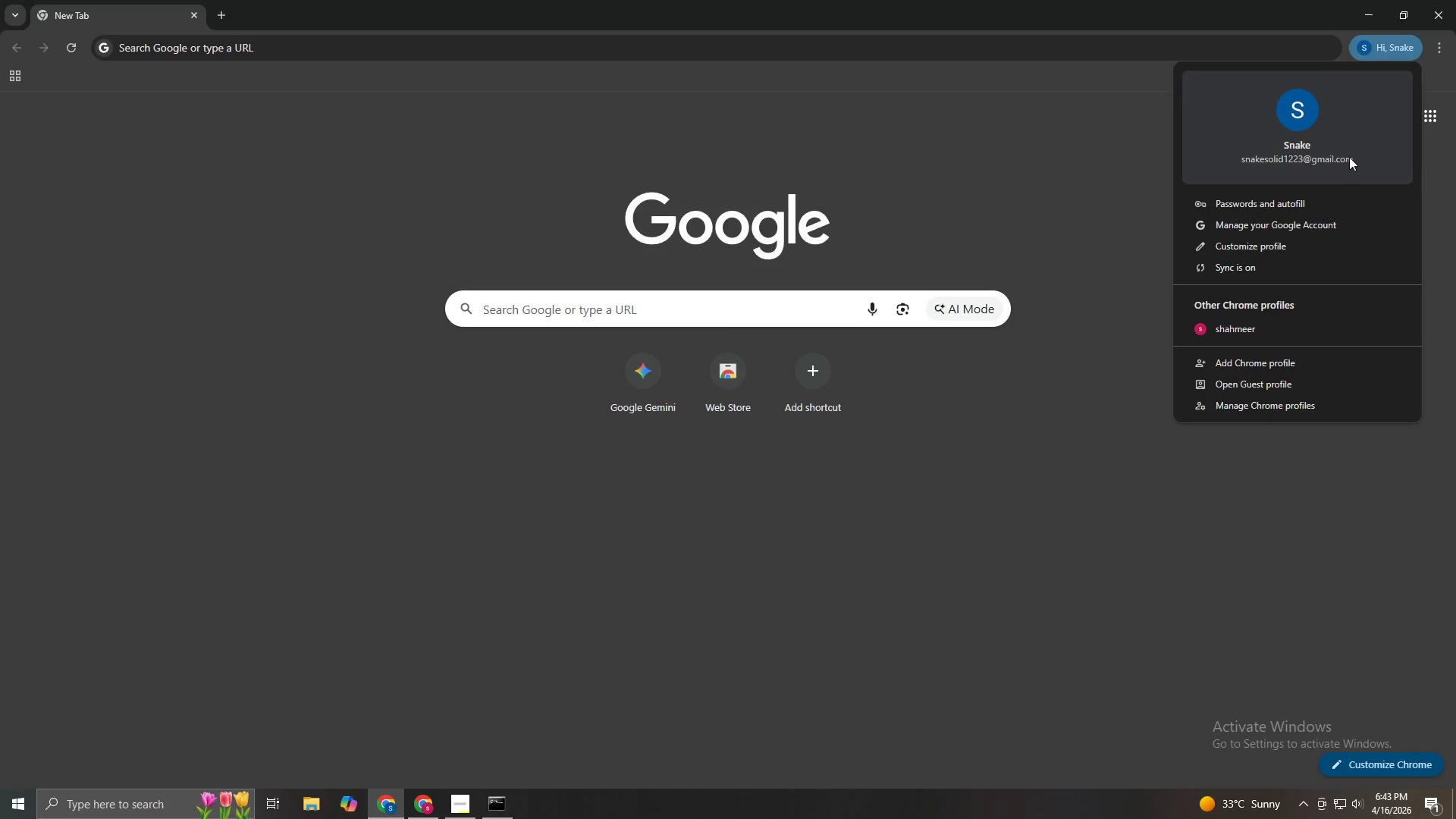 
left_click_drag(start_coordinate=[1350, 157], to_coordinate=[1277, 153])
 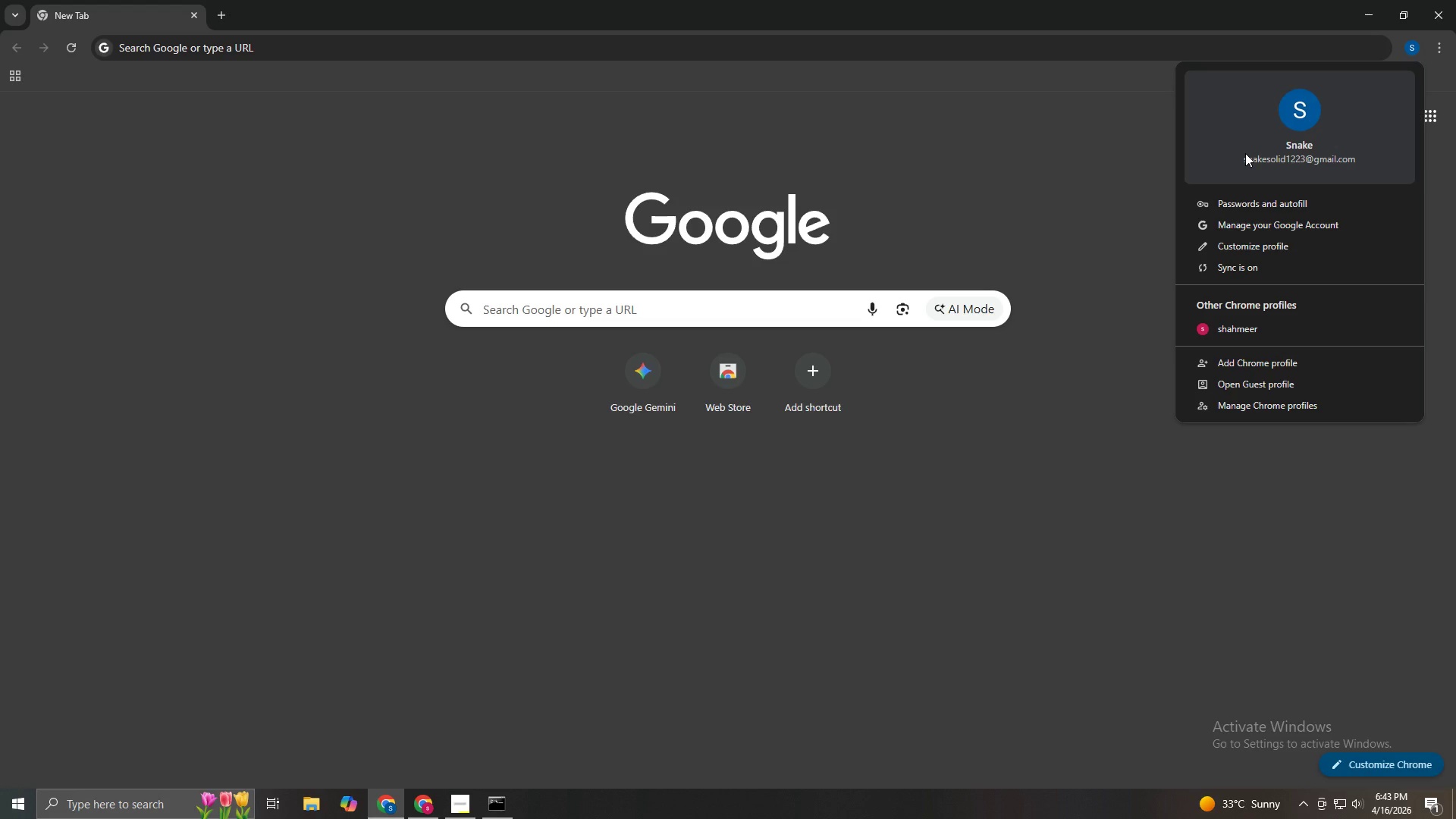 
left_click_drag(start_coordinate=[1245, 153], to_coordinate=[1290, 174])
 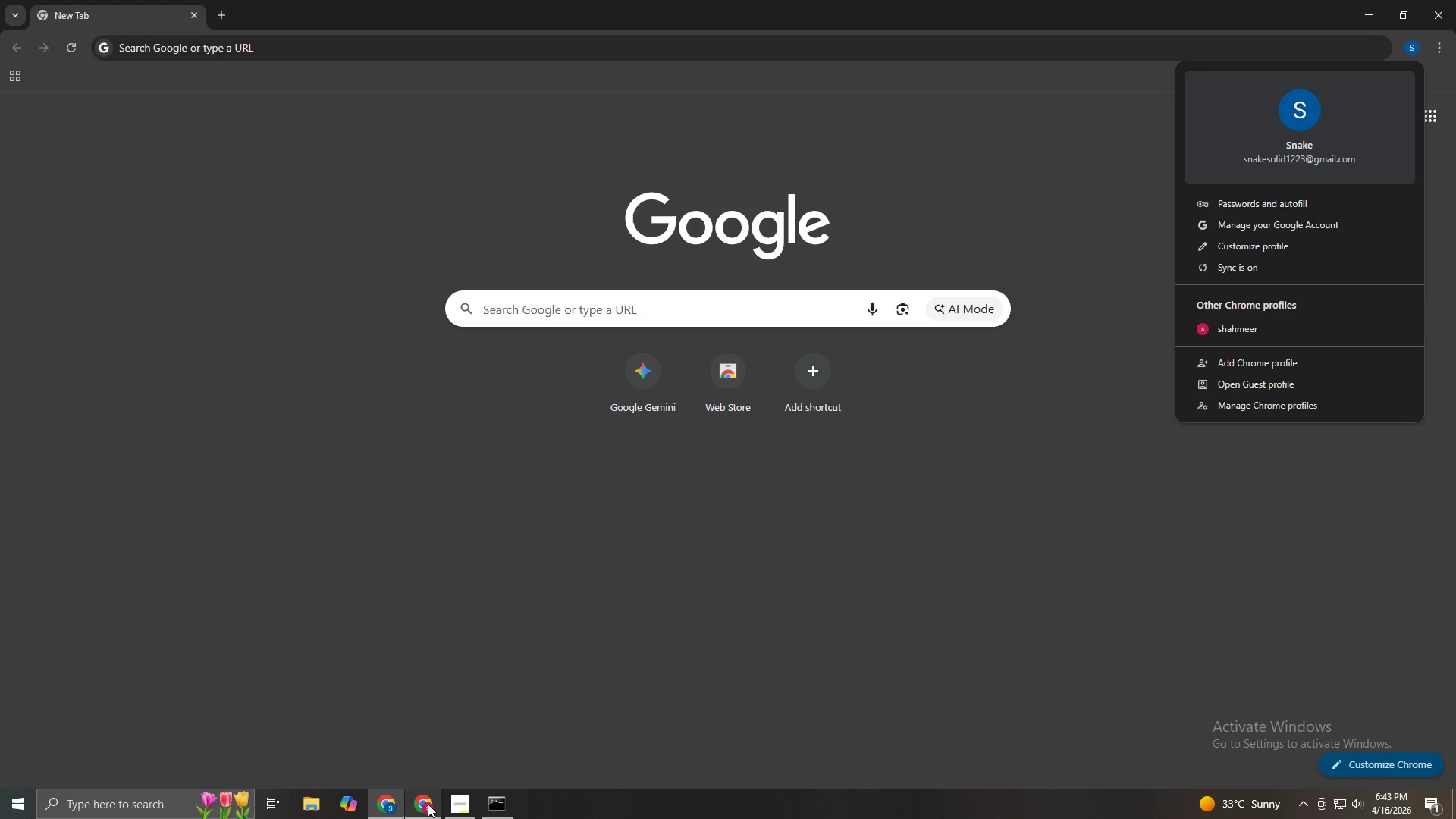 
left_click([428, 804])
 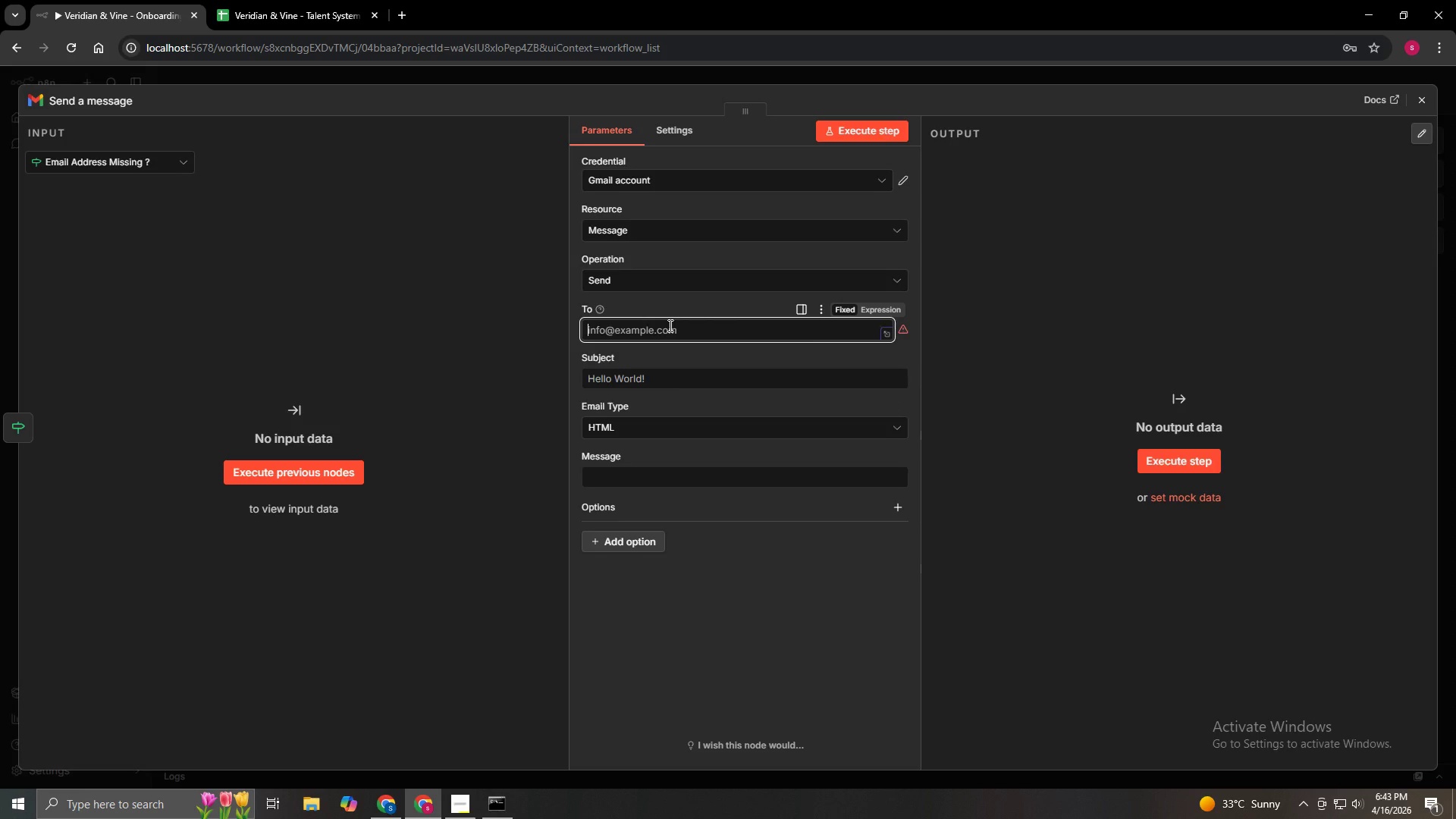 
type(snakesolid)
 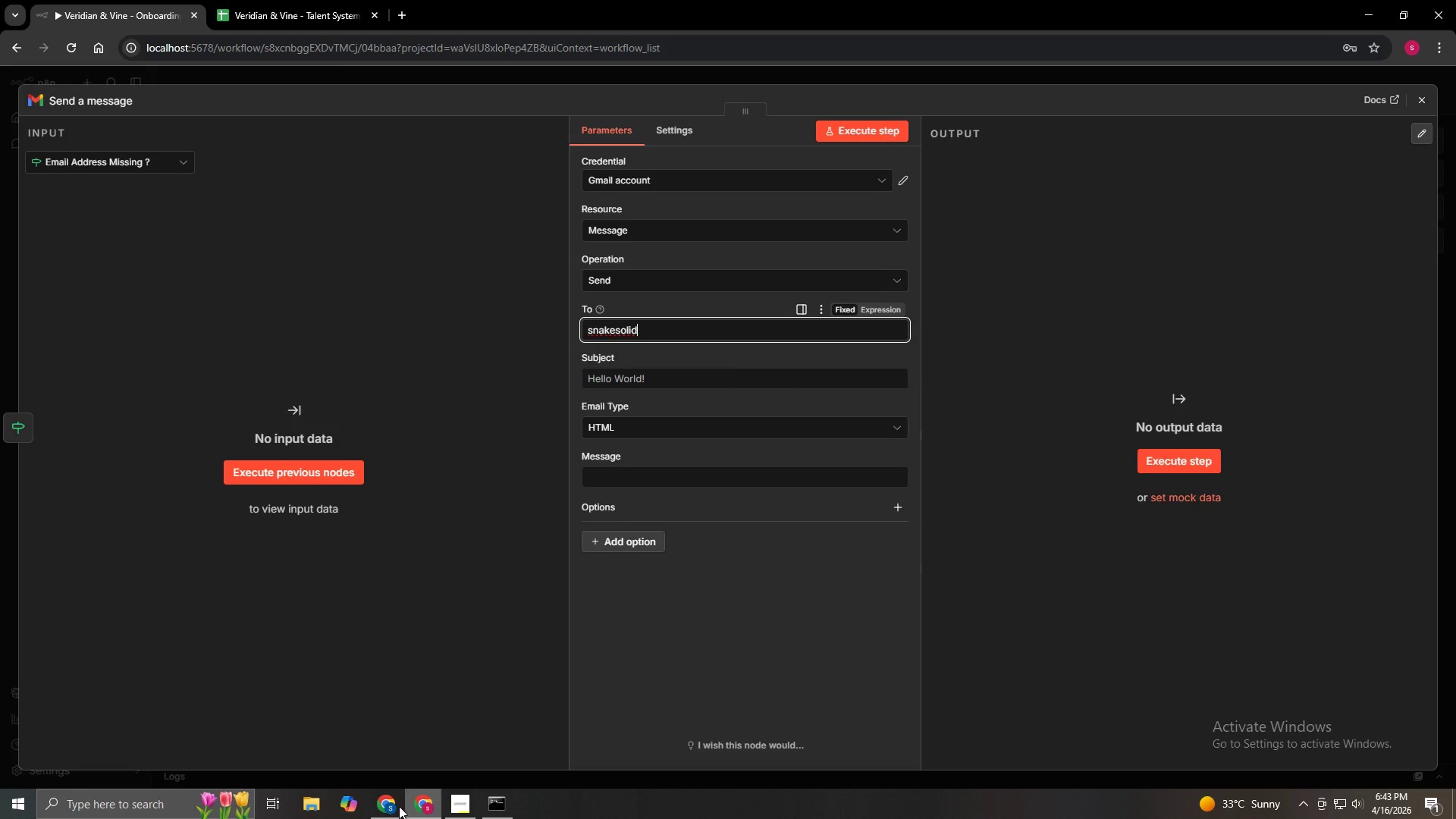 
left_click([391, 811])
 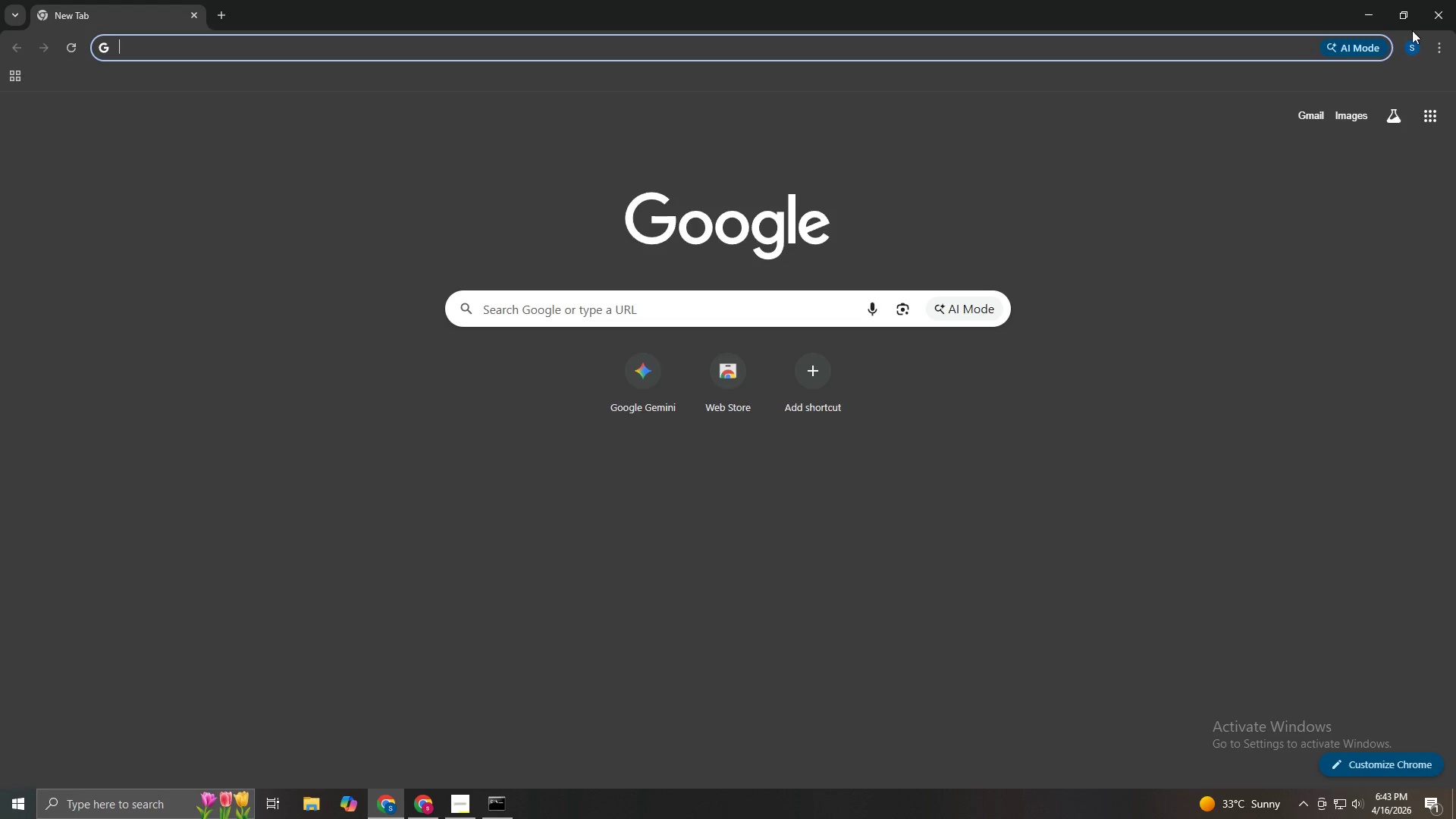 
left_click([1410, 38])
 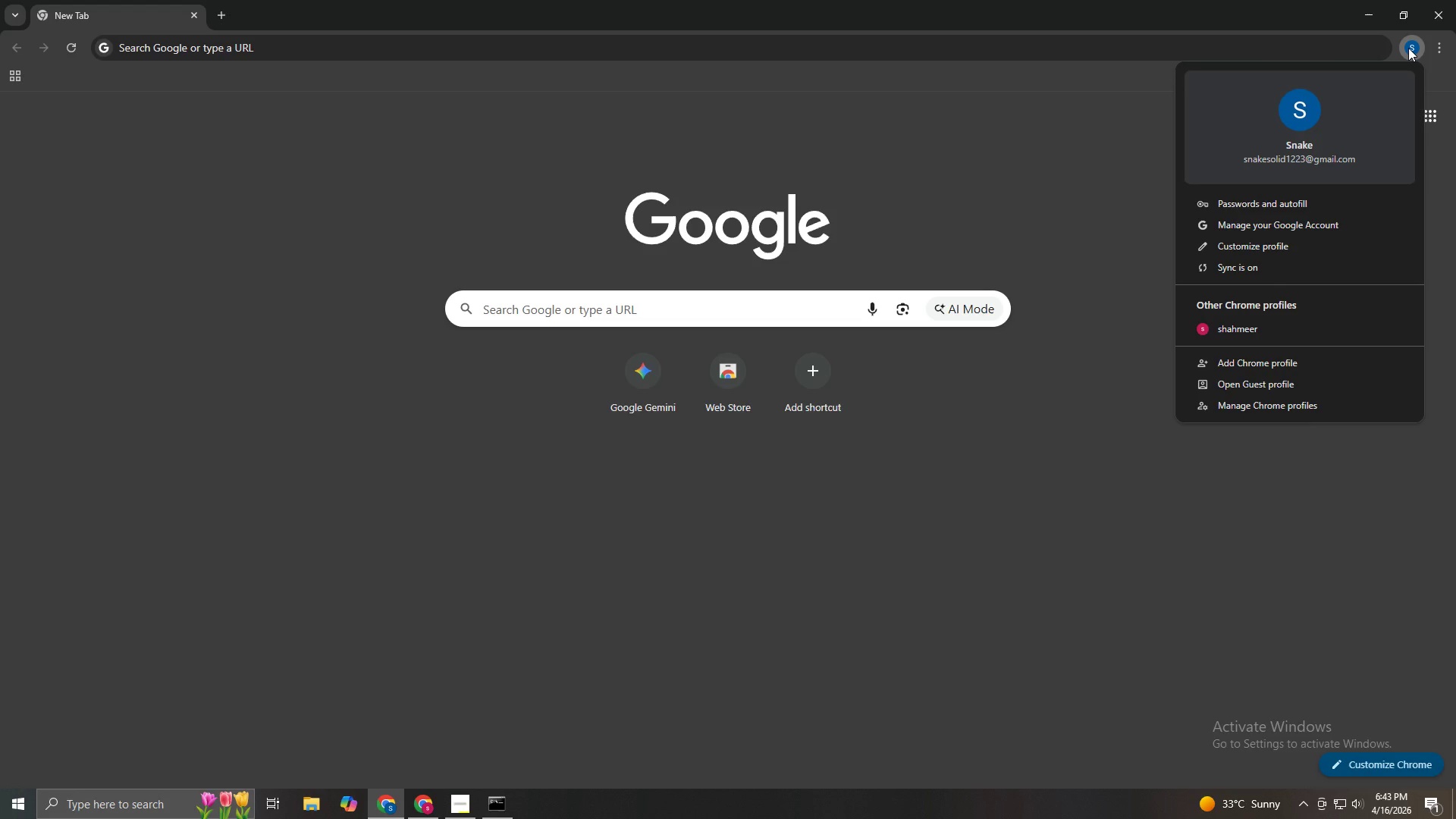 
wait(6.09)
 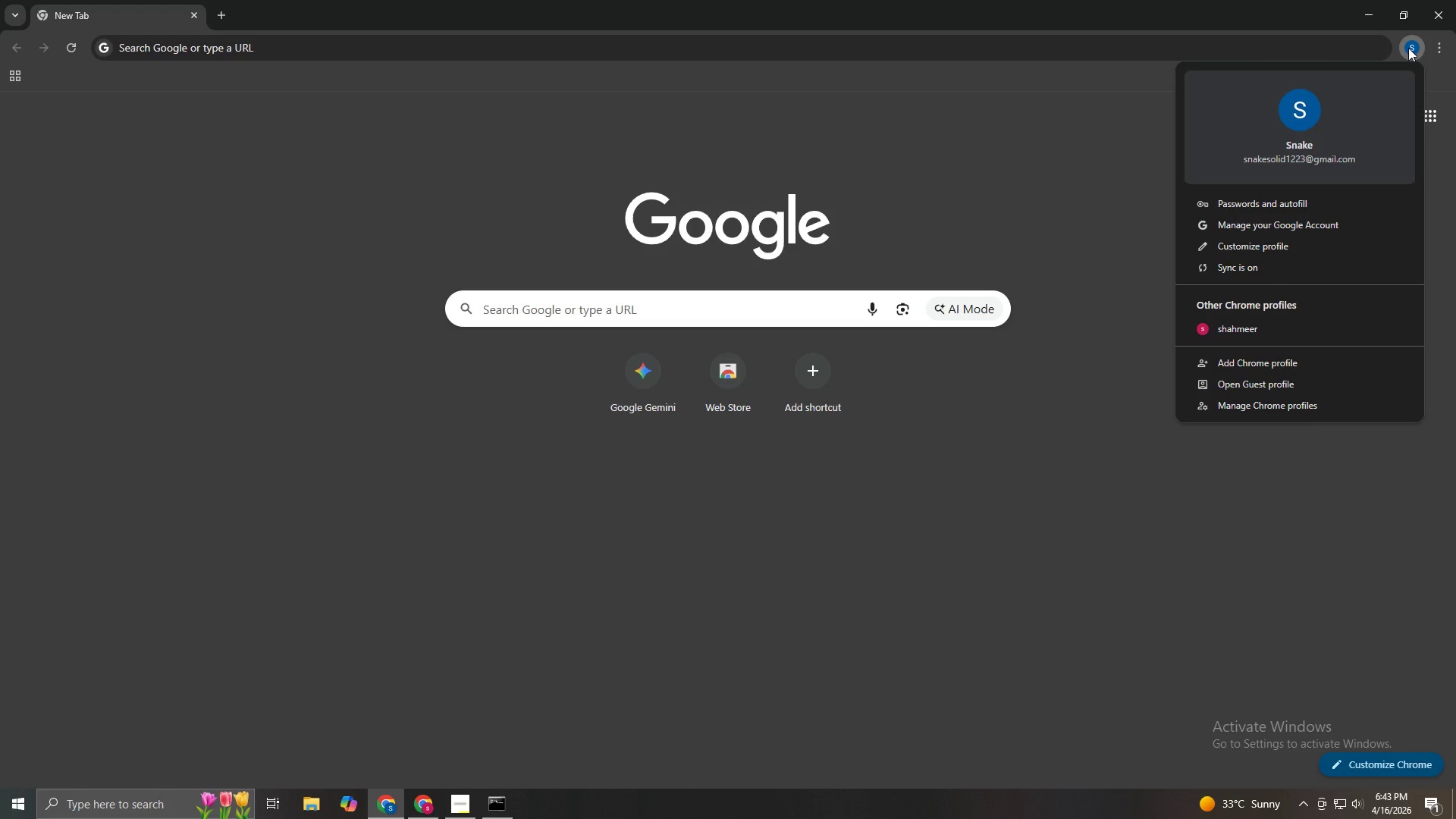 
left_click([1408, 48])
 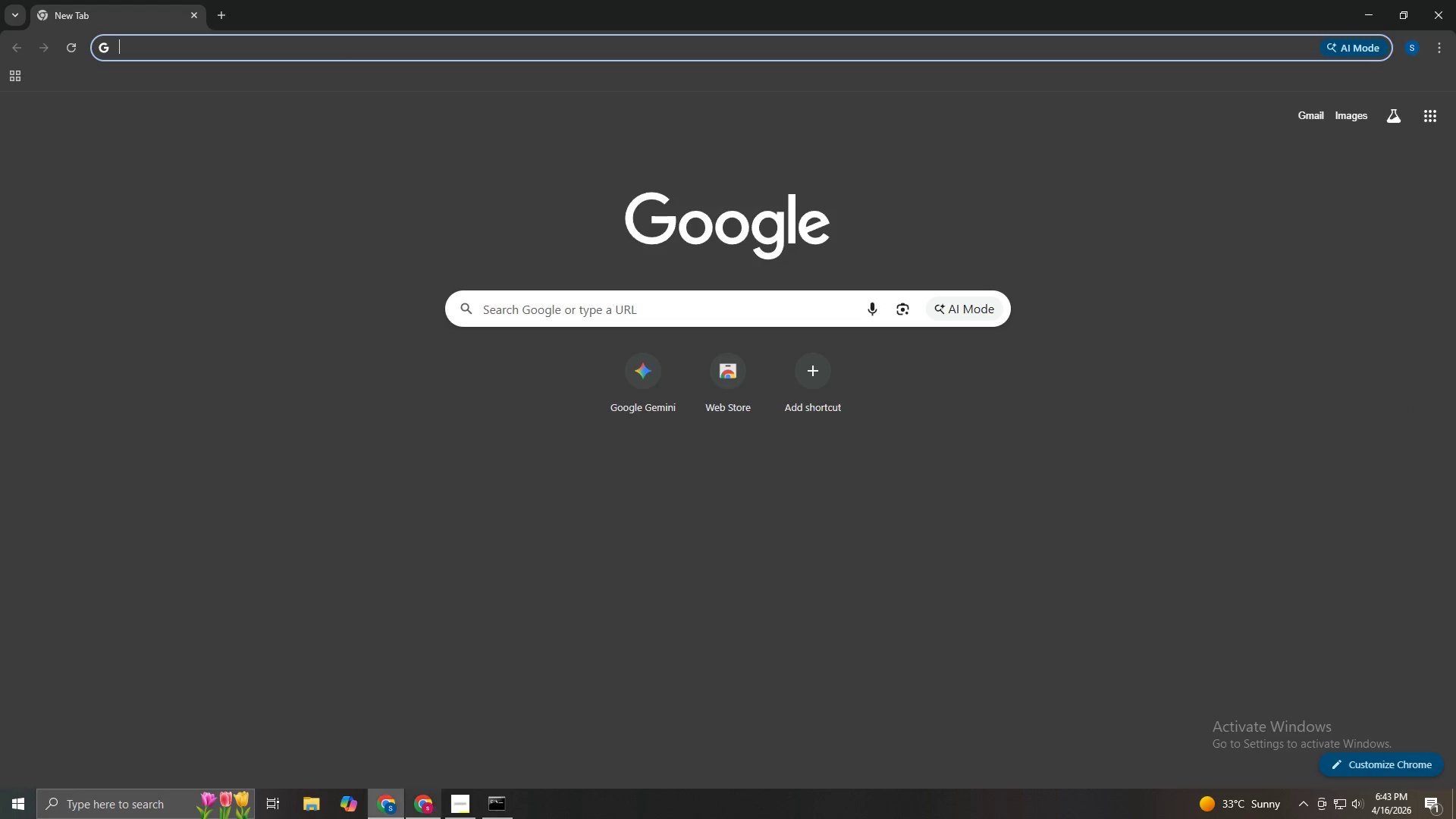 
left_click([431, 812])
 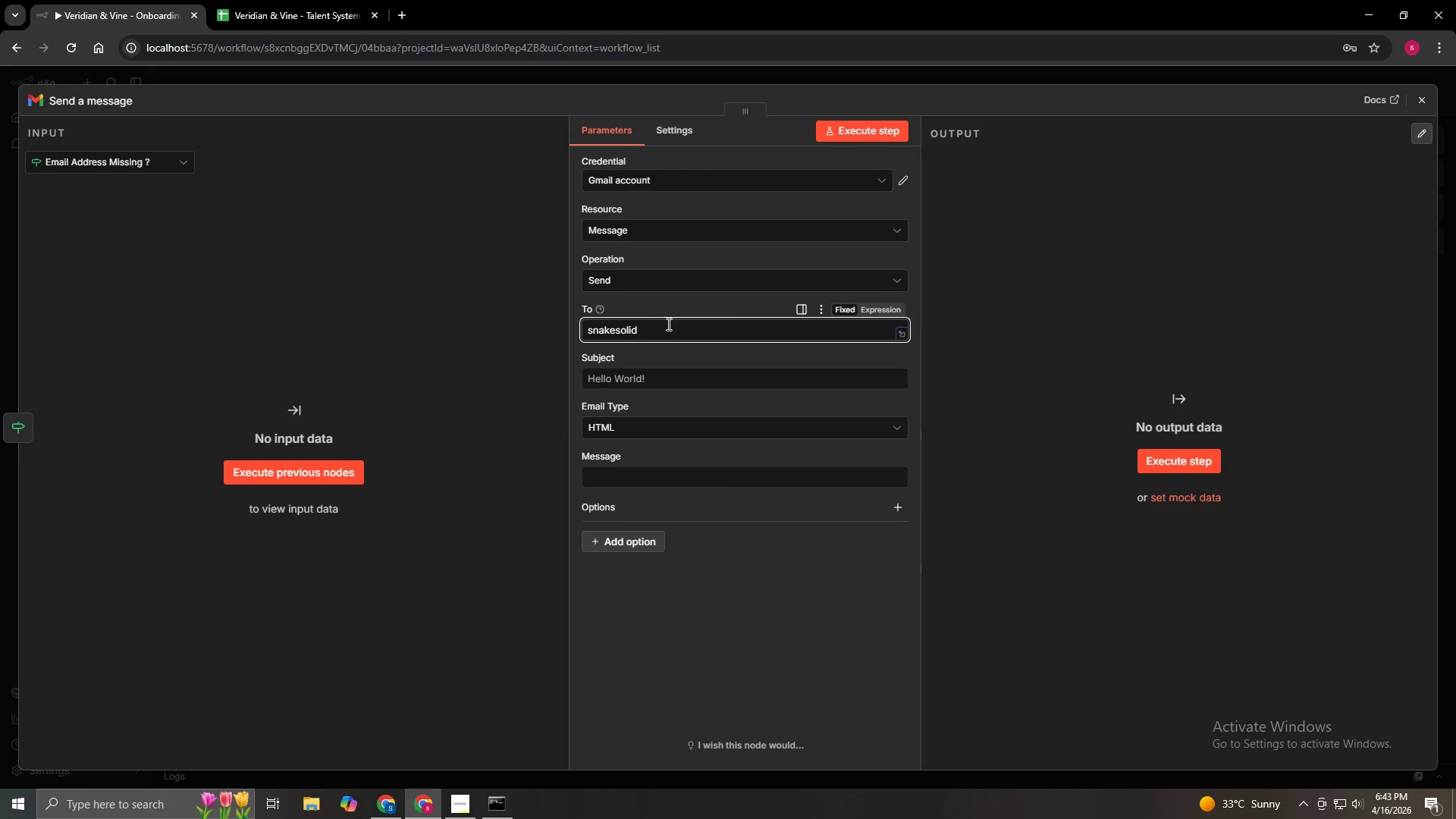 
left_click([664, 334])
 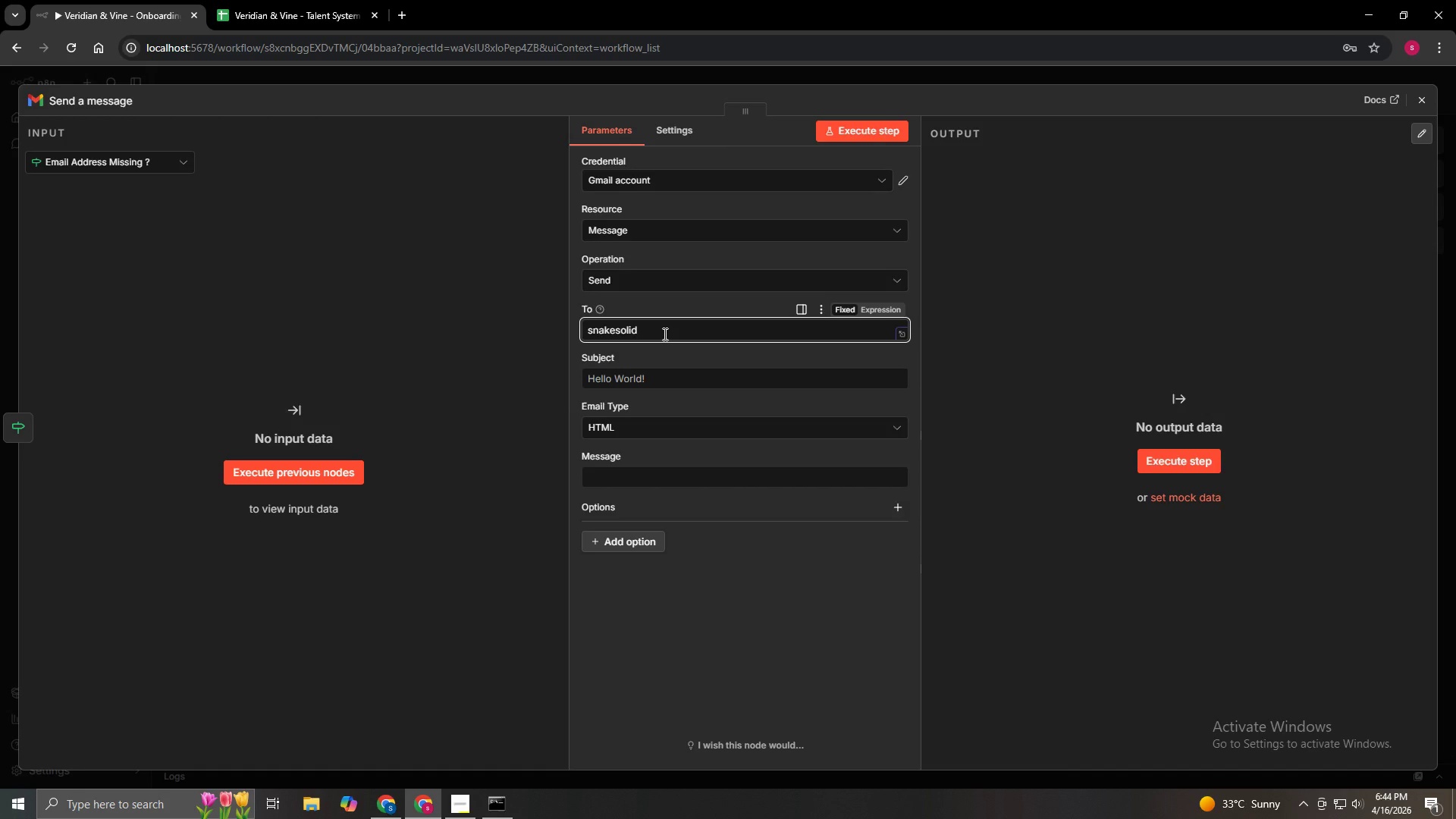 
wait(37.15)
 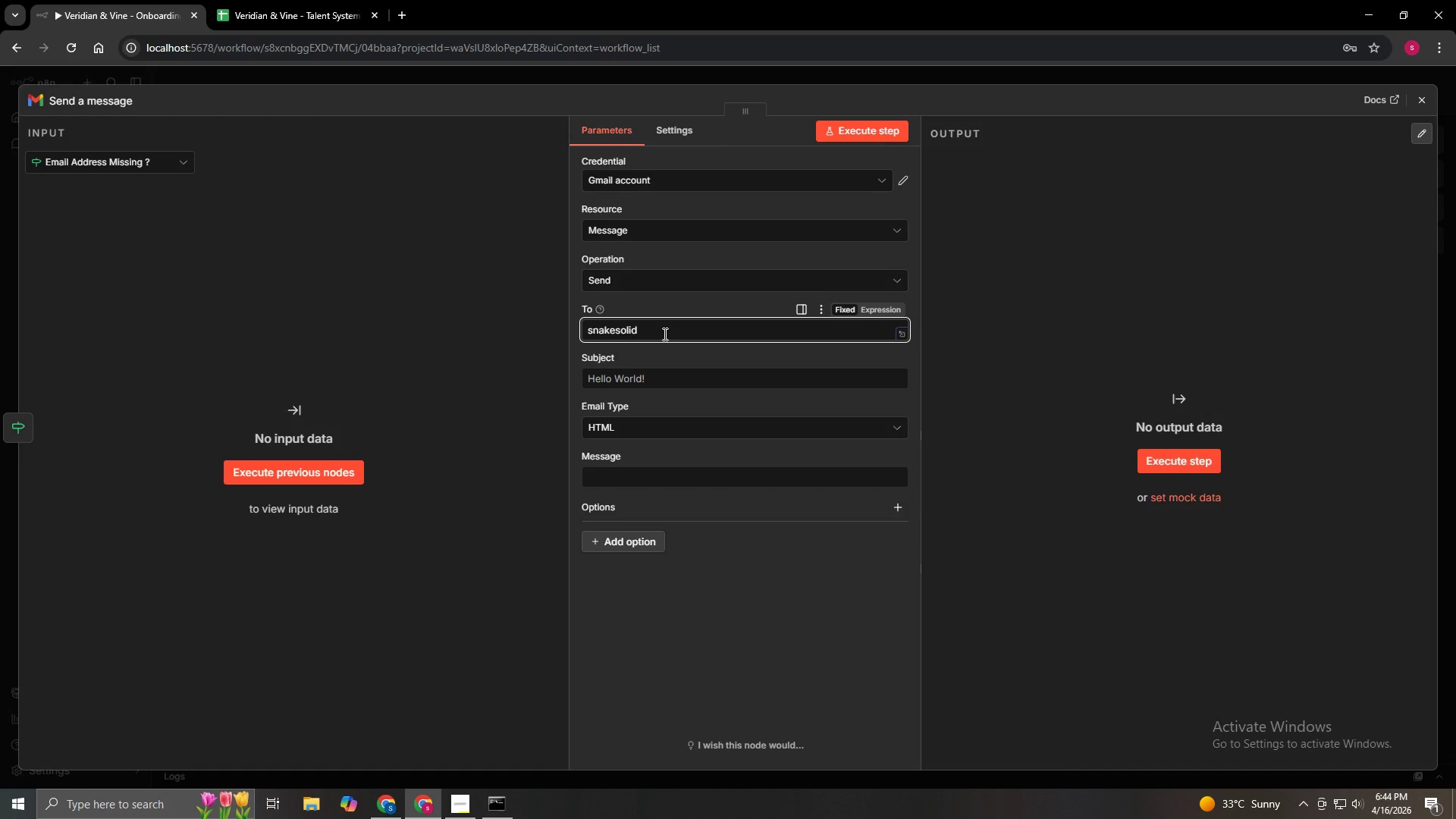 
mouse_move([397, 810])
 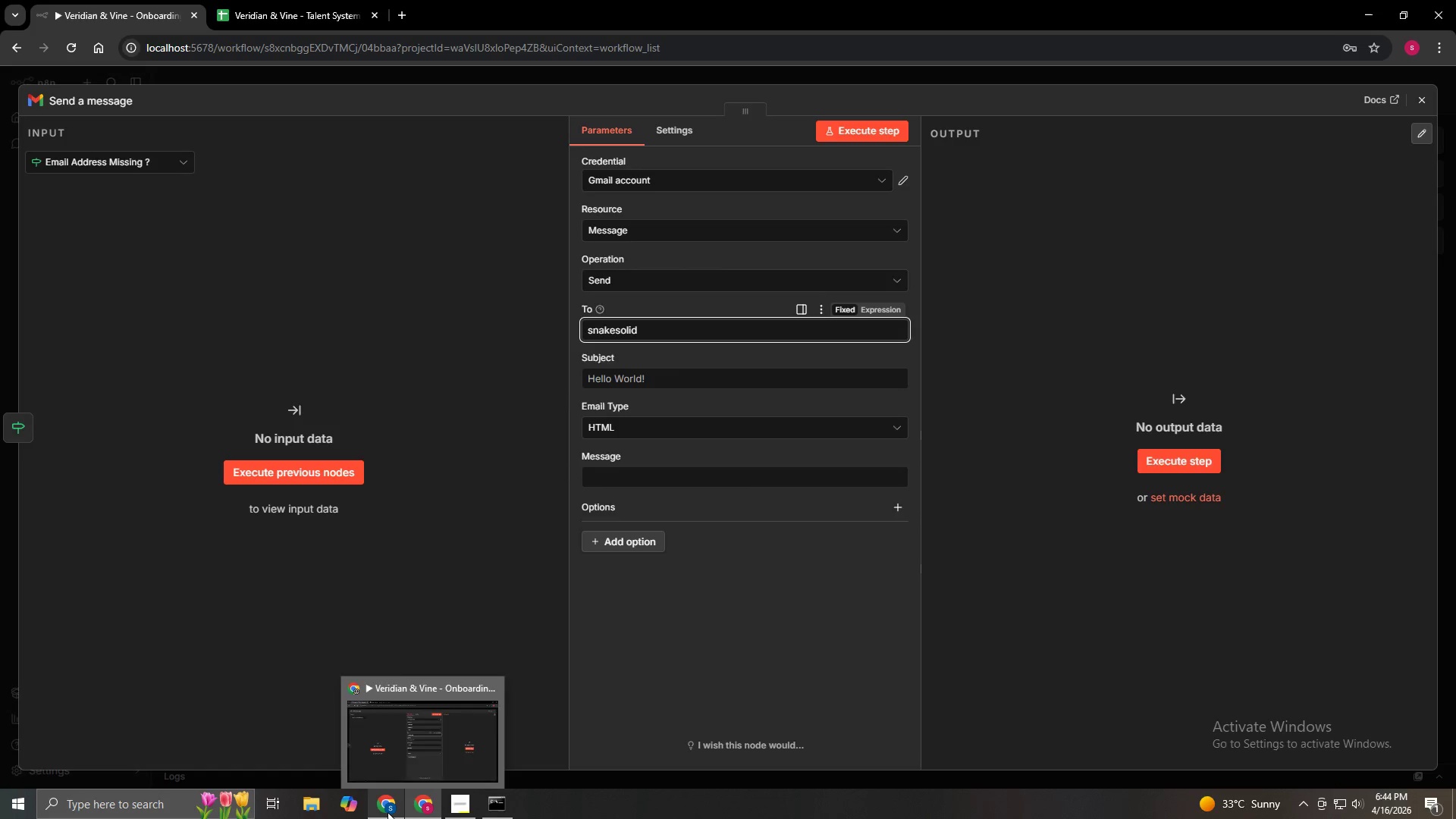 
left_click([388, 812])
 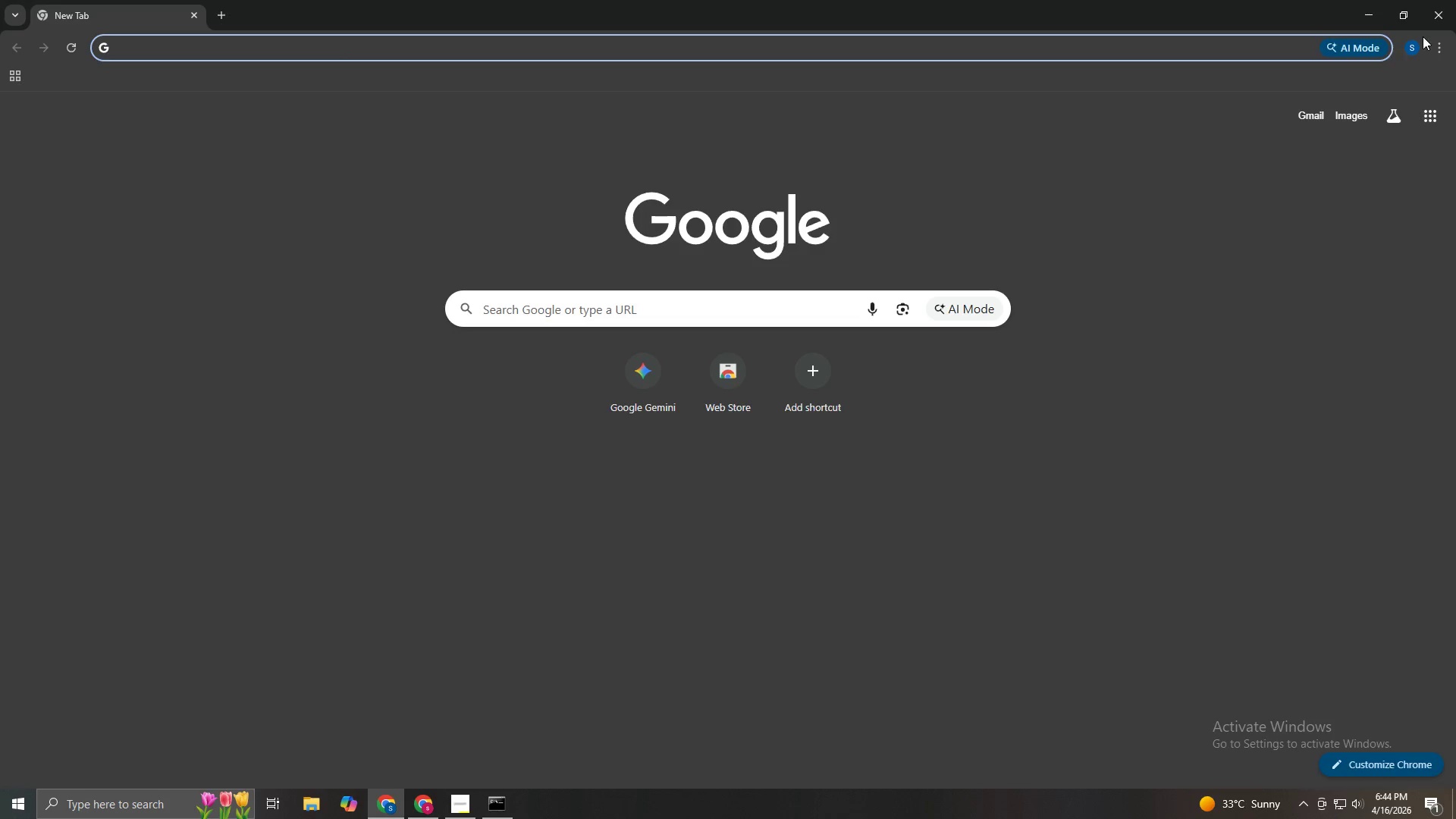 
left_click([1402, 55])
 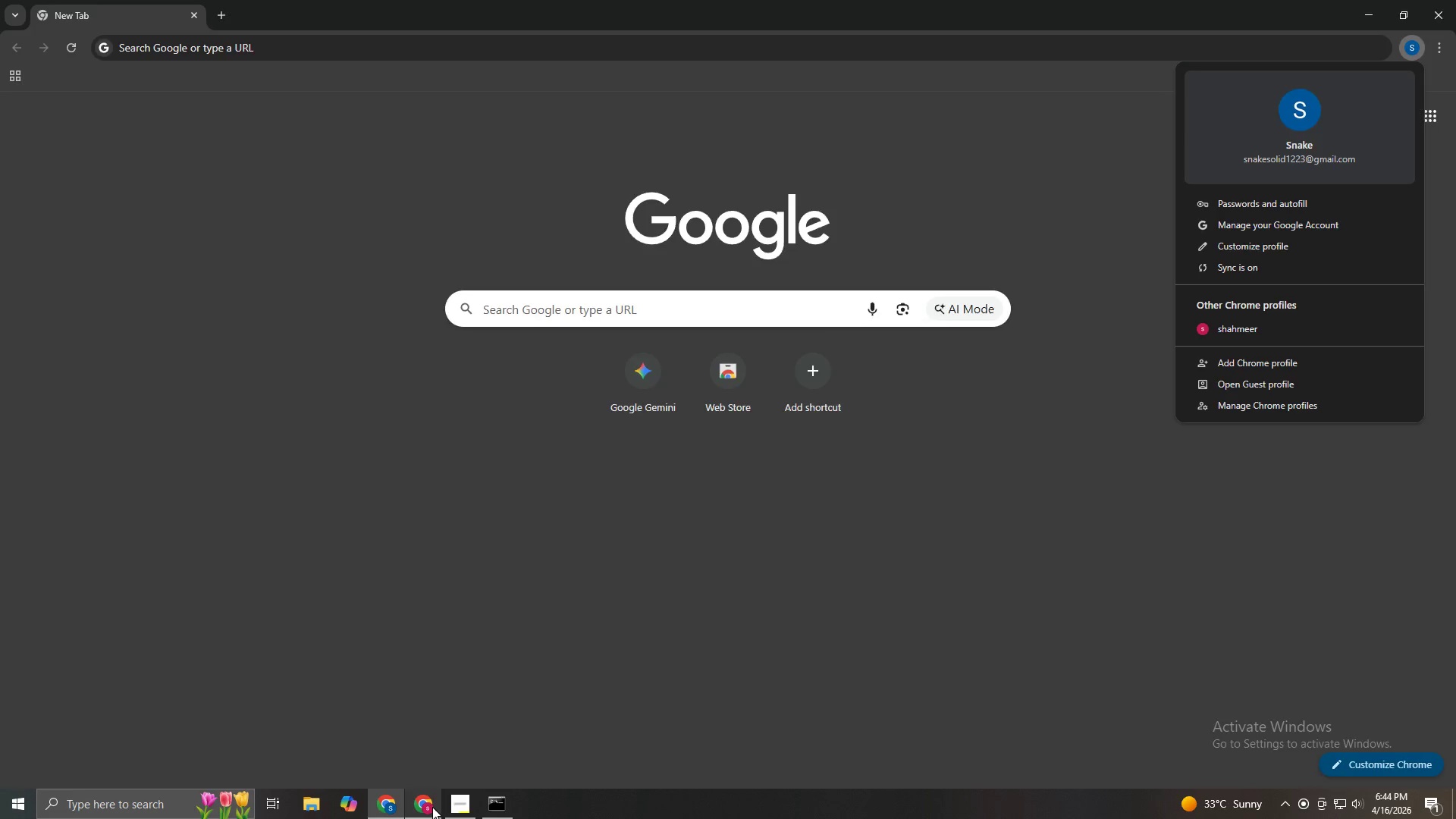 
left_click([684, 334])
 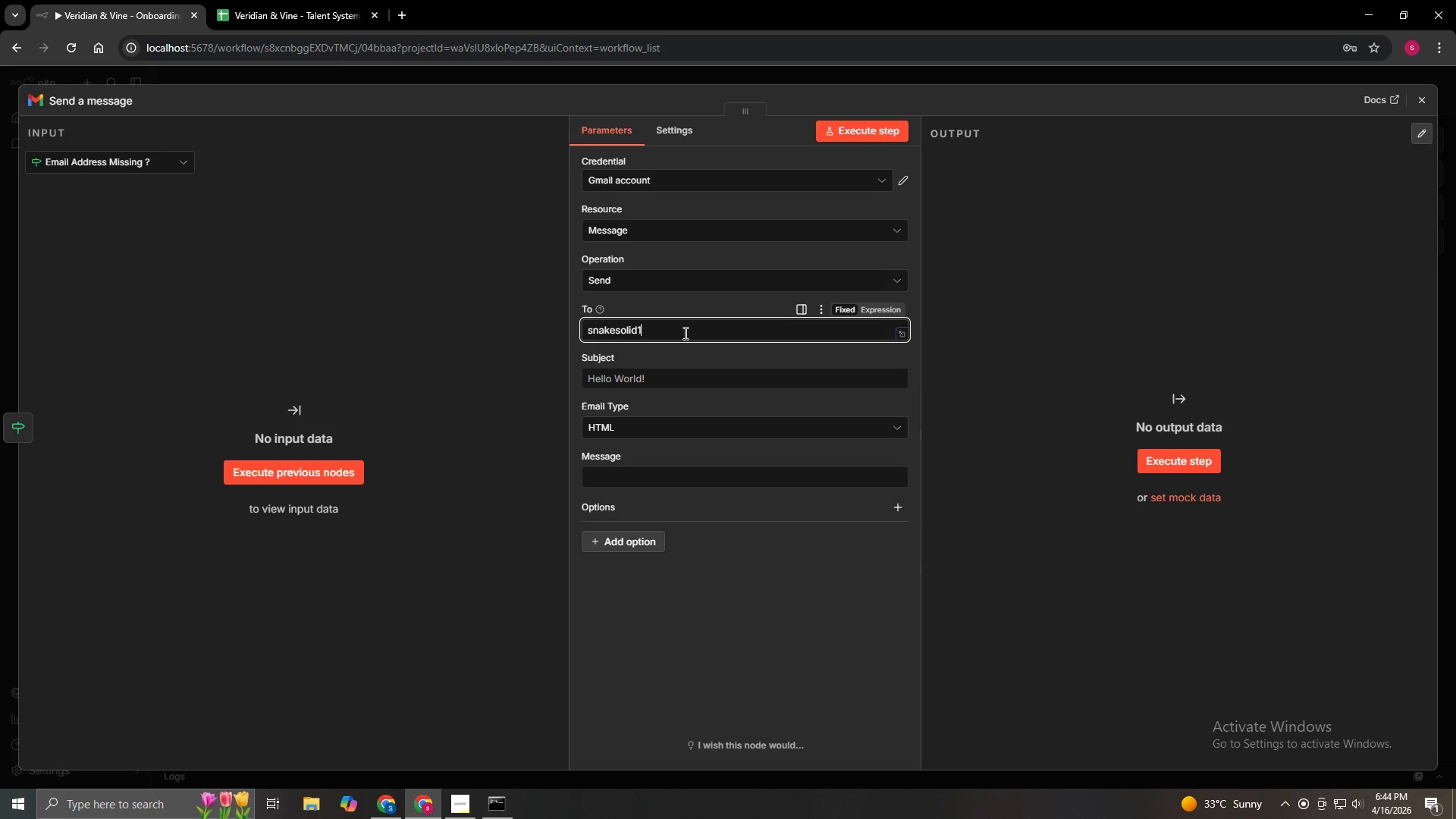 
type(1223@gmail.com)
 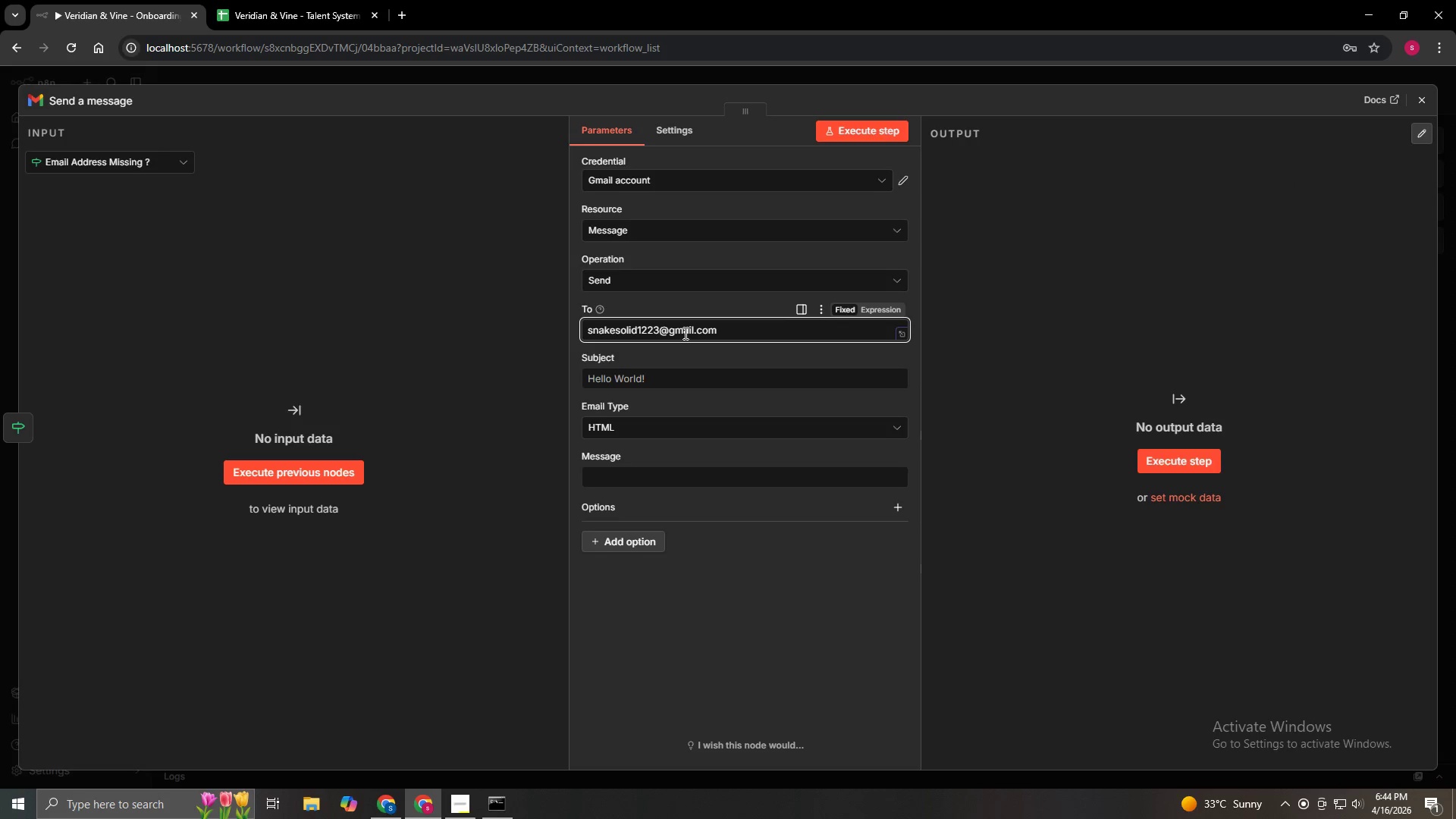 
left_click([652, 383])
 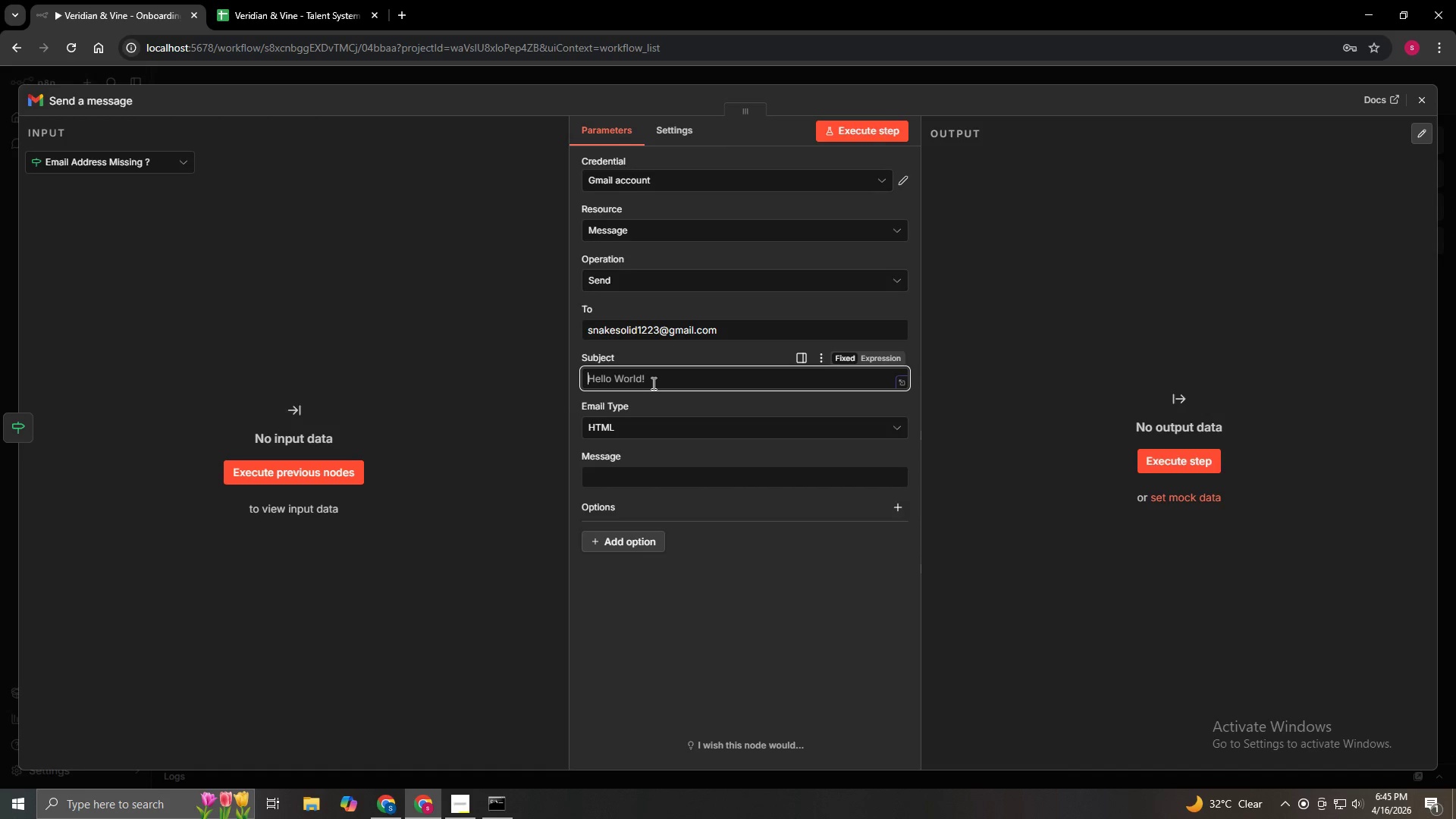 
wait(30.33)
 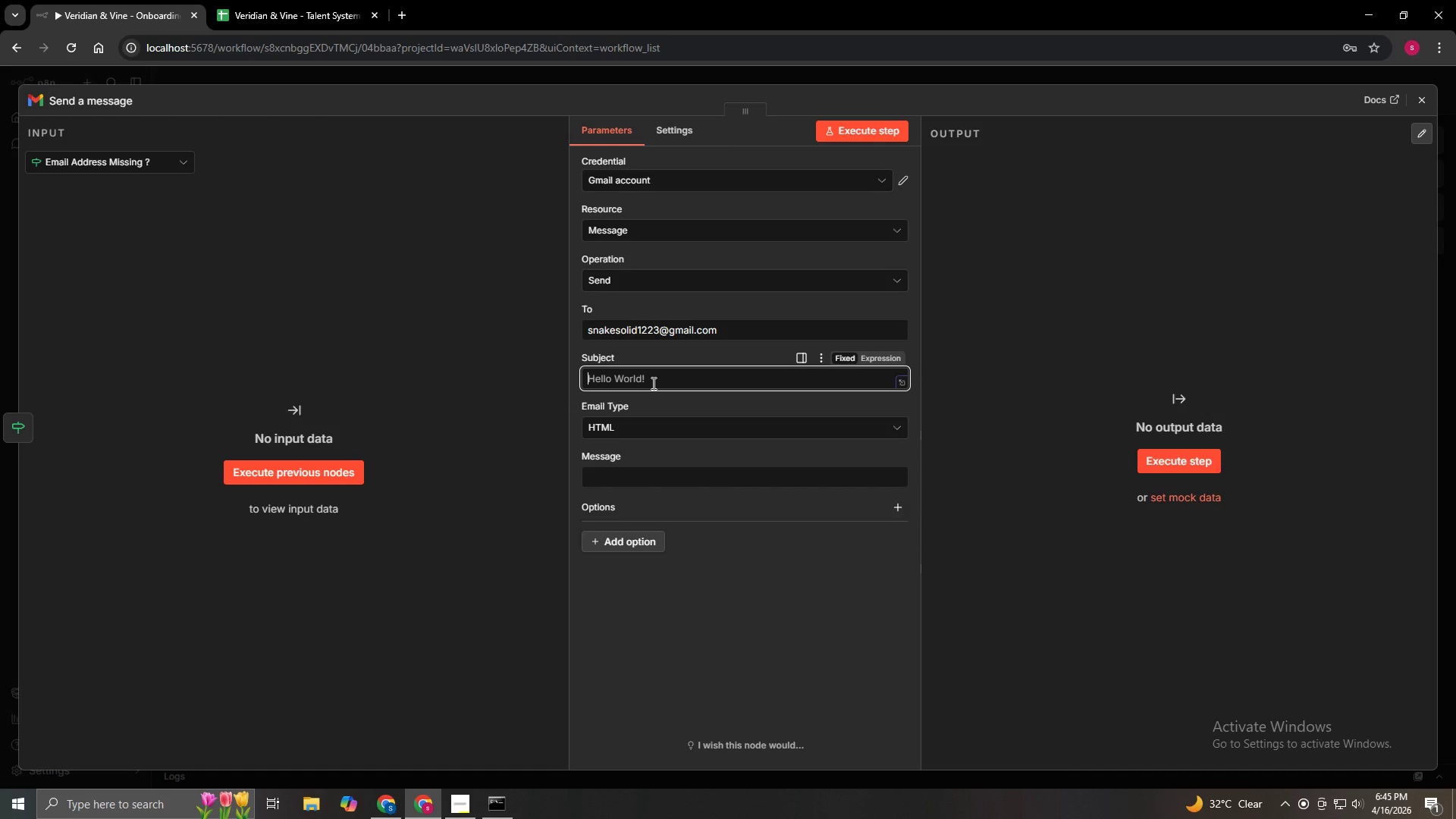 
type(={)
key(Backspace)
type([Data Clen)
 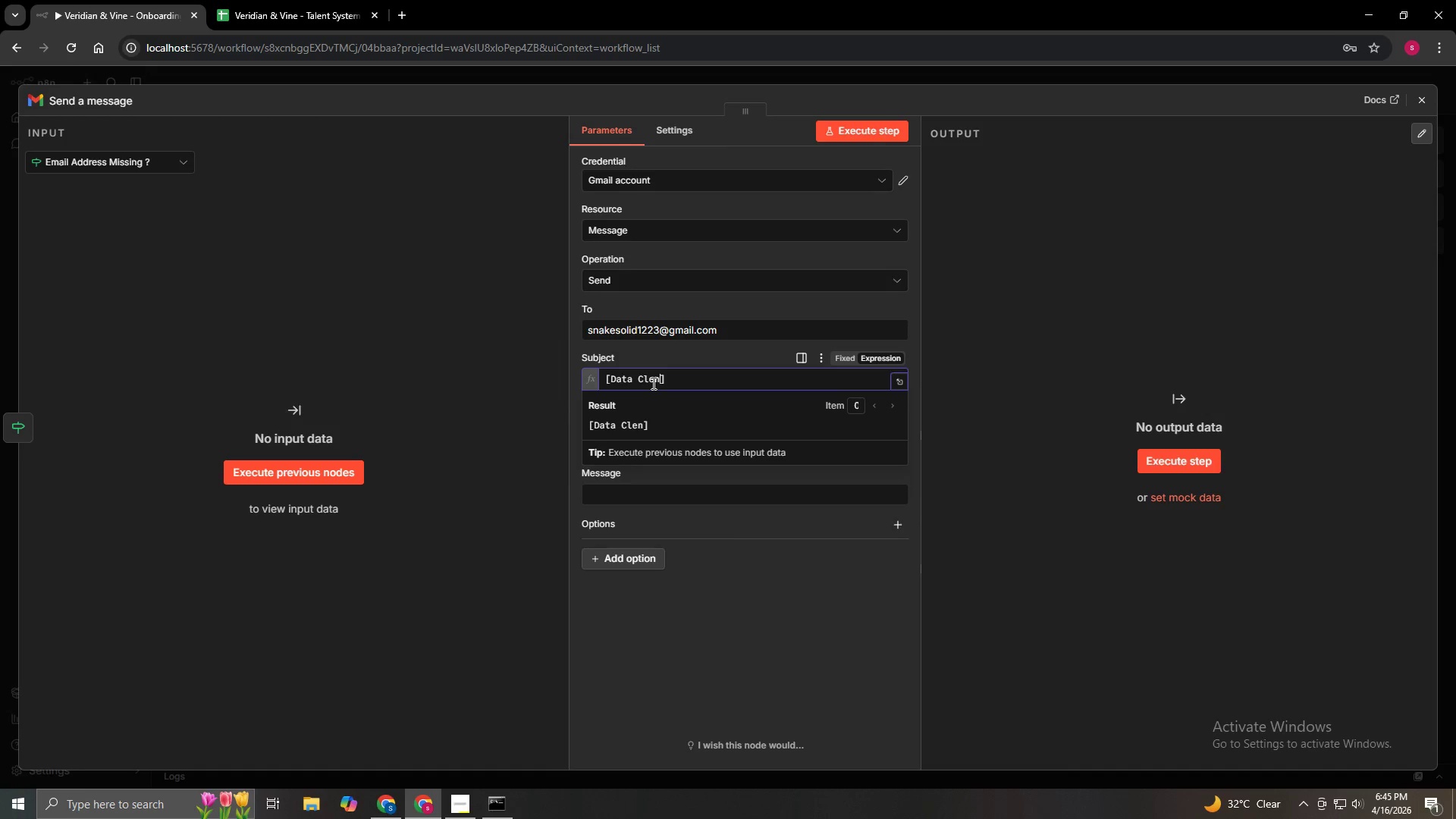 
key(Backspace)
type(anup required)
 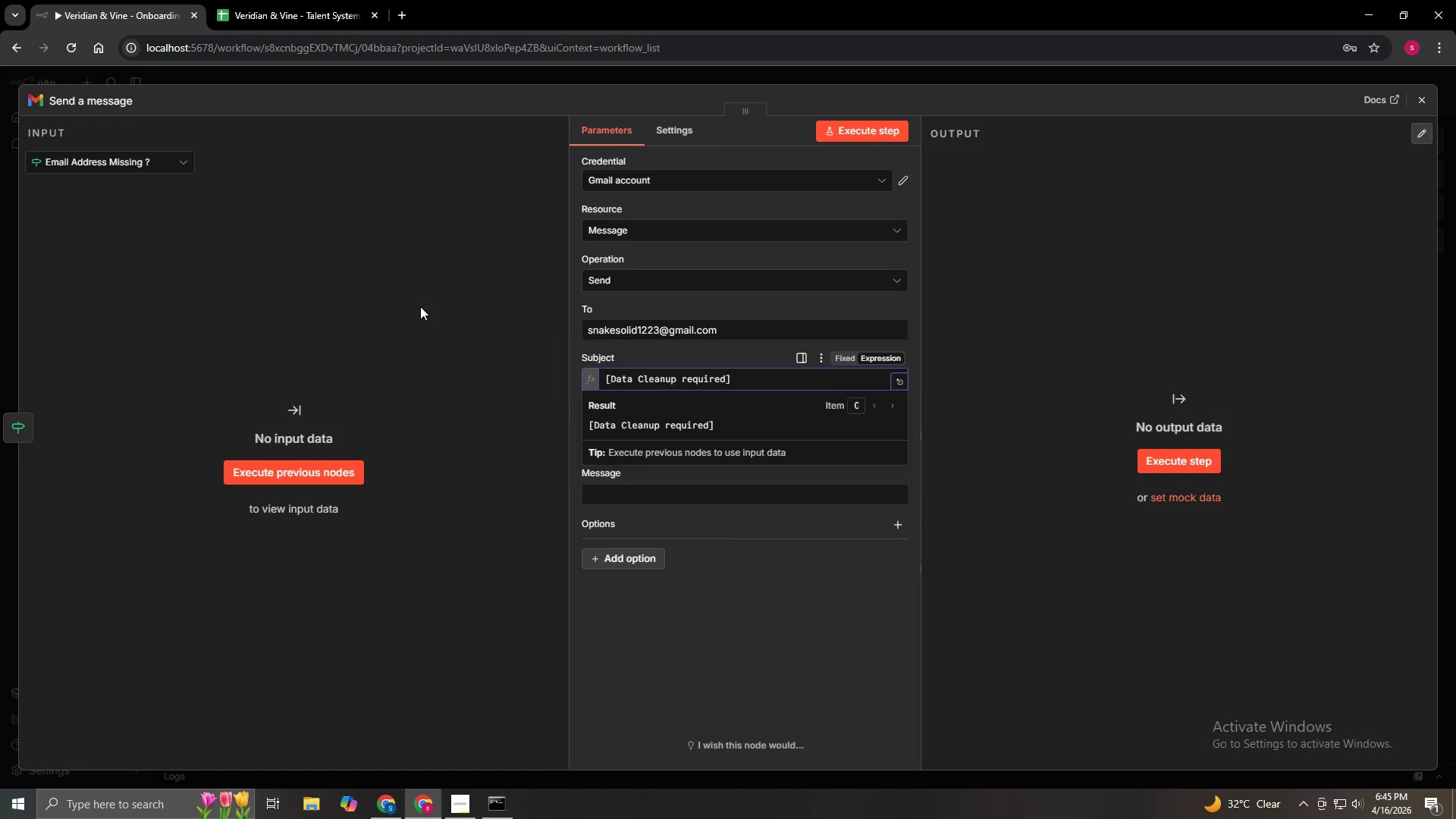 
hold_key(key=ArrowLeft, duration=0.66)
 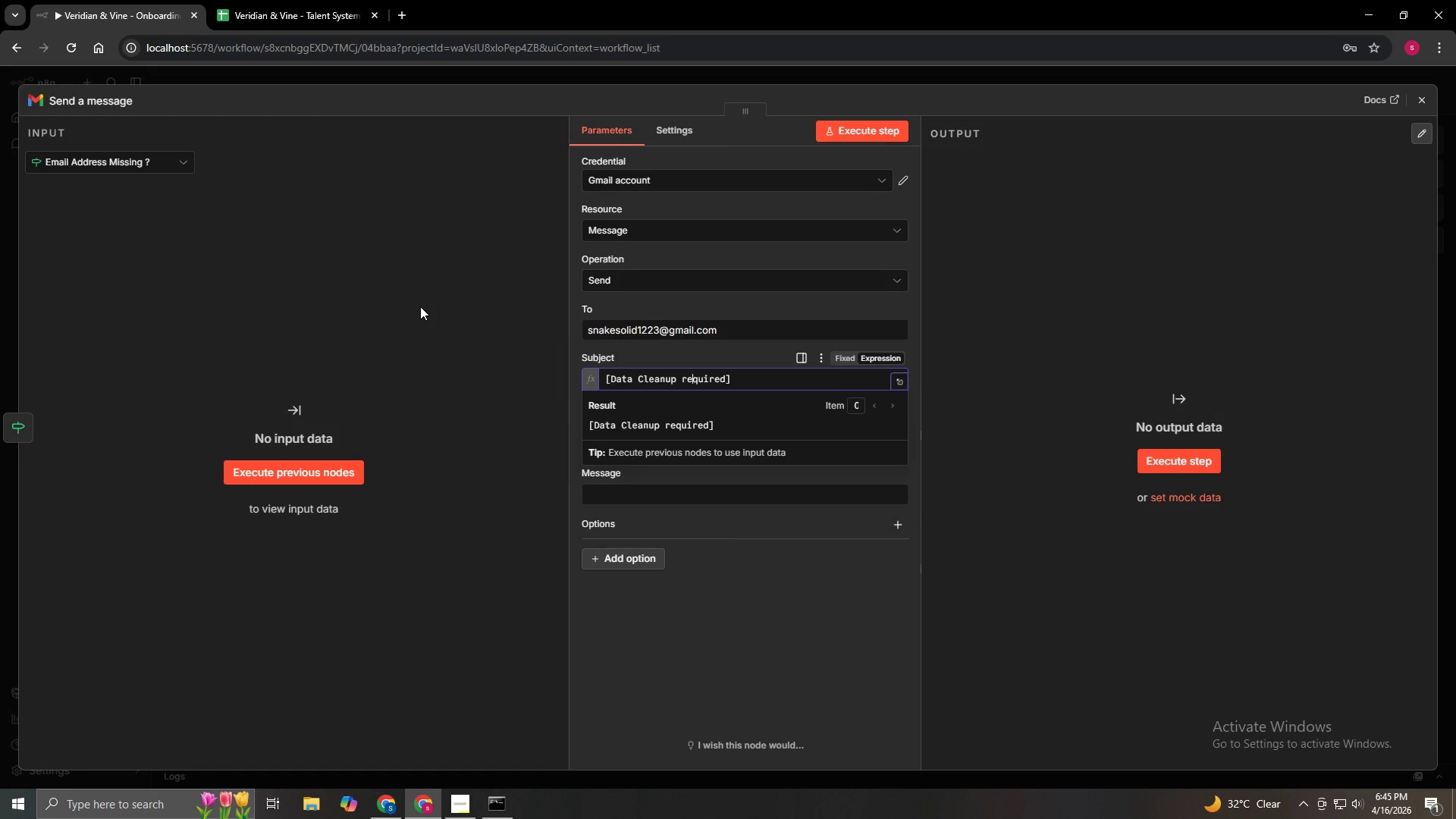 
key(ArrowLeft)
 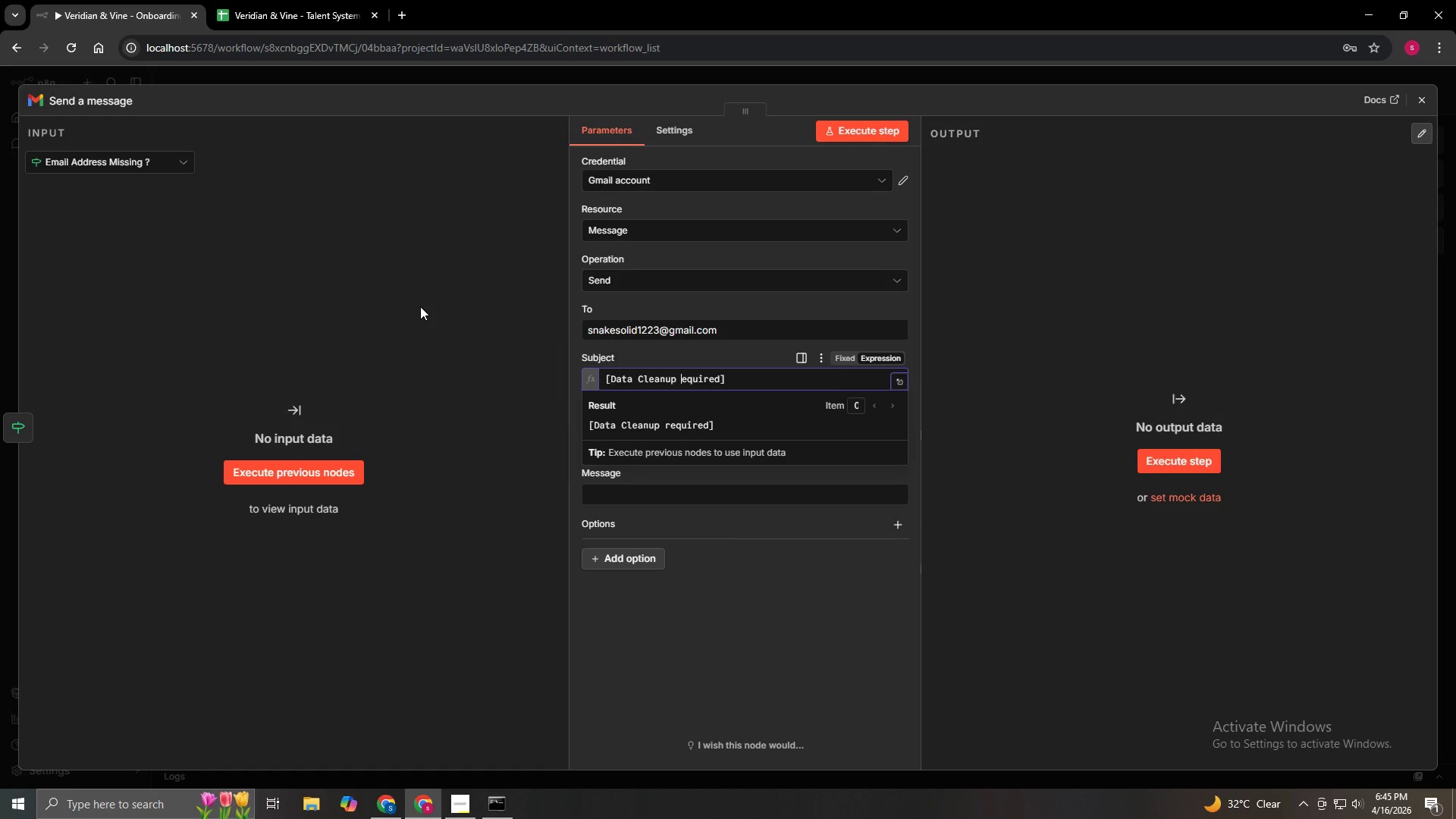 
key(Backspace)
 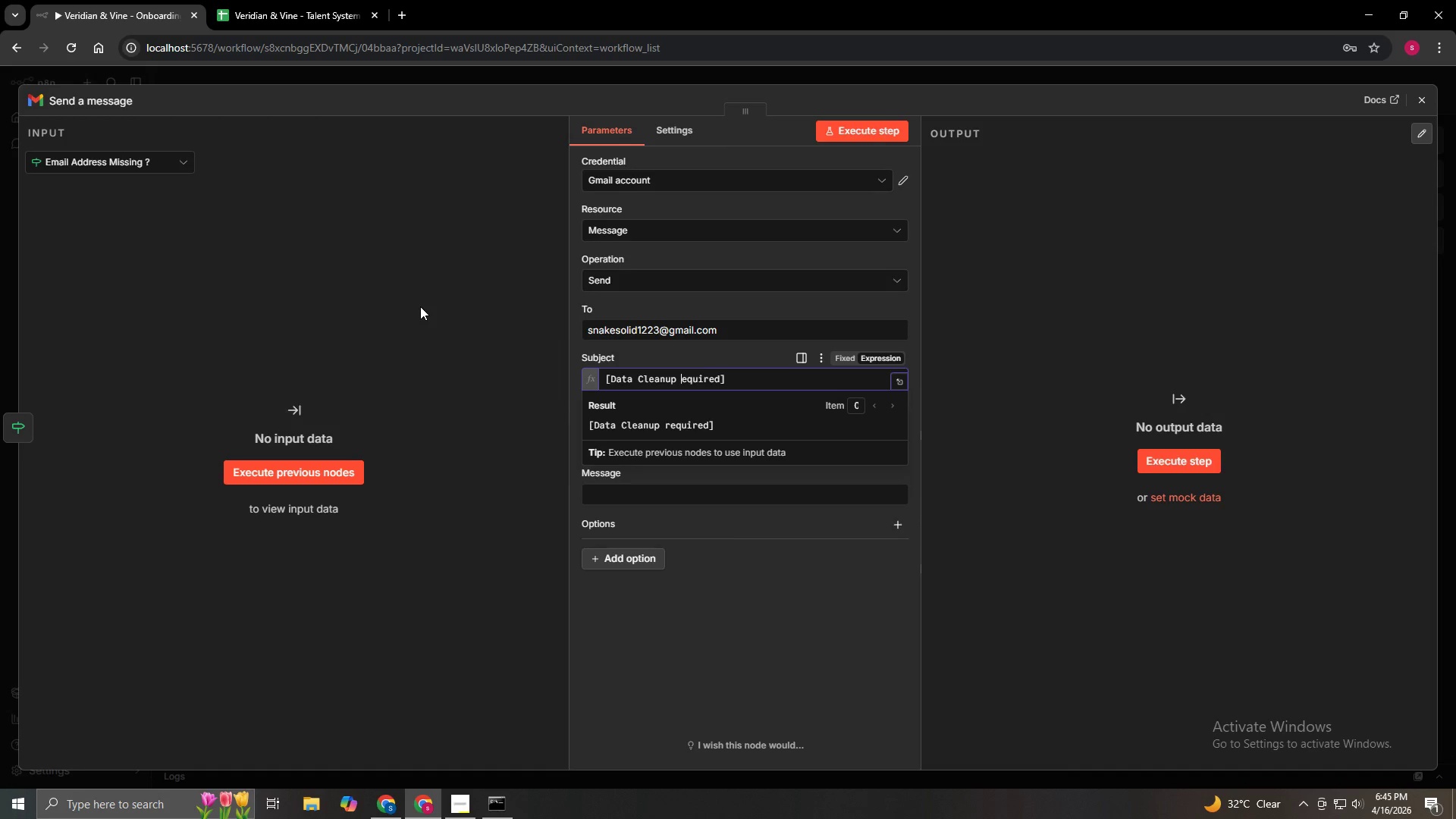 
key(Shift+R)
 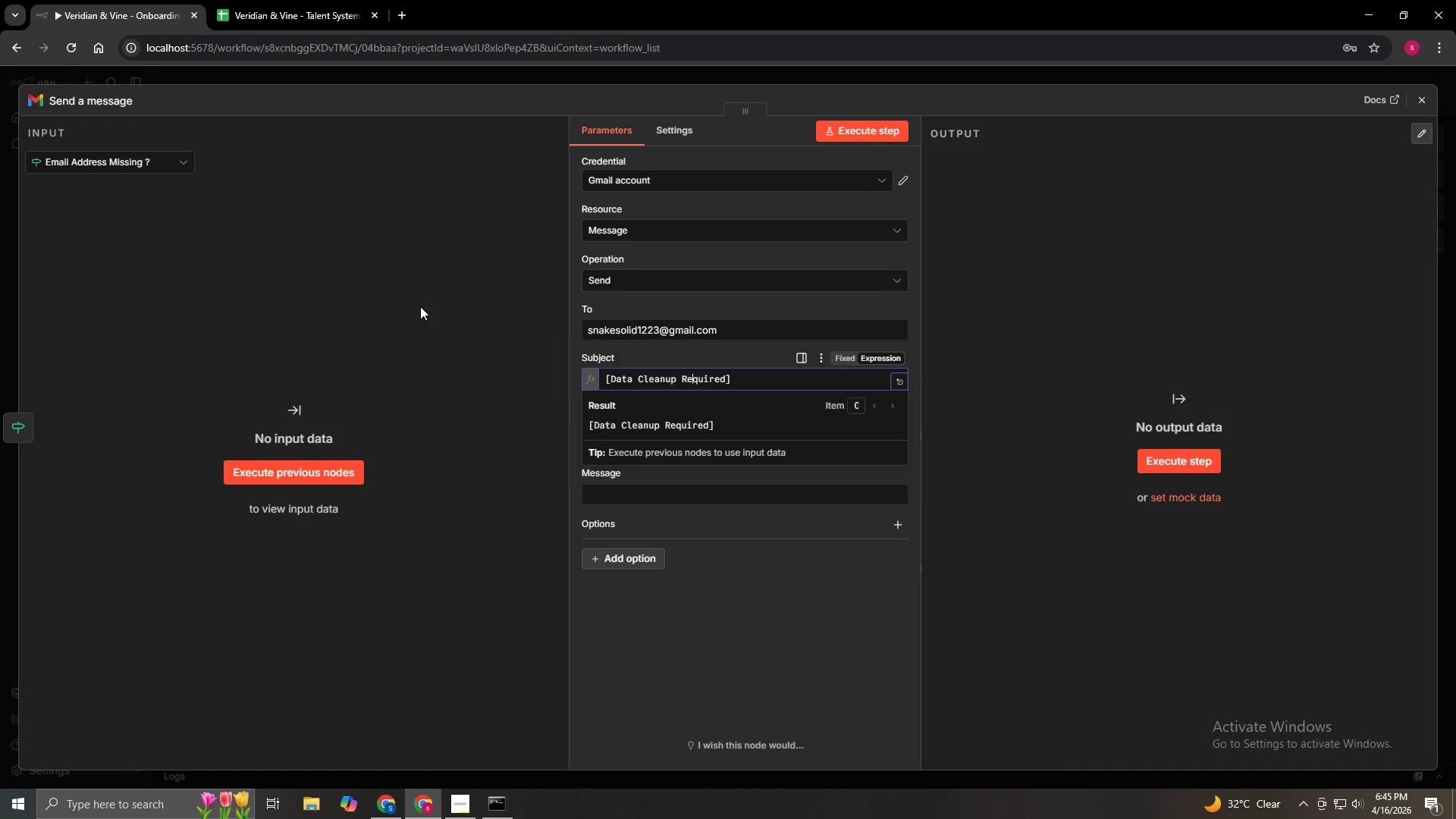 
hold_key(key=ArrowRight, duration=0.72)
 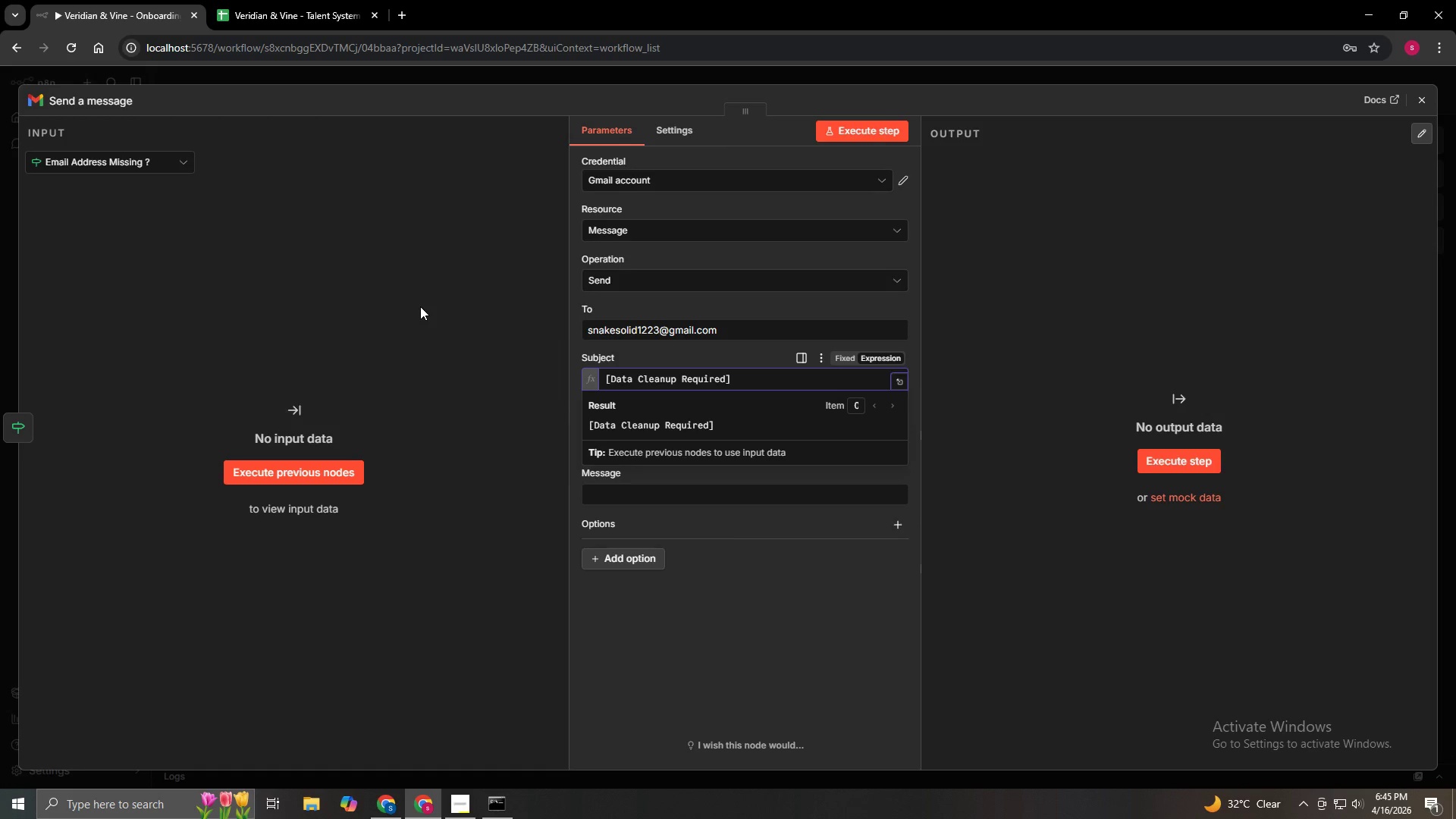 
key(ArrowRight)
 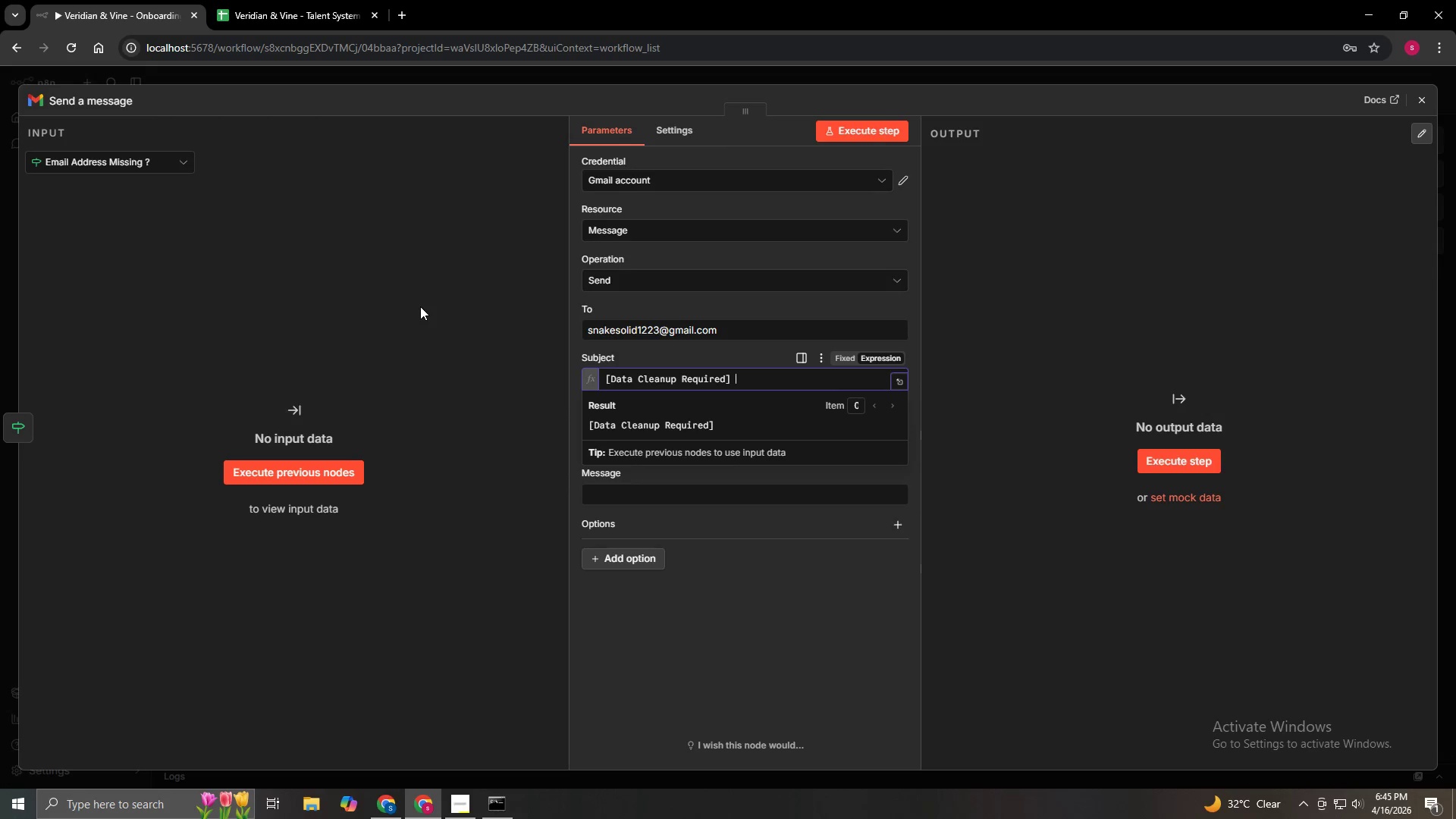 
type( Missing Email - PP)
key(Backspace)
key(Backspace)
type({{$json.fullName)
 